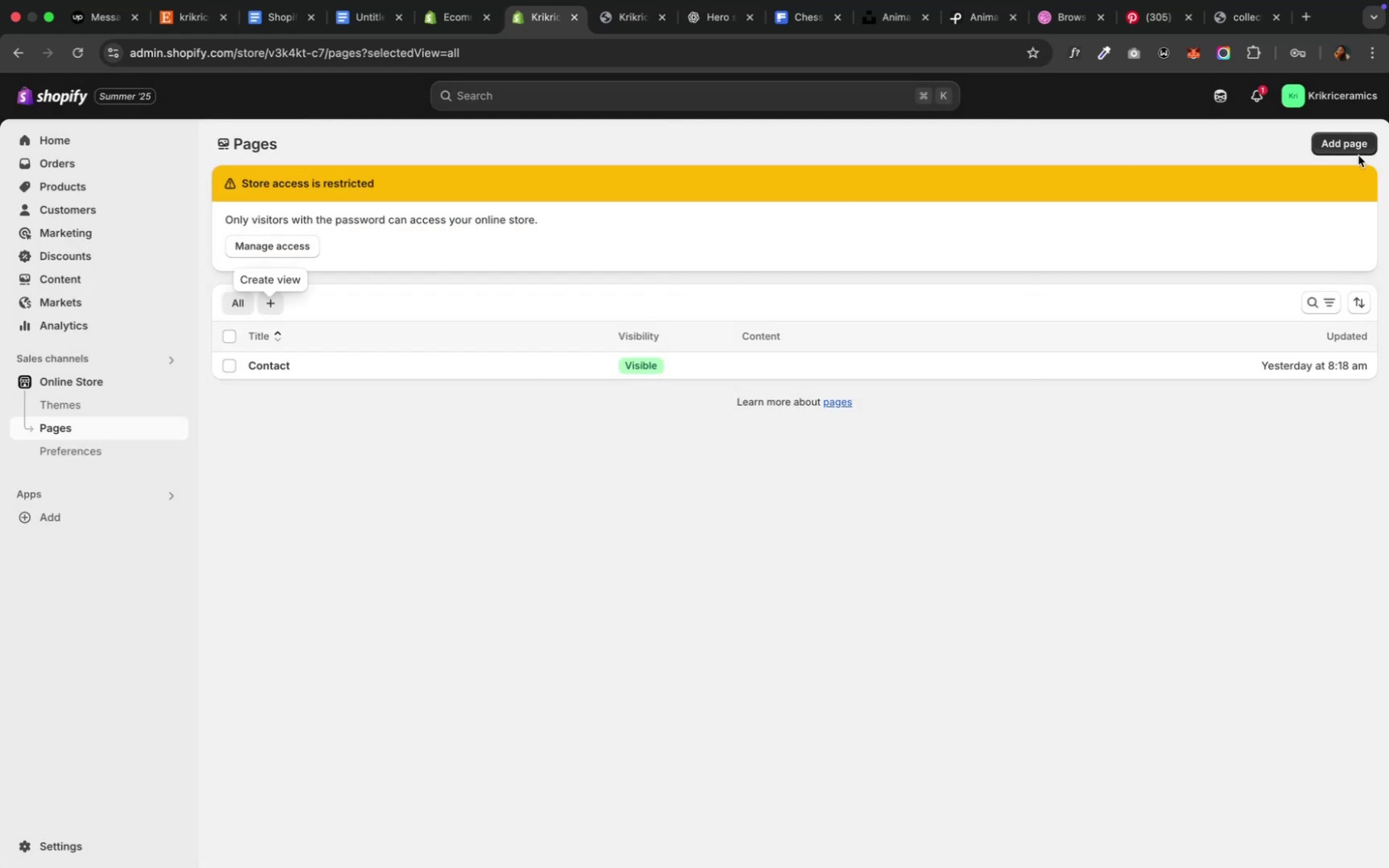 
left_click([1352, 145])
 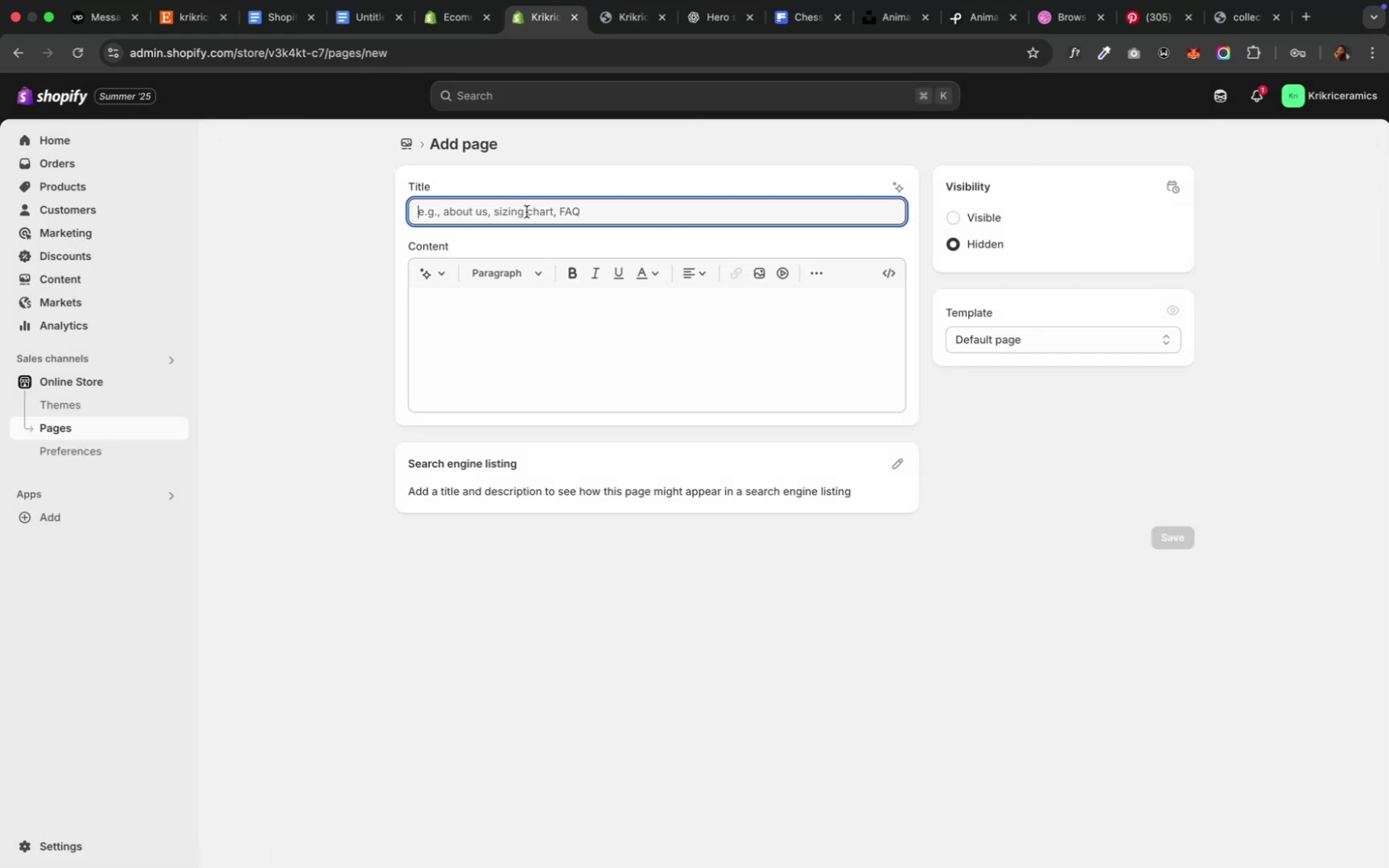 
type(About)
 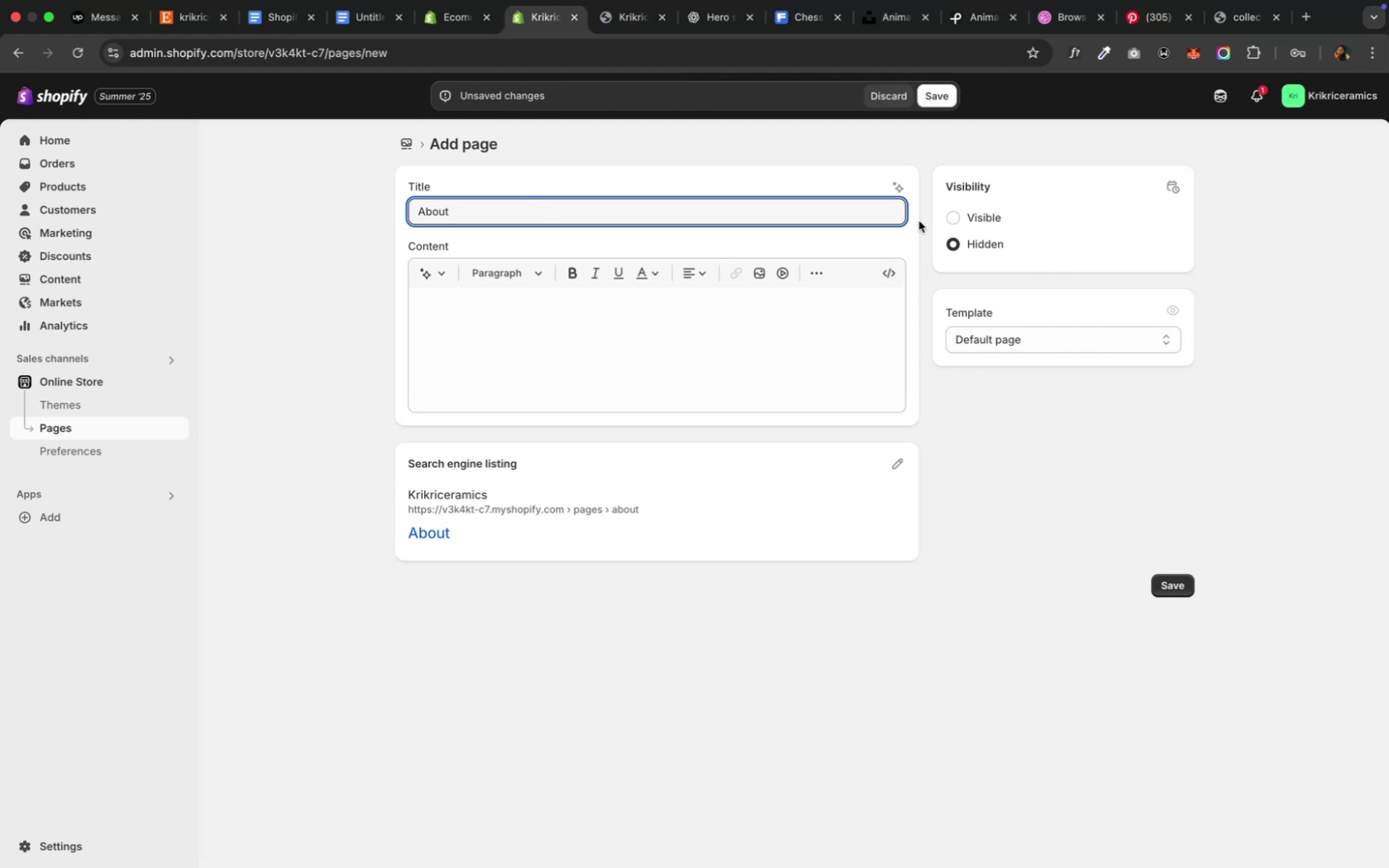 
left_click([956, 217])
 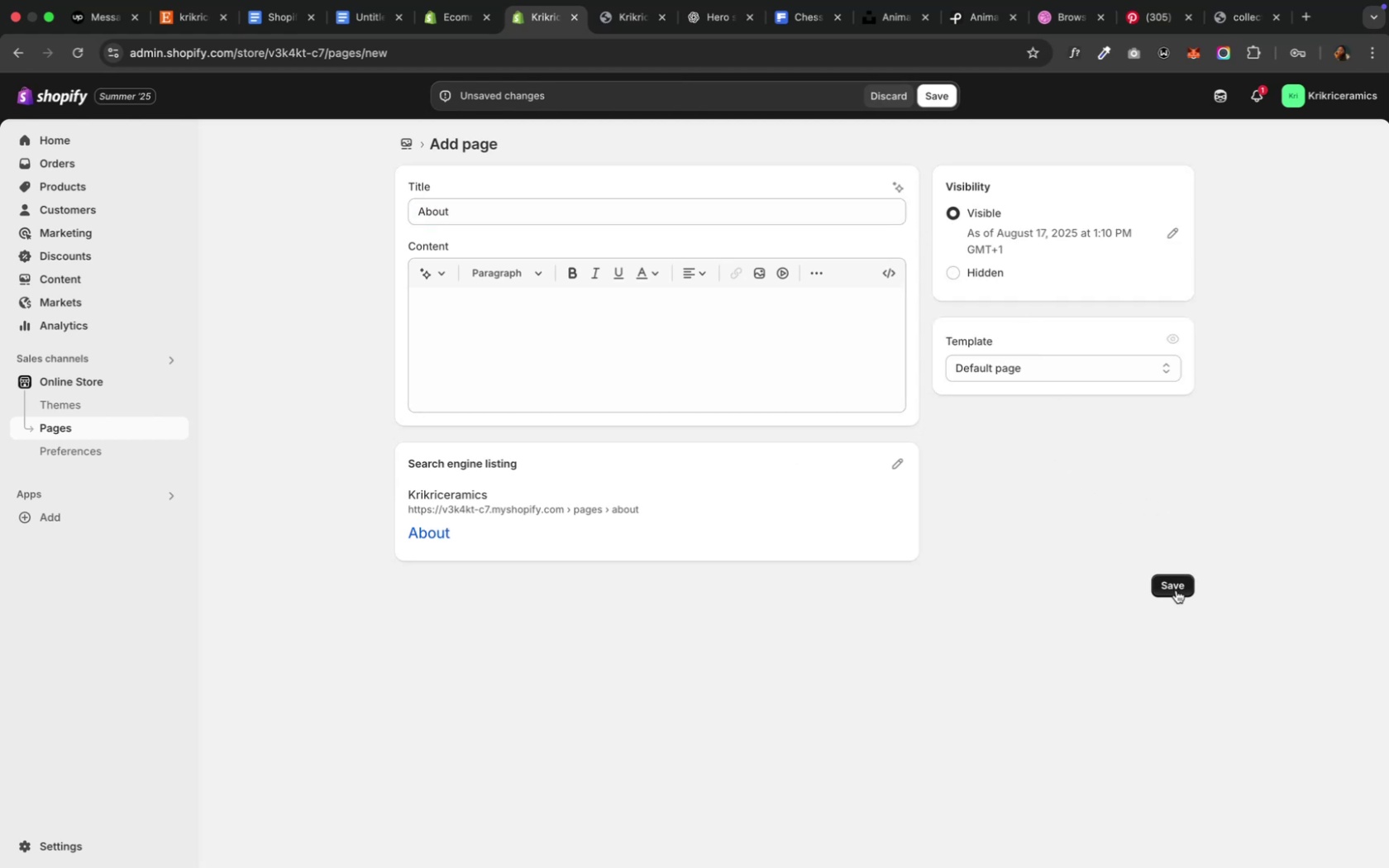 
left_click([1175, 589])
 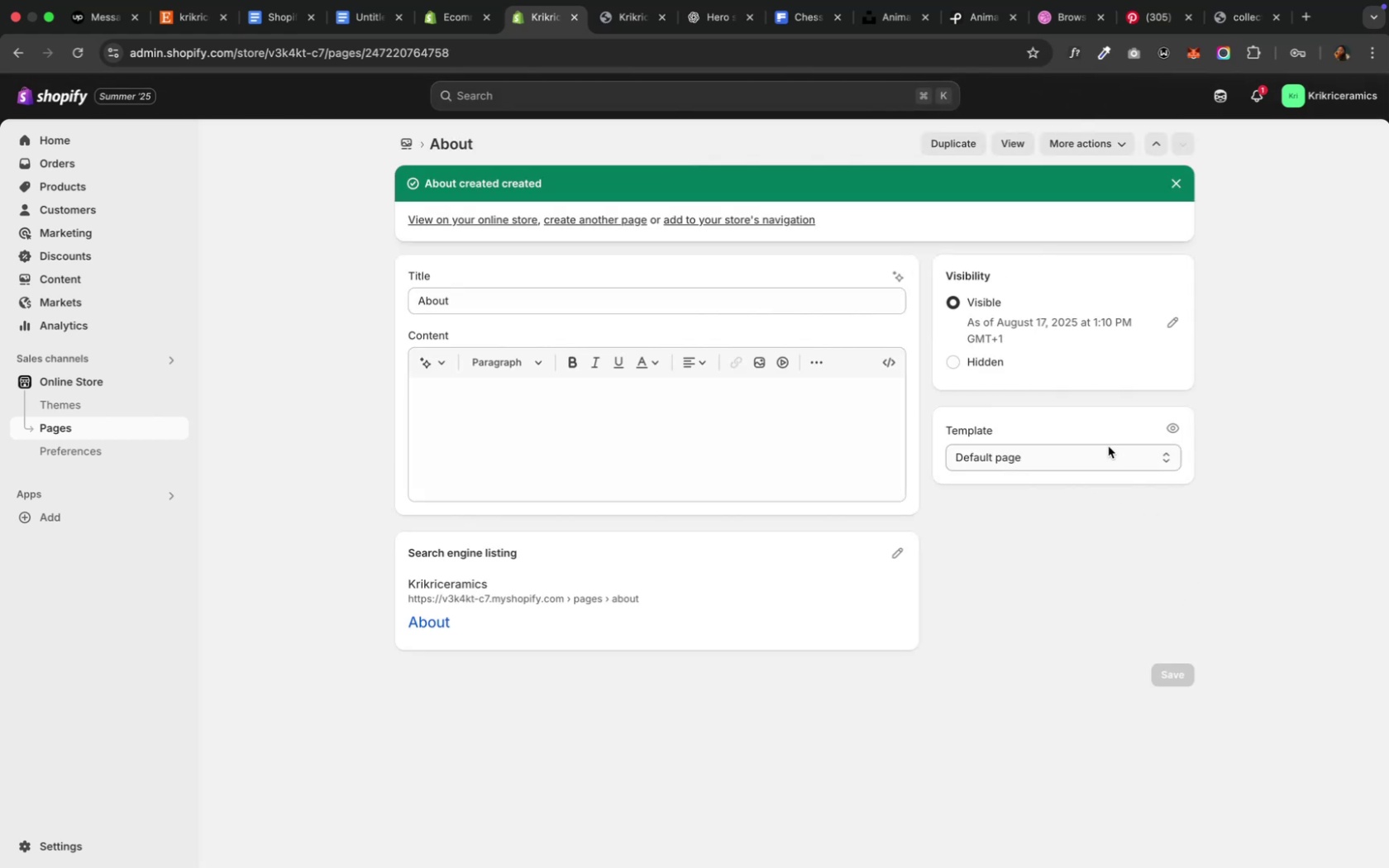 
left_click([1087, 451])
 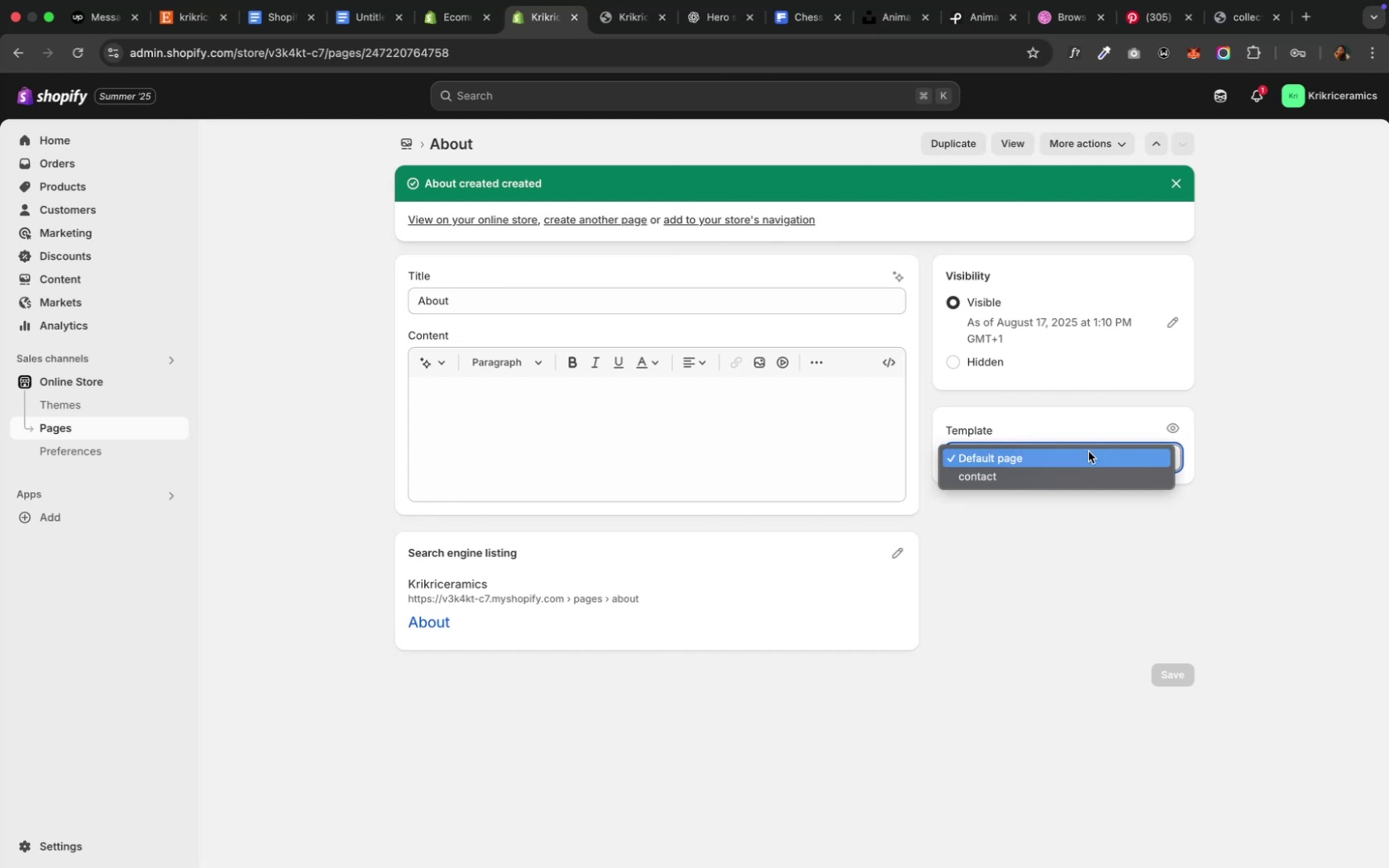 
left_click([1087, 451])
 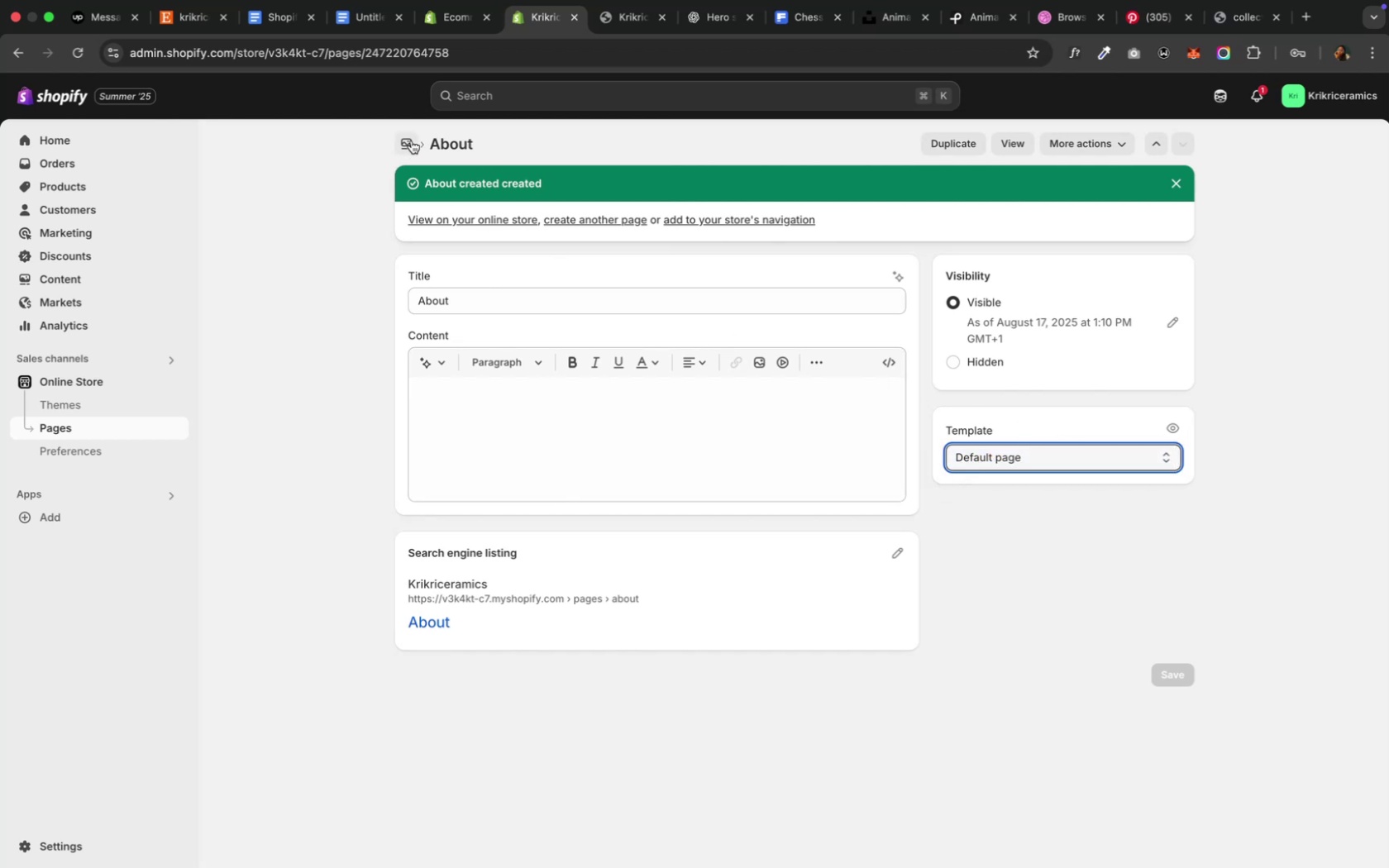 
left_click([411, 141])
 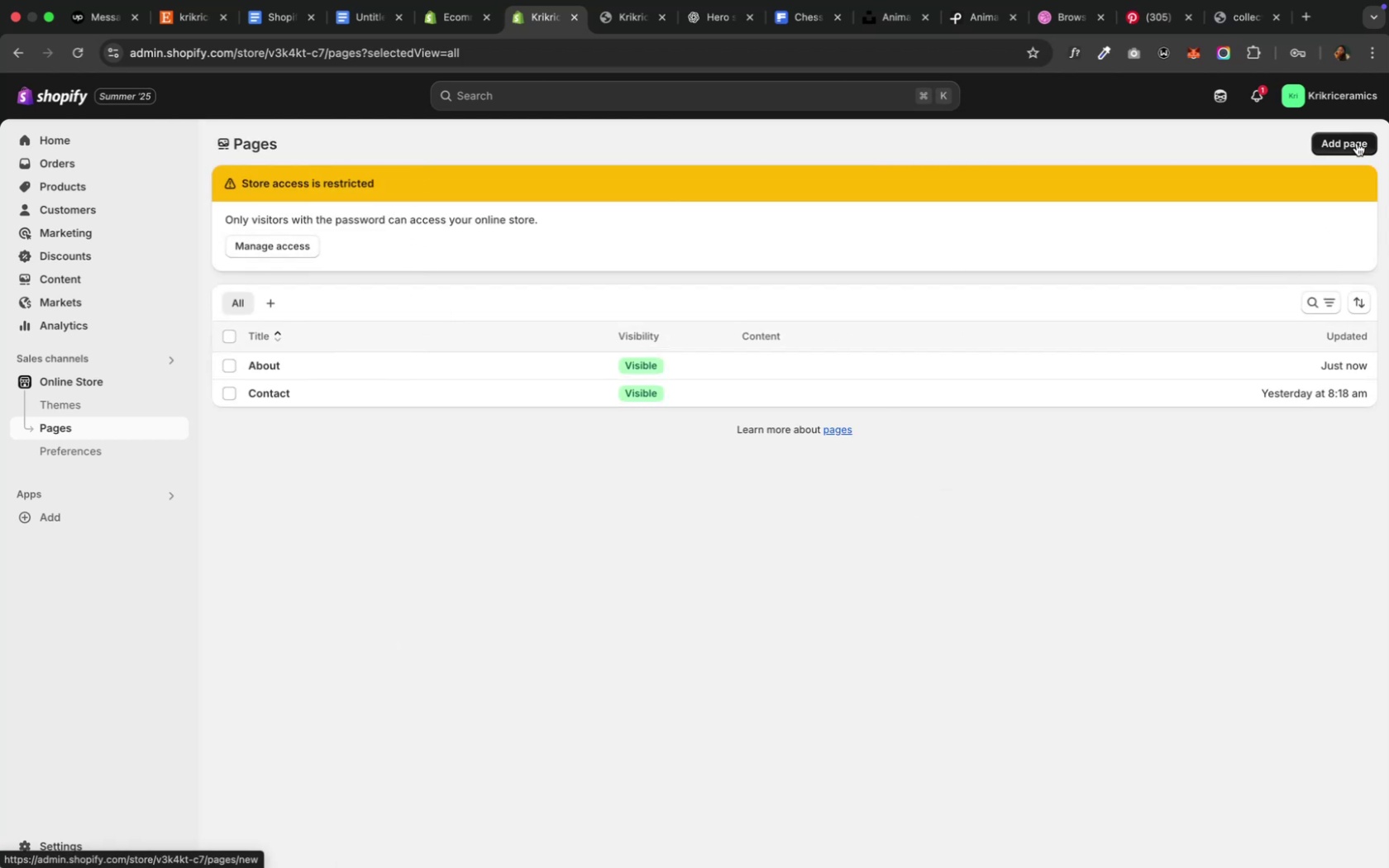 
left_click([1338, 138])
 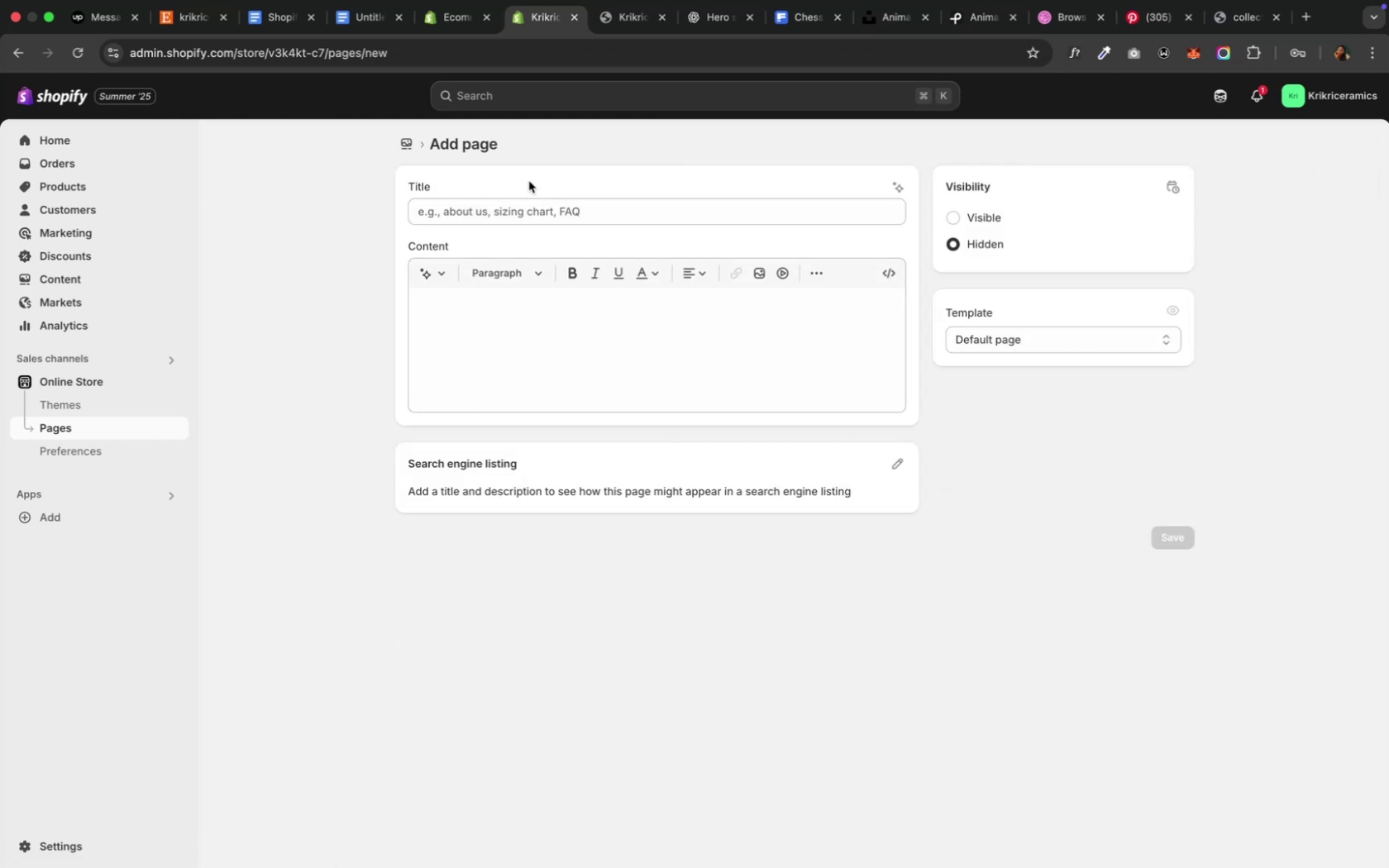 
left_click([522, 210])
 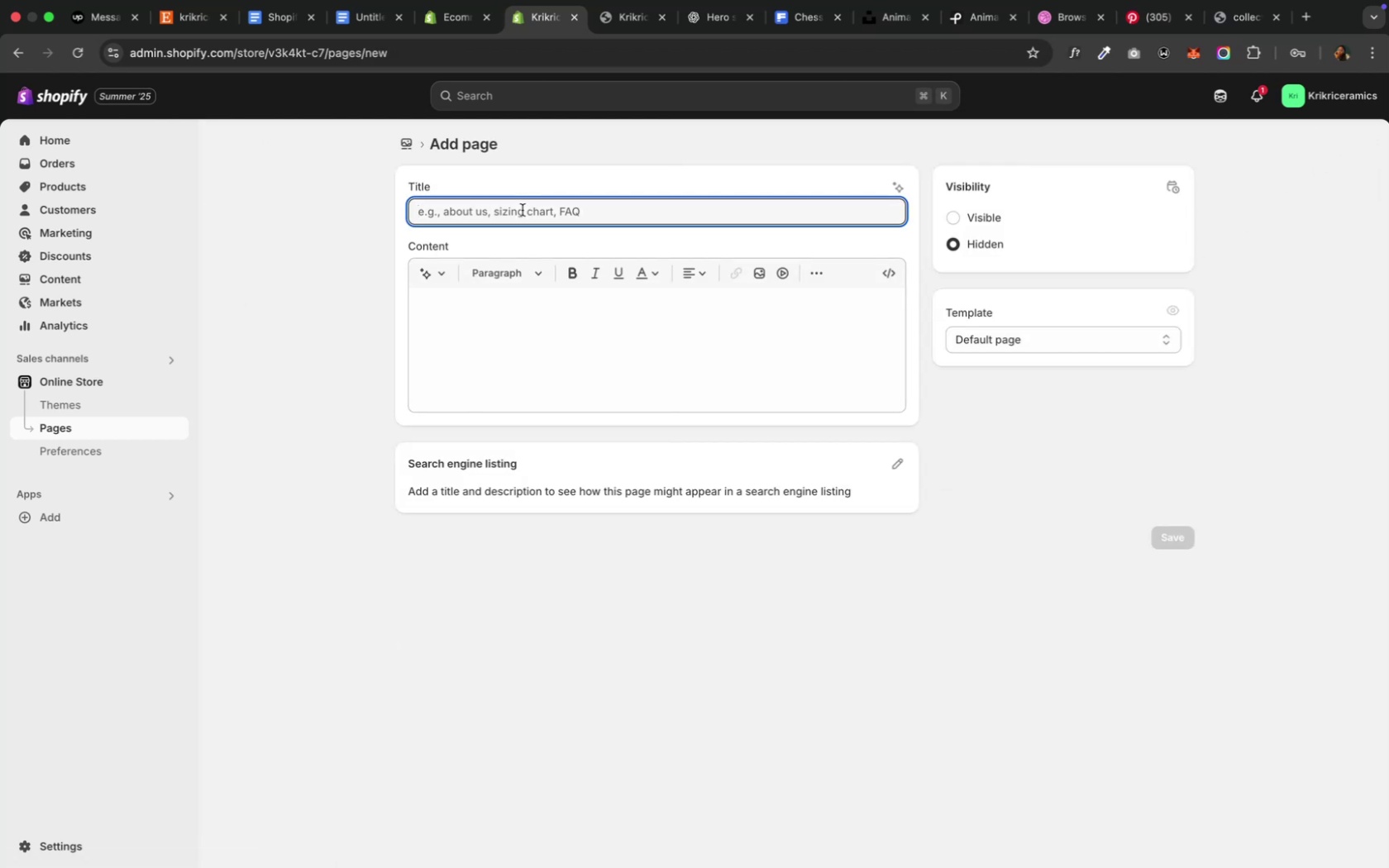 
type(FAQs)
 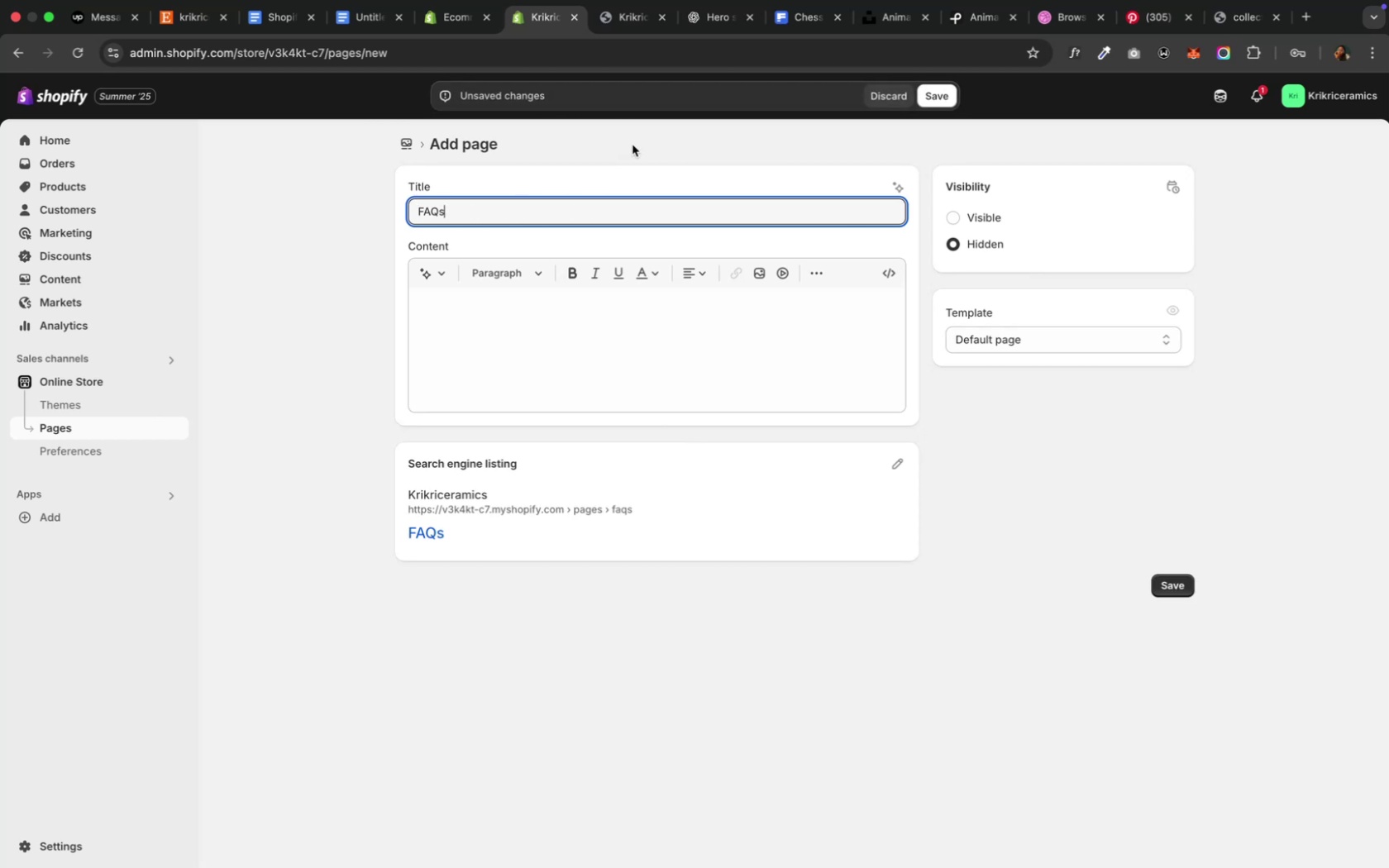 
left_click_drag(start_coordinate=[1040, 320], to_coordinate=[1042, 336])
 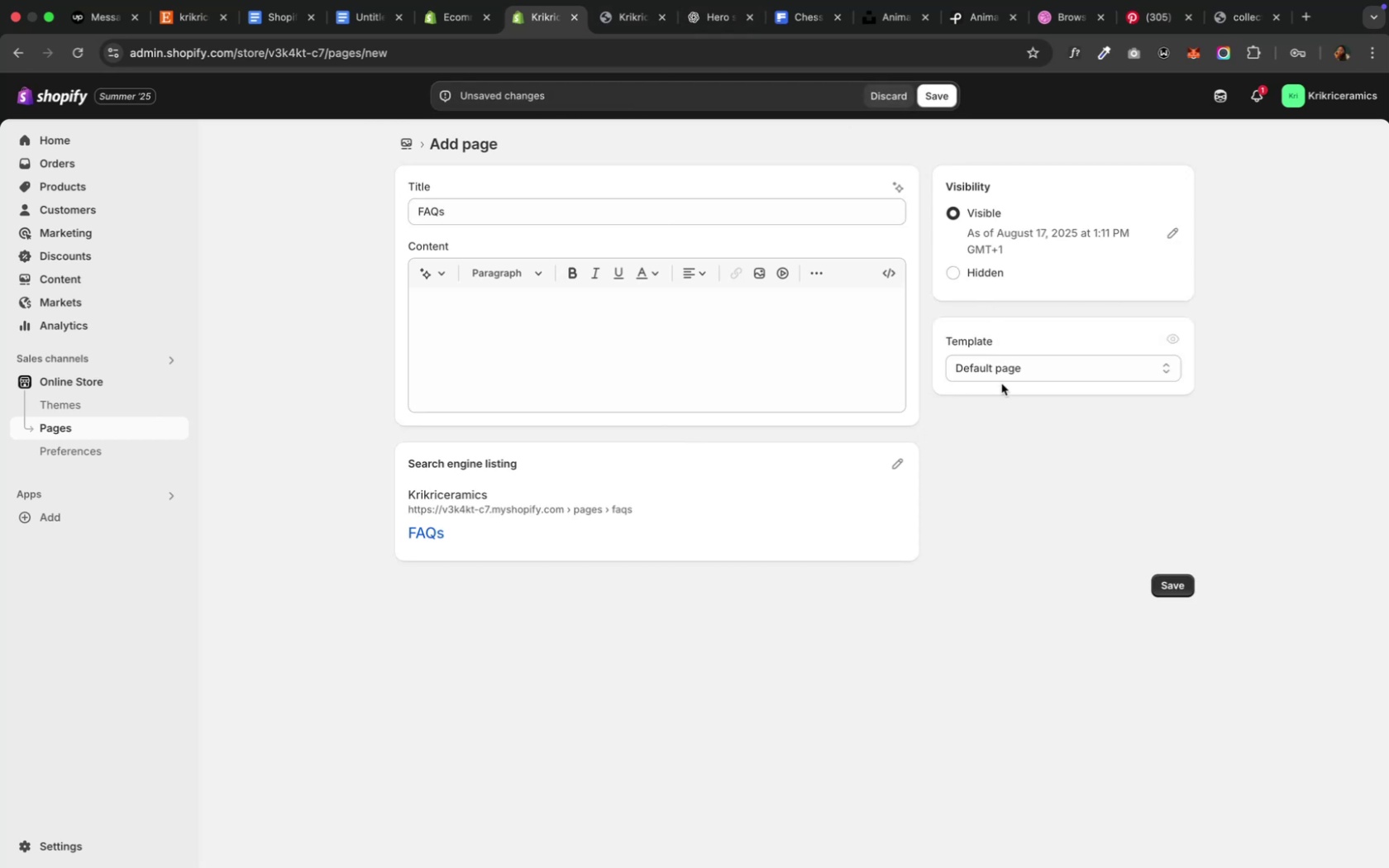 
left_click([1000, 374])
 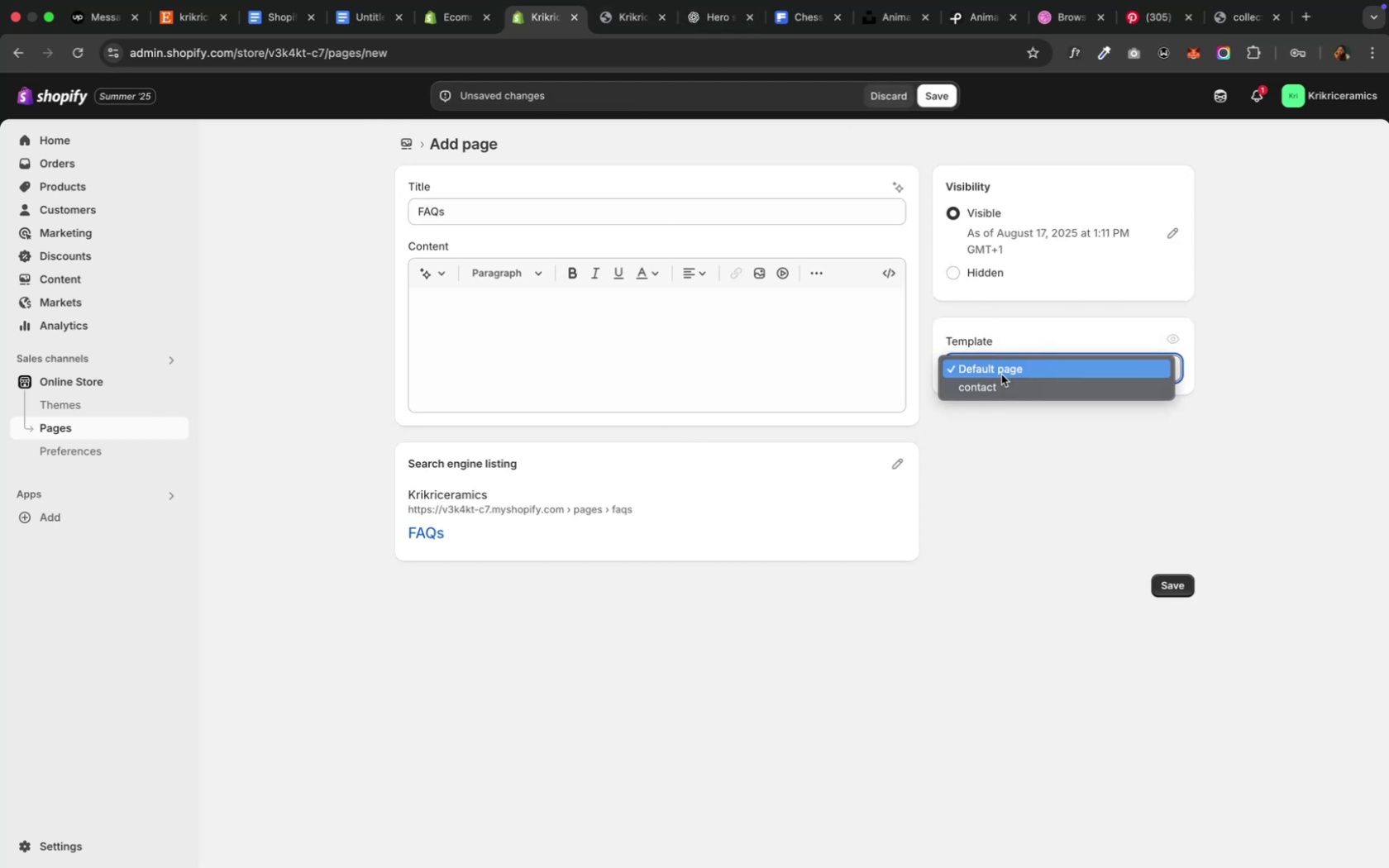 
left_click([1000, 374])
 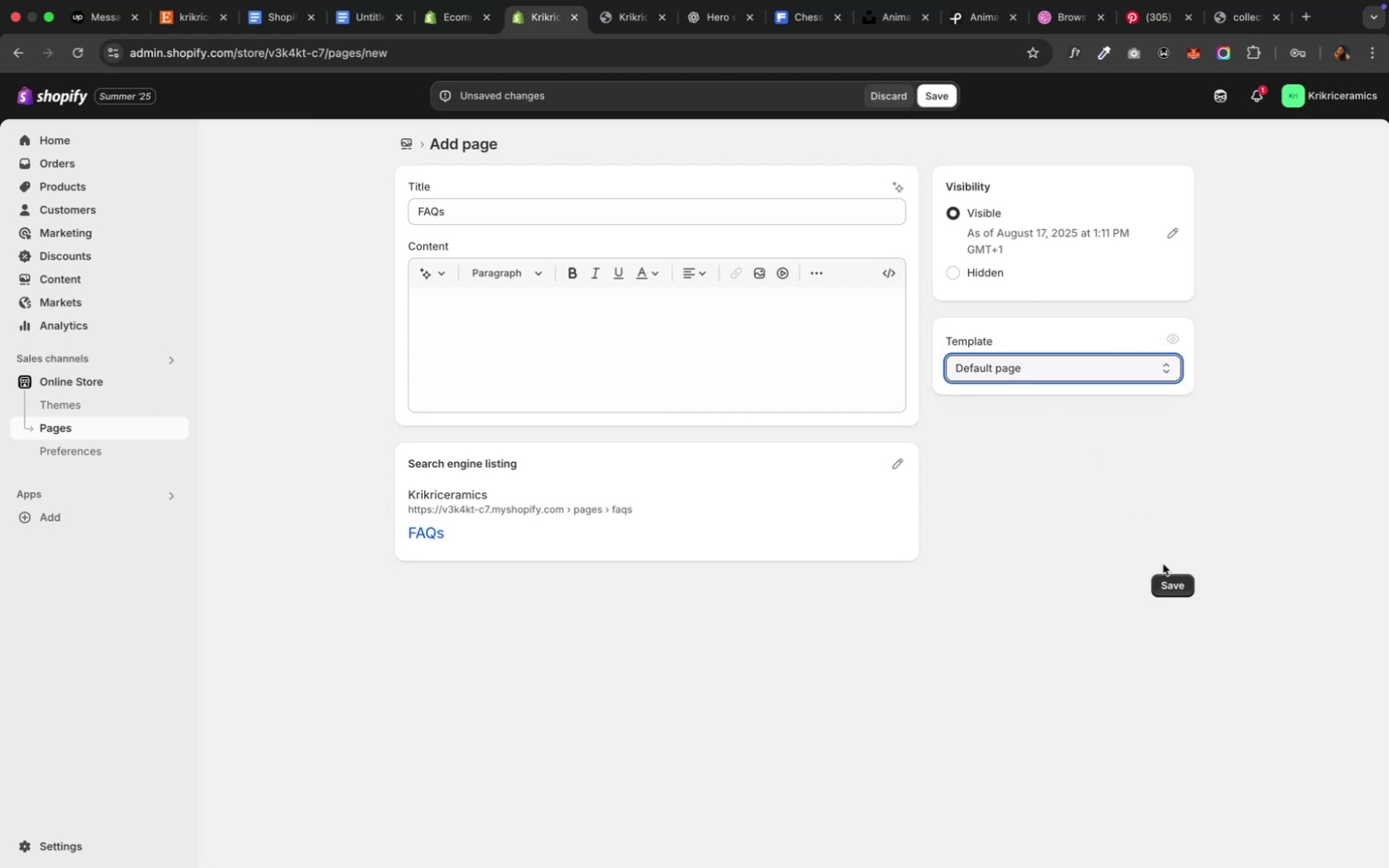 
left_click([1168, 589])
 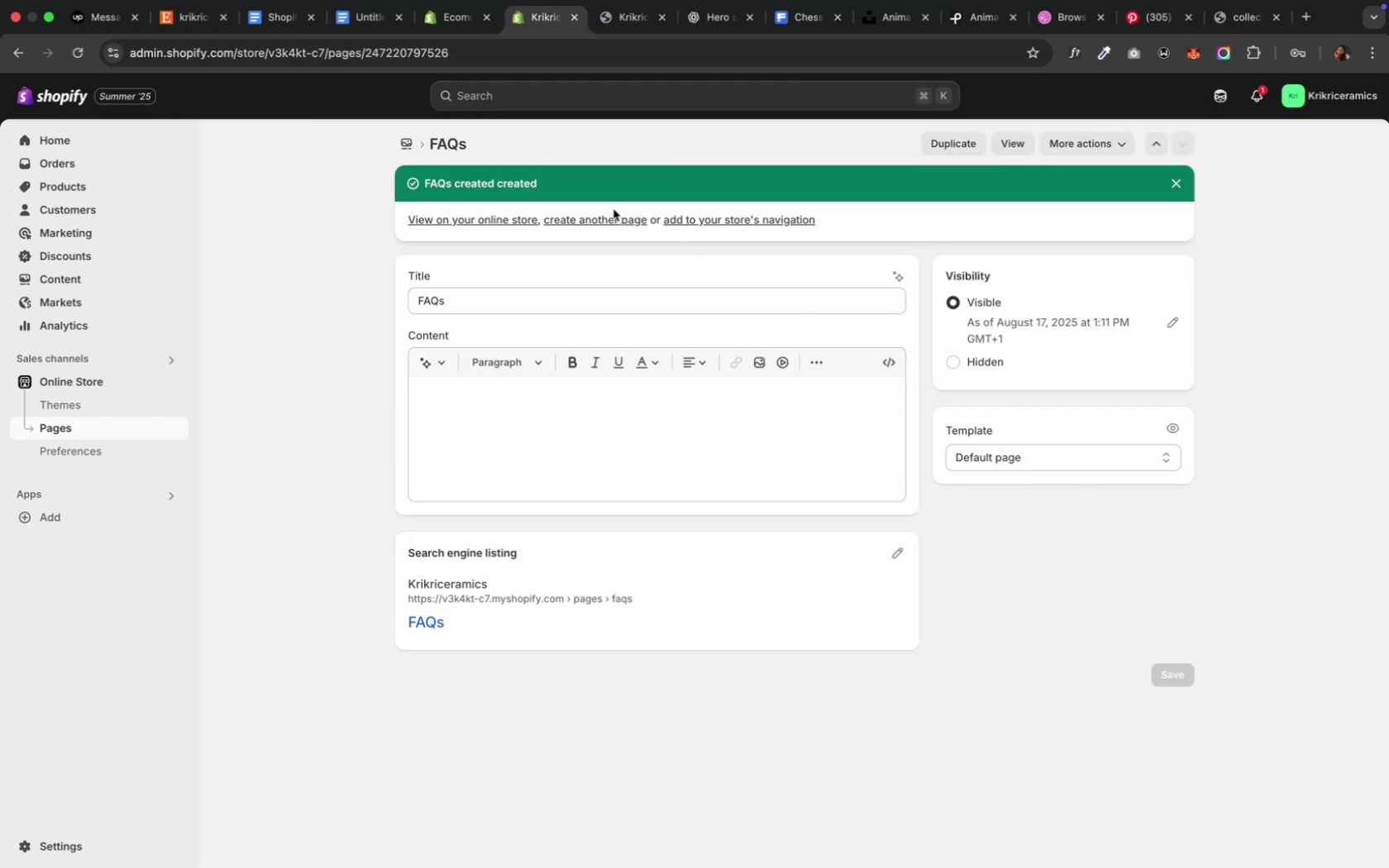 
left_click([407, 145])
 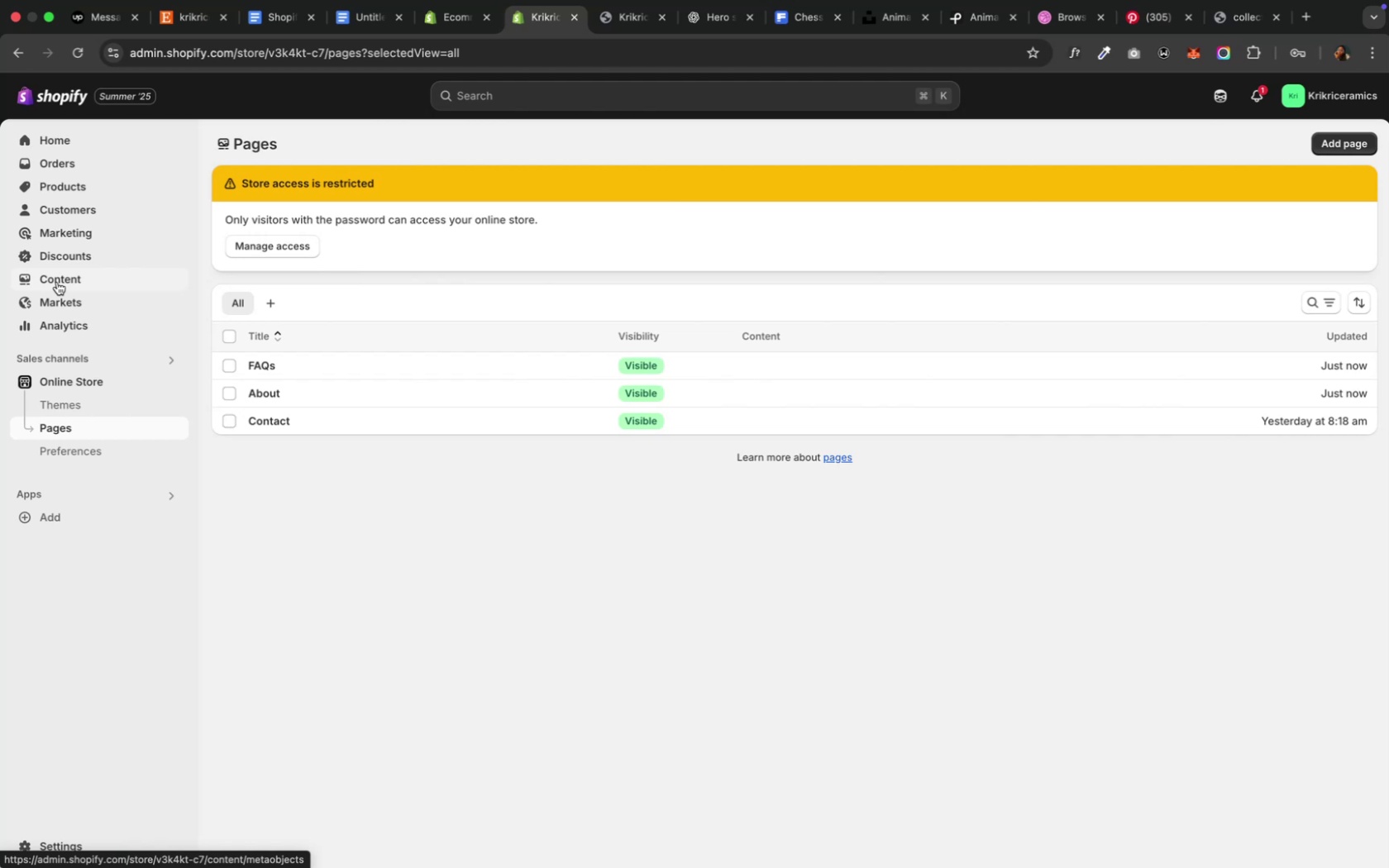 
wait(17.54)
 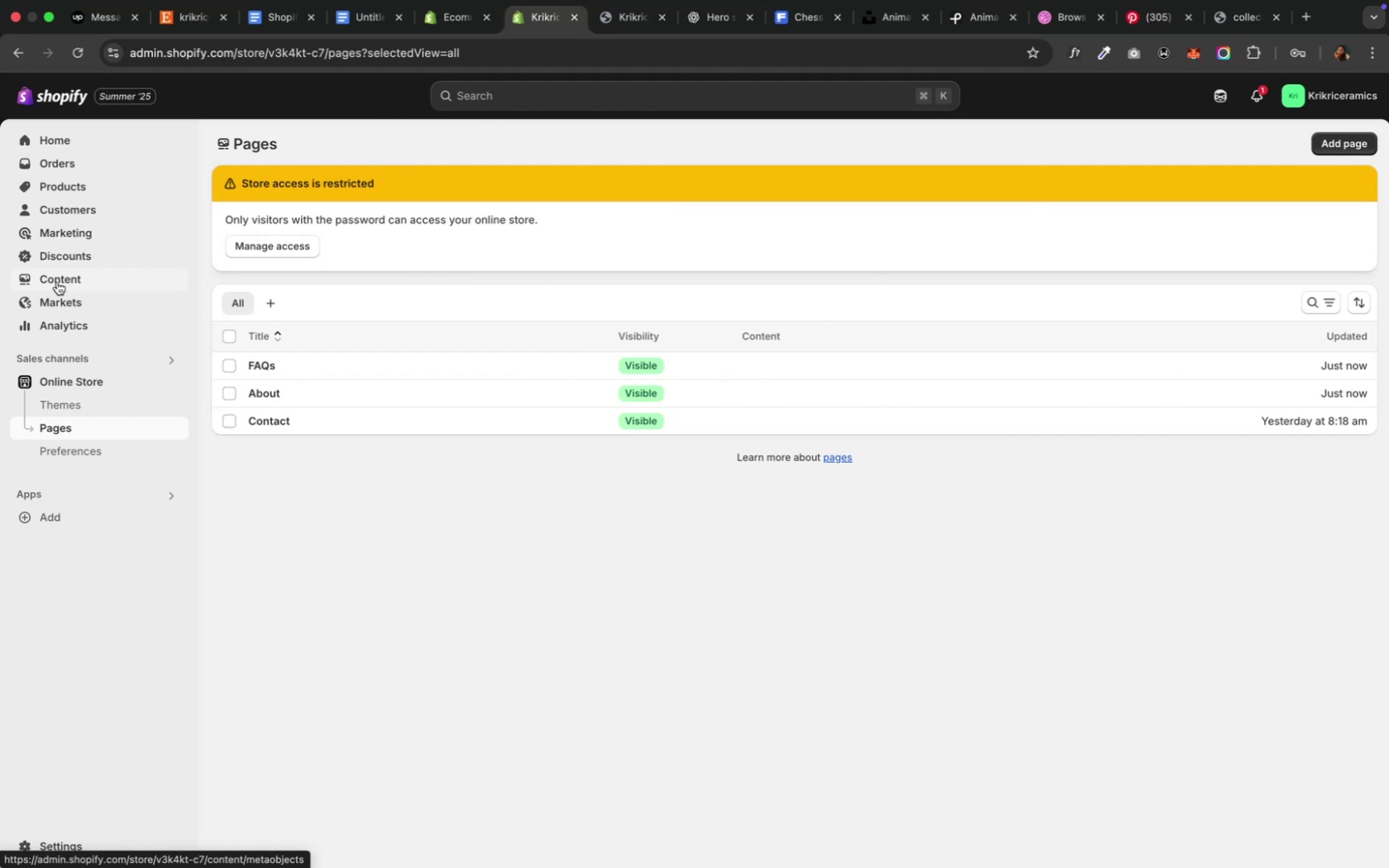 
left_click([88, 287])
 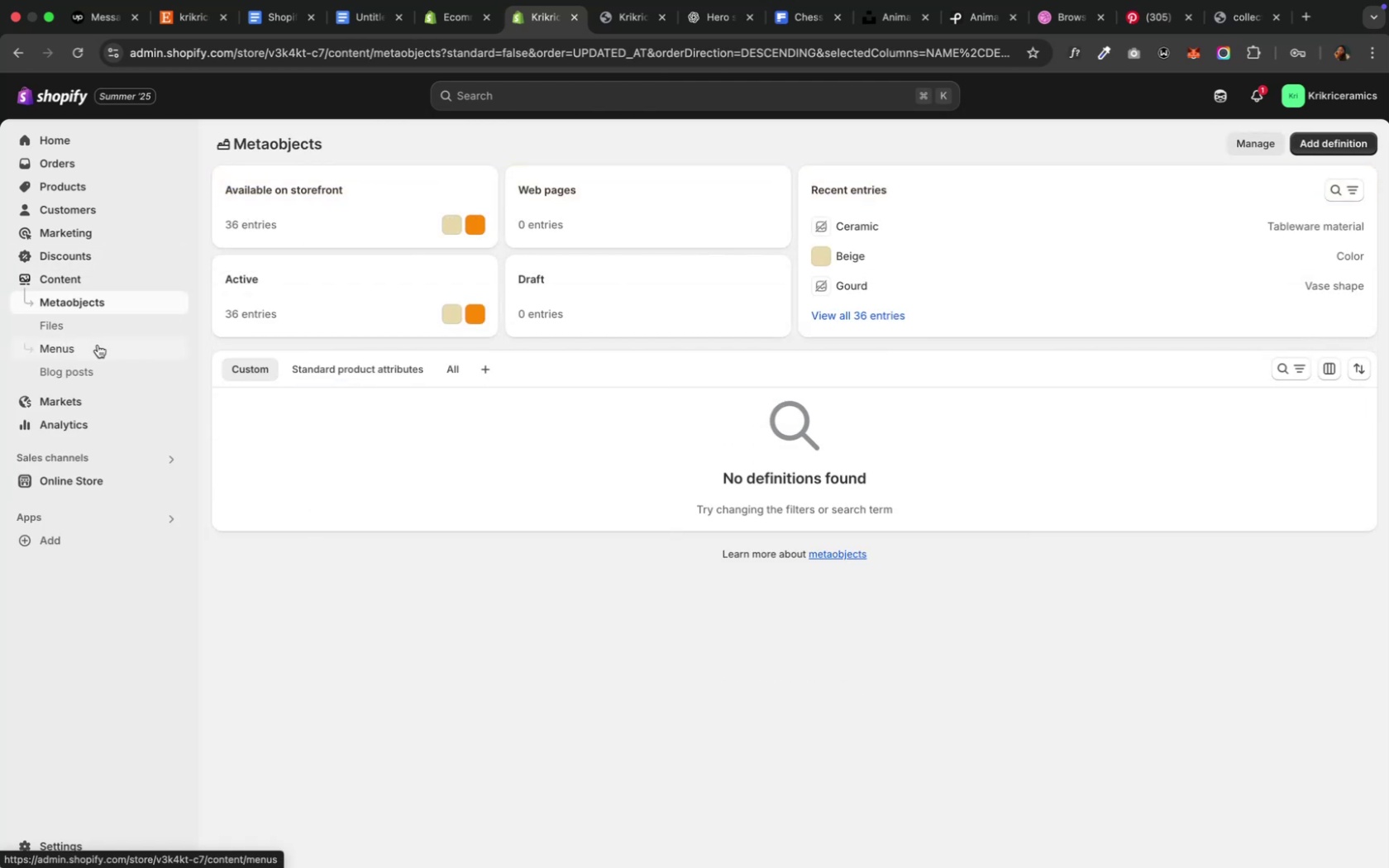 
left_click([98, 345])
 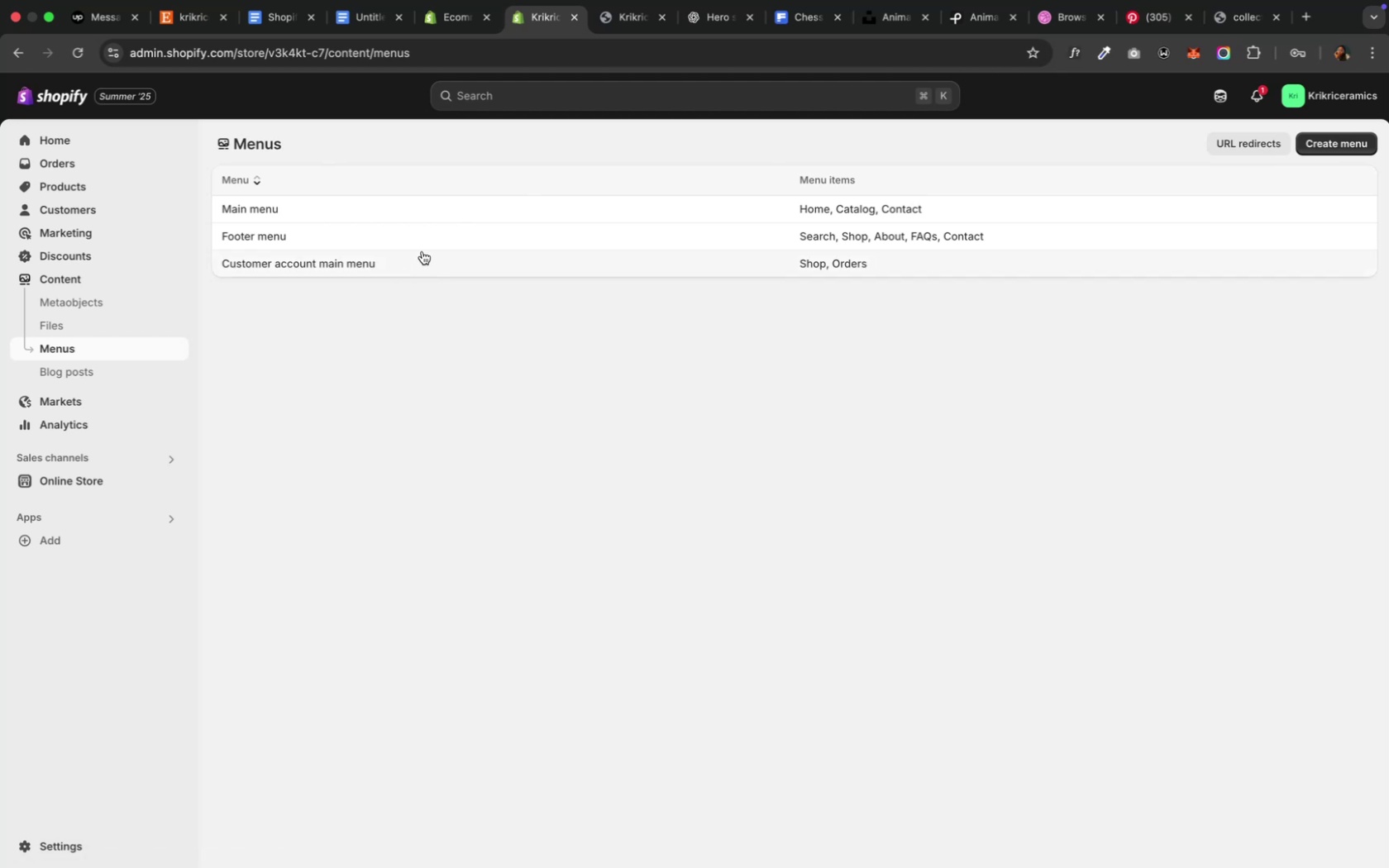 
left_click([422, 249])
 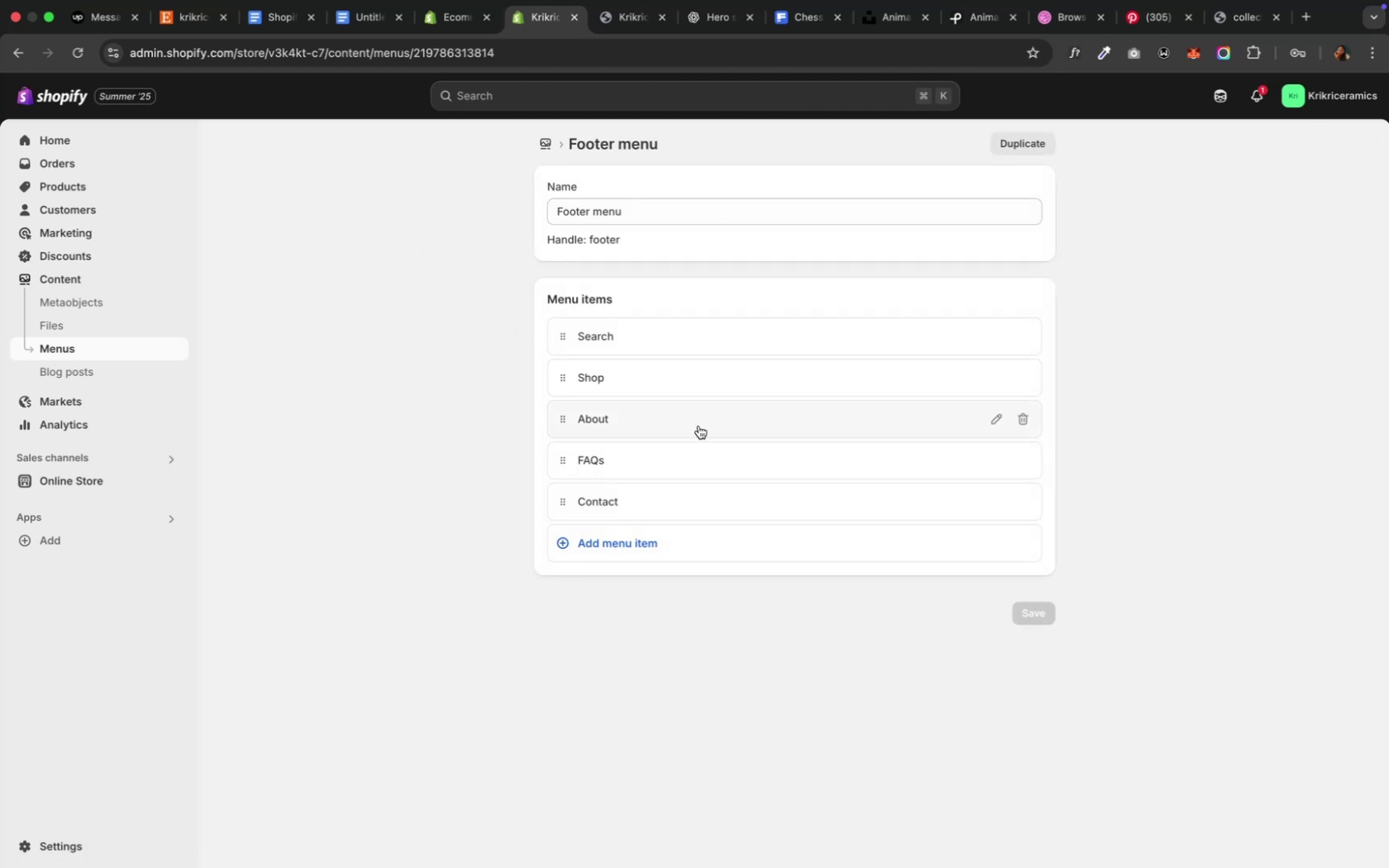 
left_click([698, 426])
 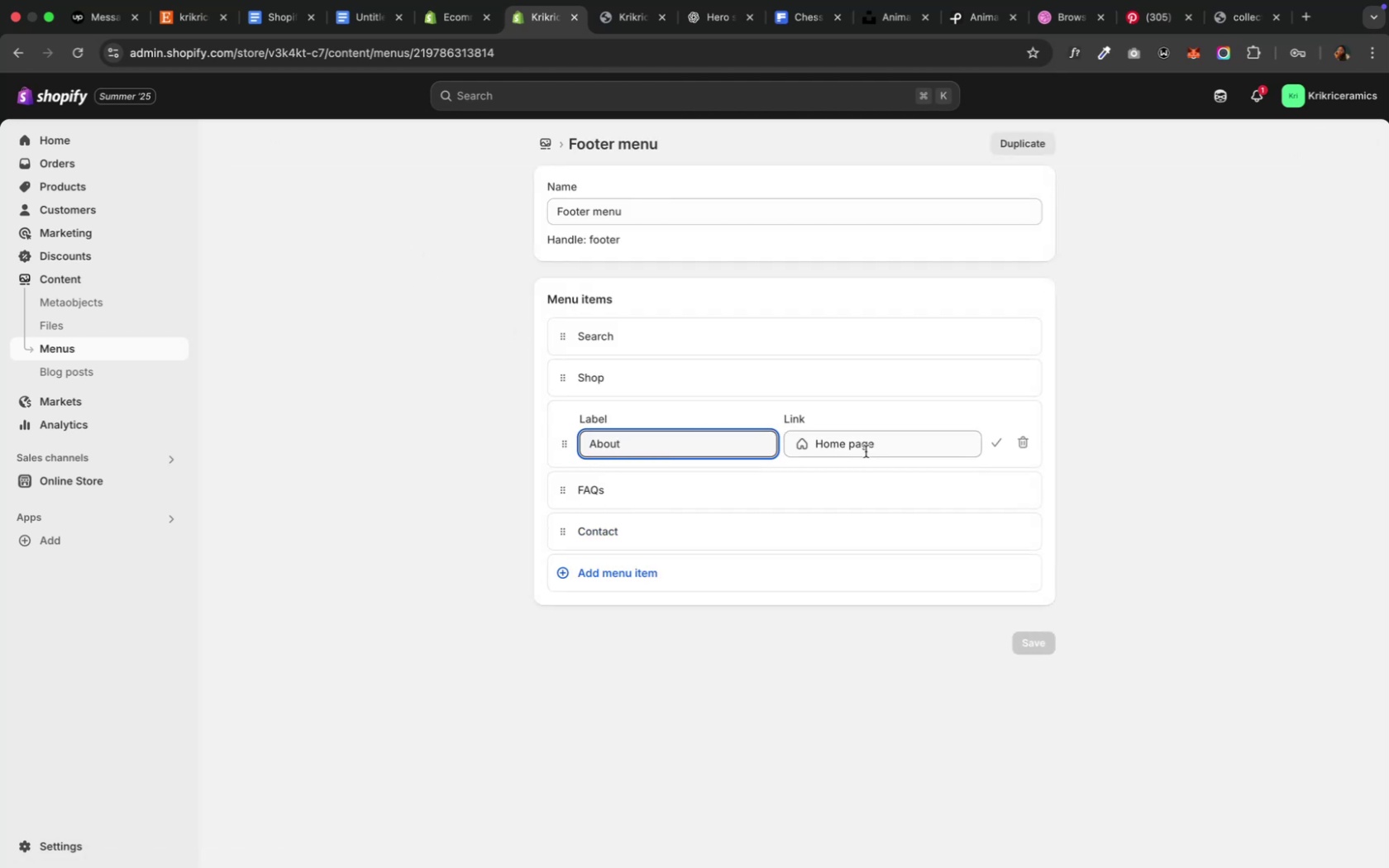 
mouse_move([894, 464])
 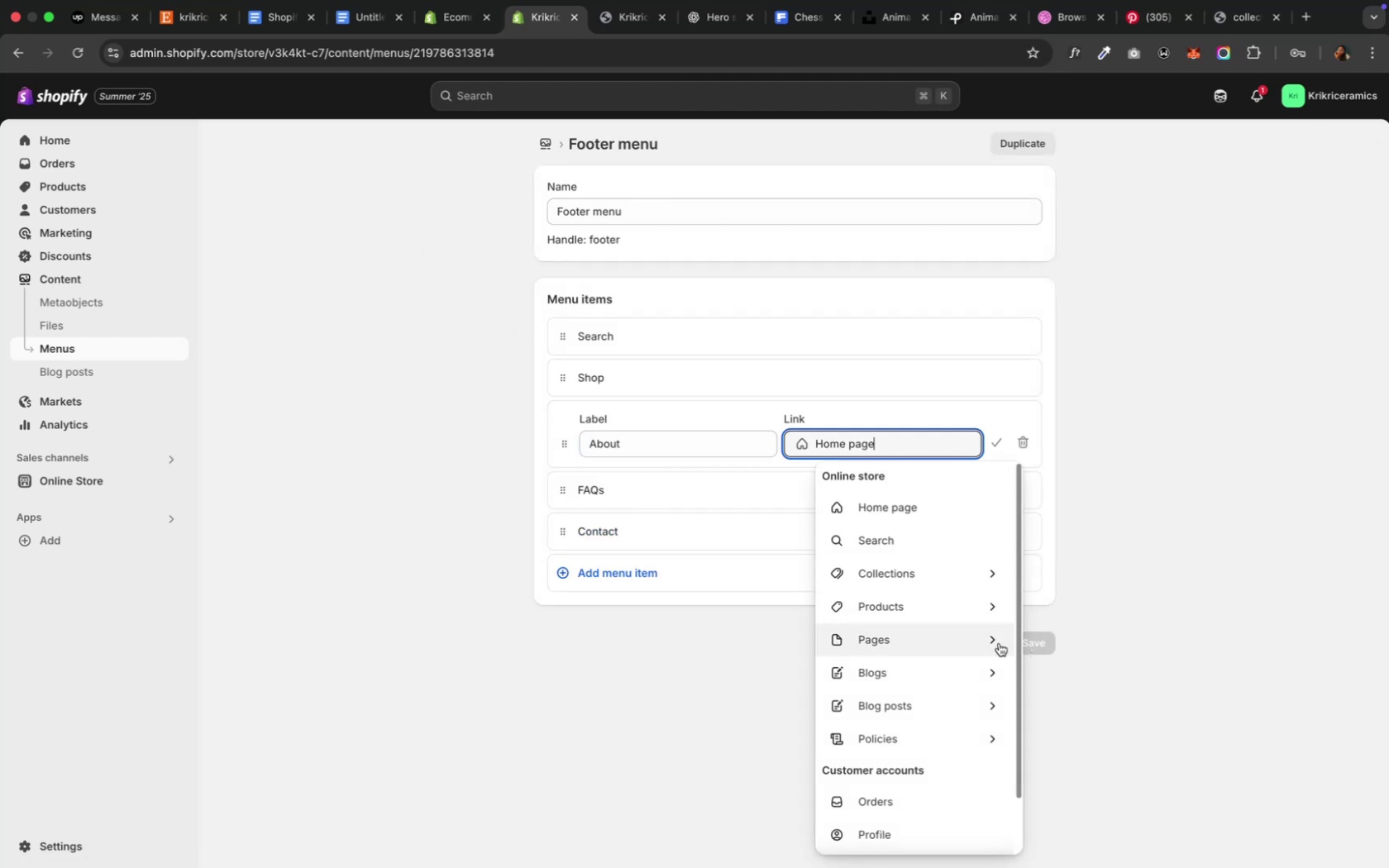 
left_click([993, 643])
 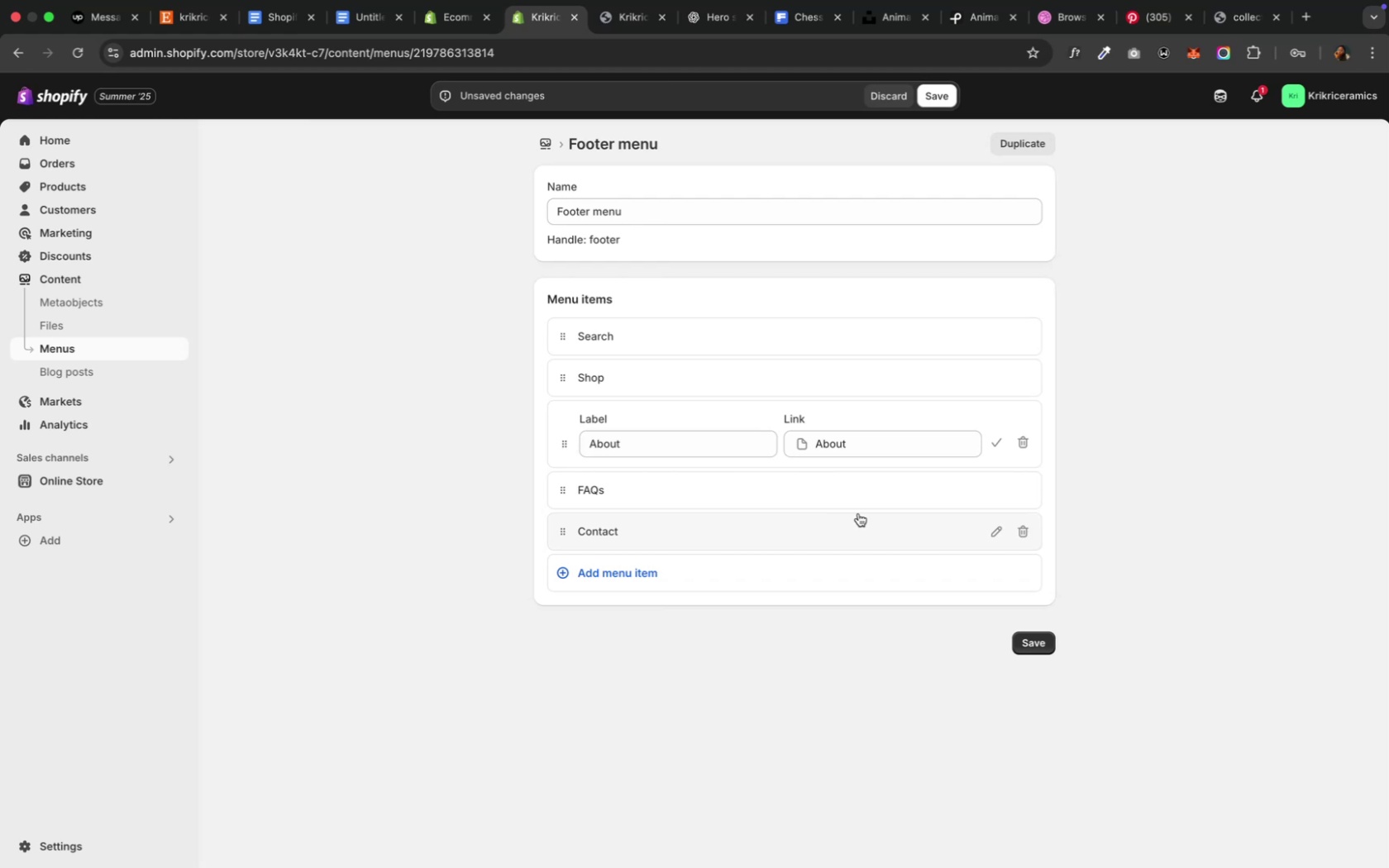 
left_click([723, 484])
 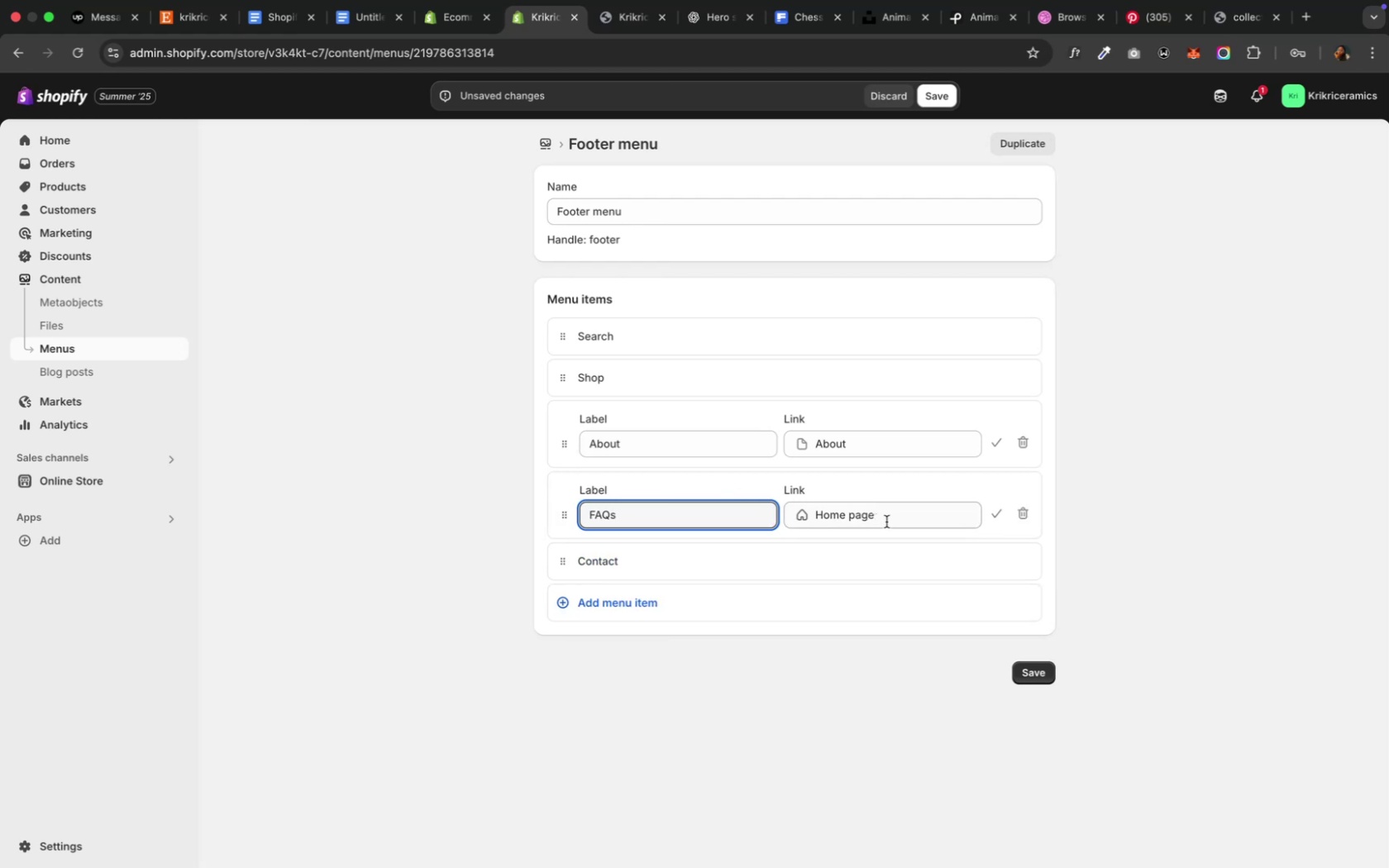 
left_click([890, 522])
 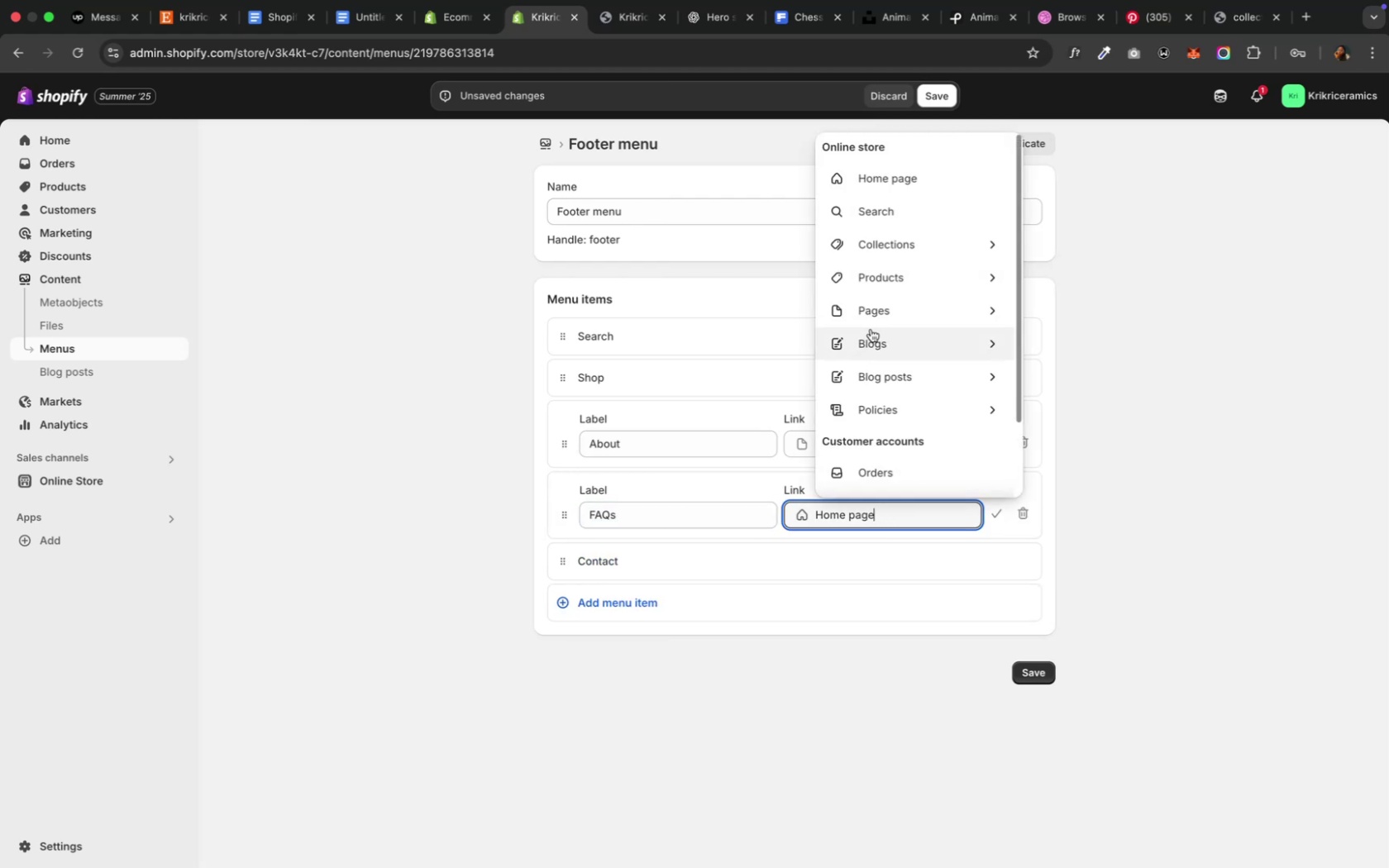 
left_click([866, 322])
 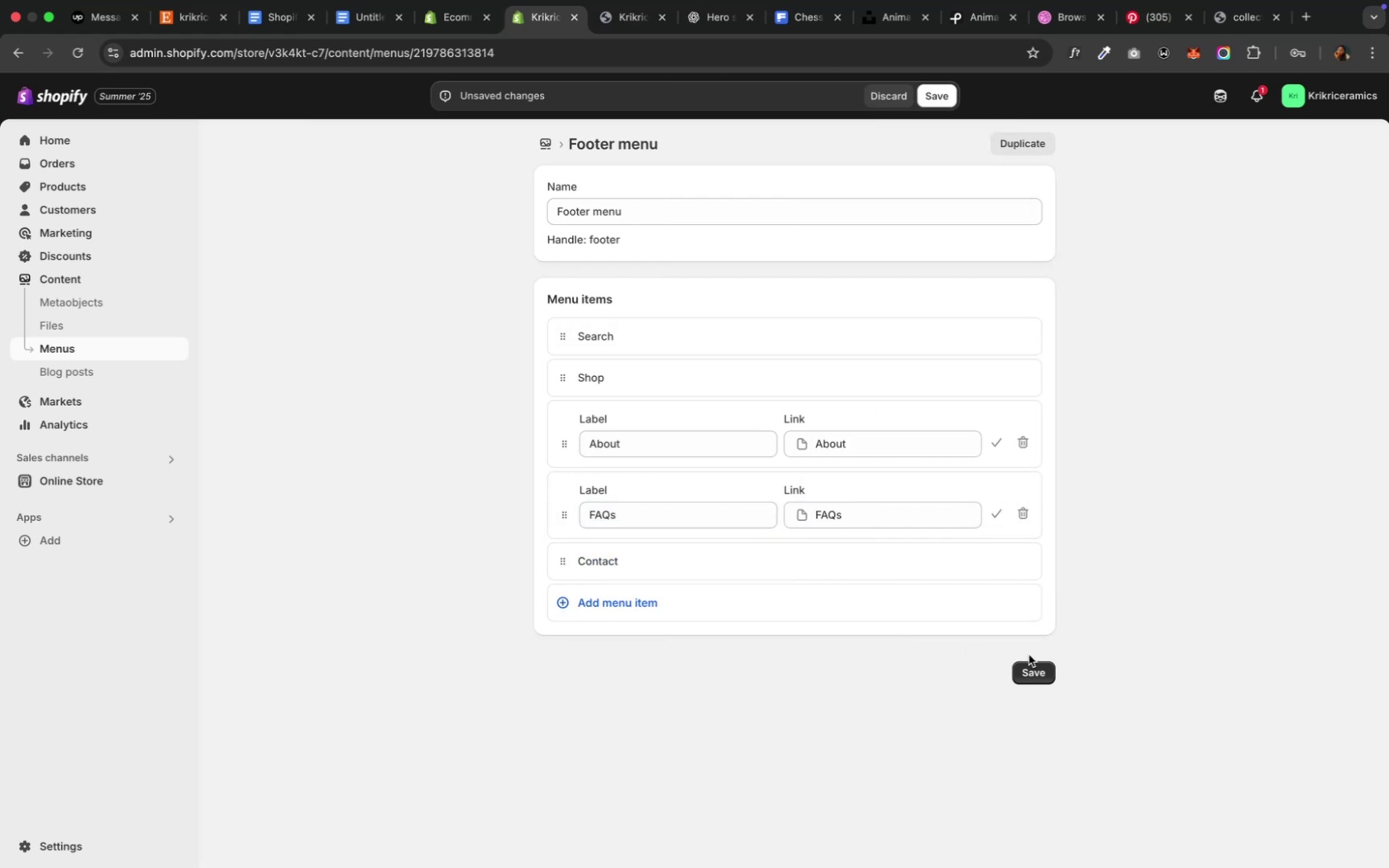 
left_click([1037, 663])
 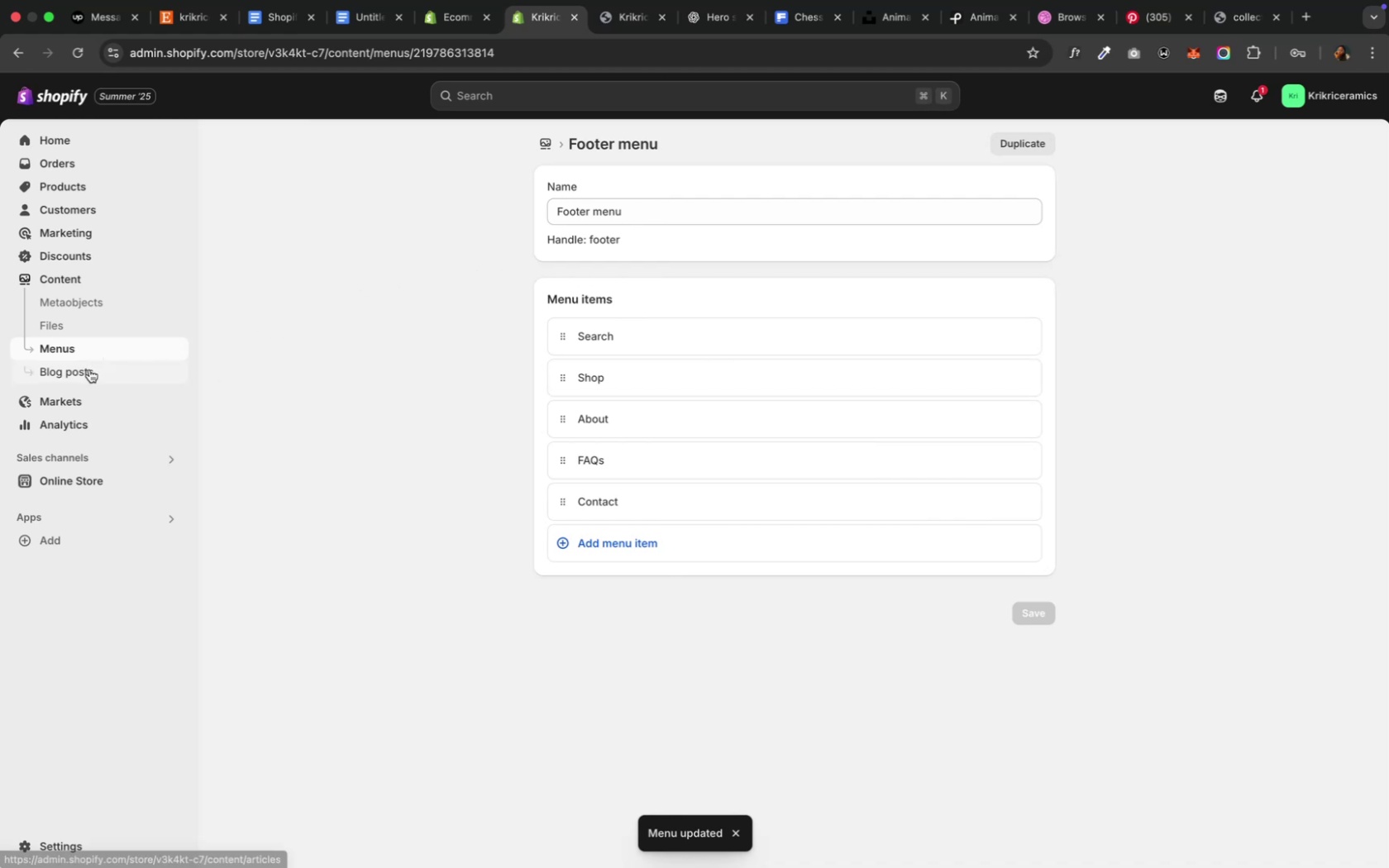 
wait(6.18)
 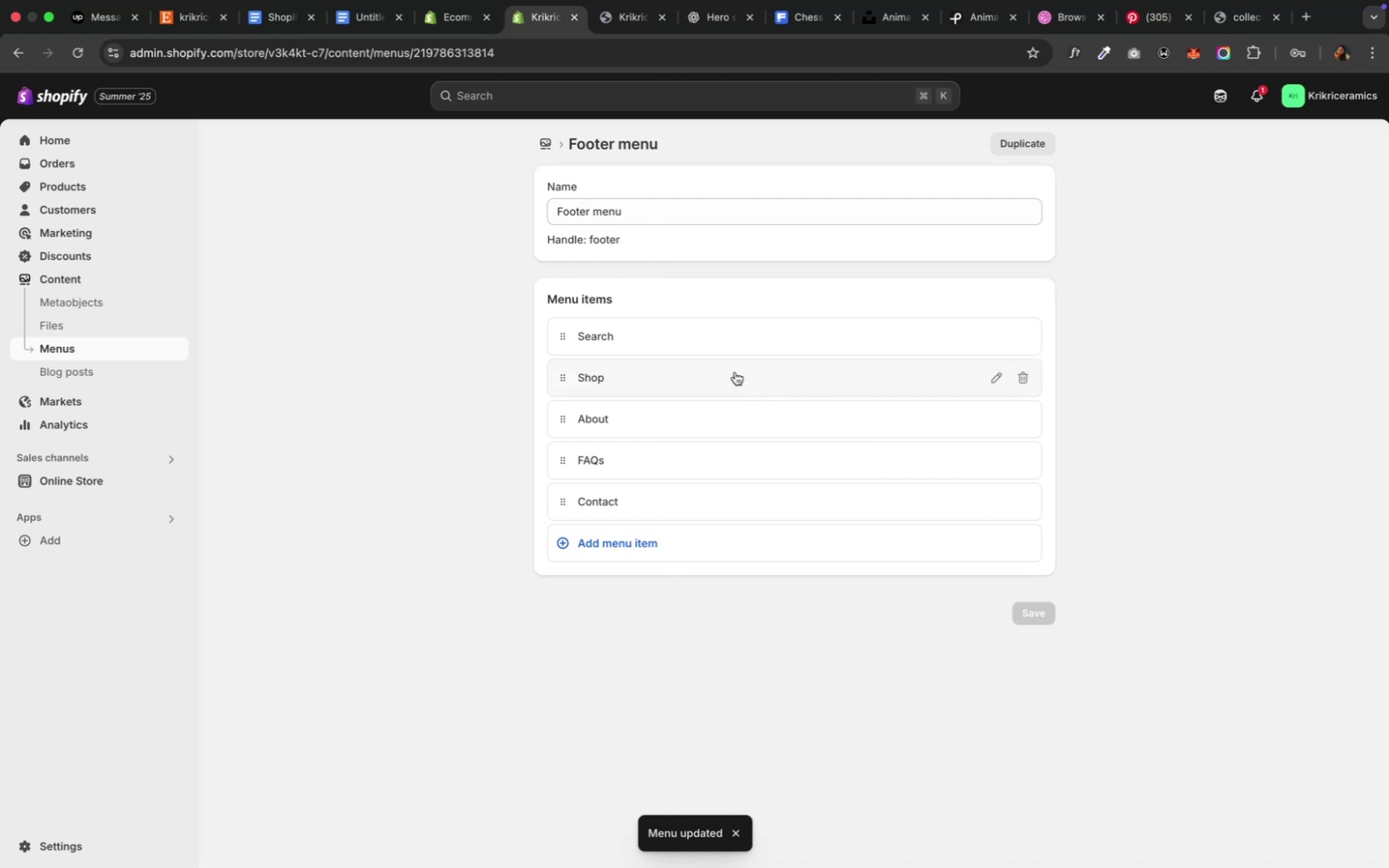 
left_click([85, 349])
 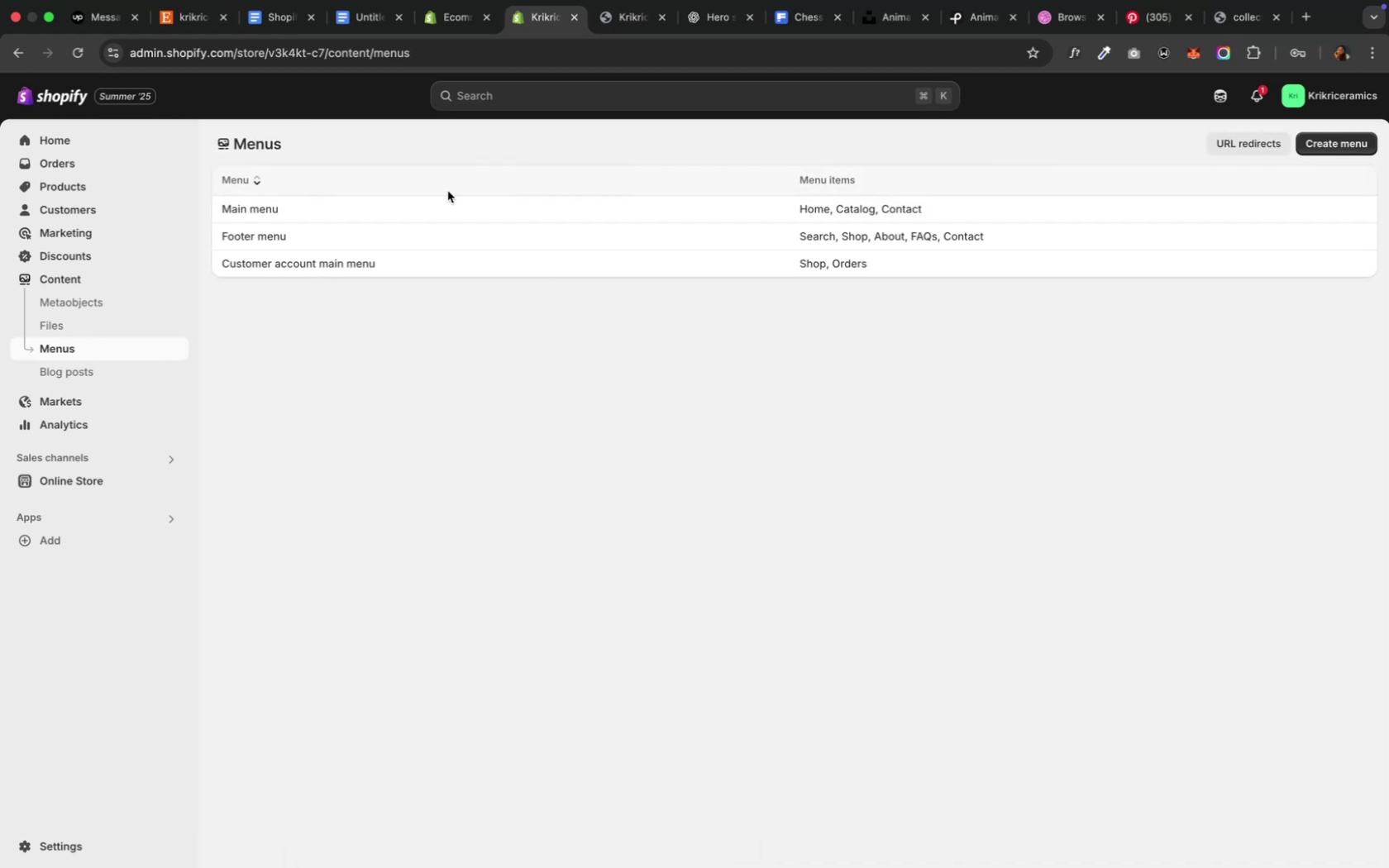 
left_click([445, 202])
 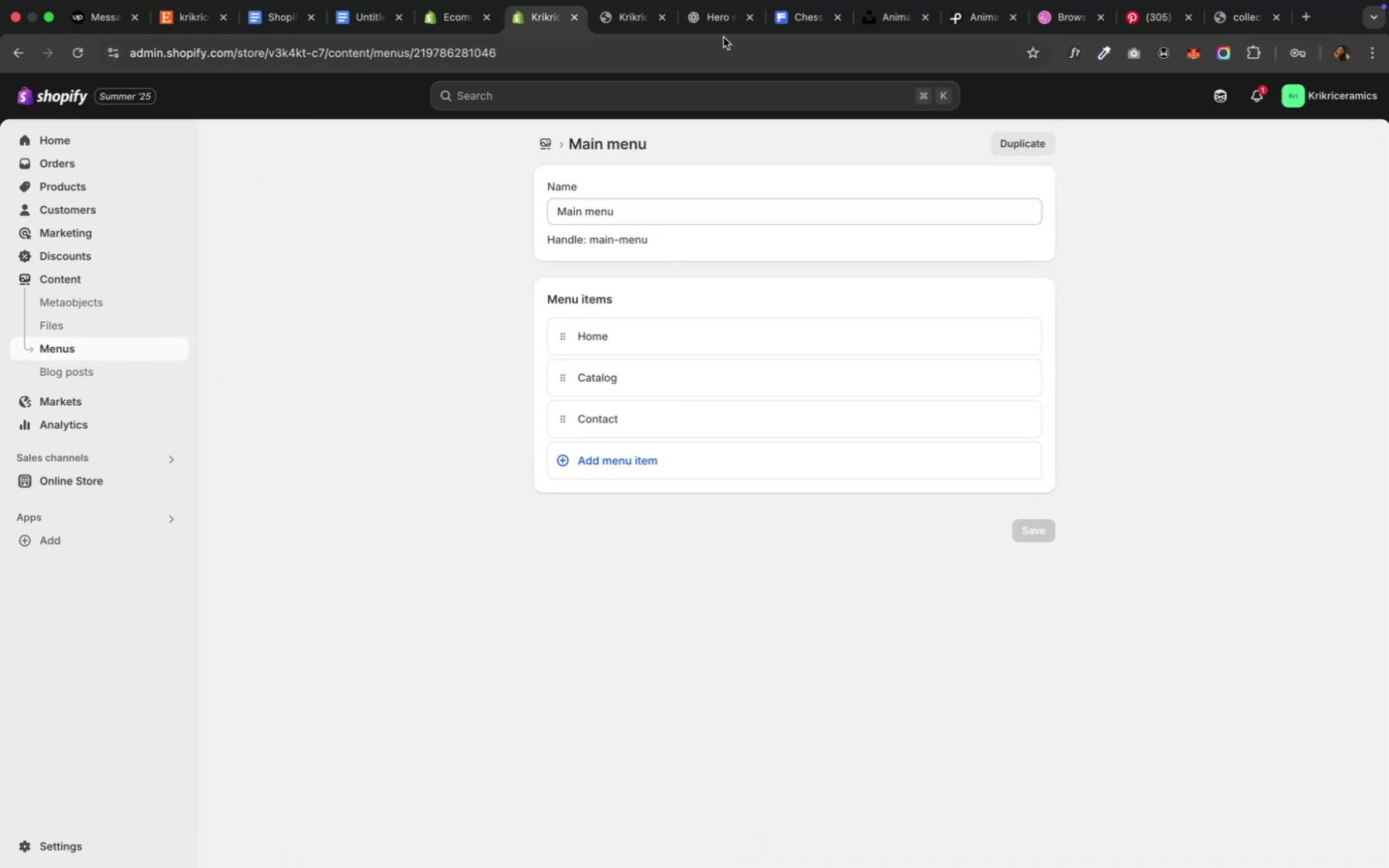 
left_click([716, 24])
 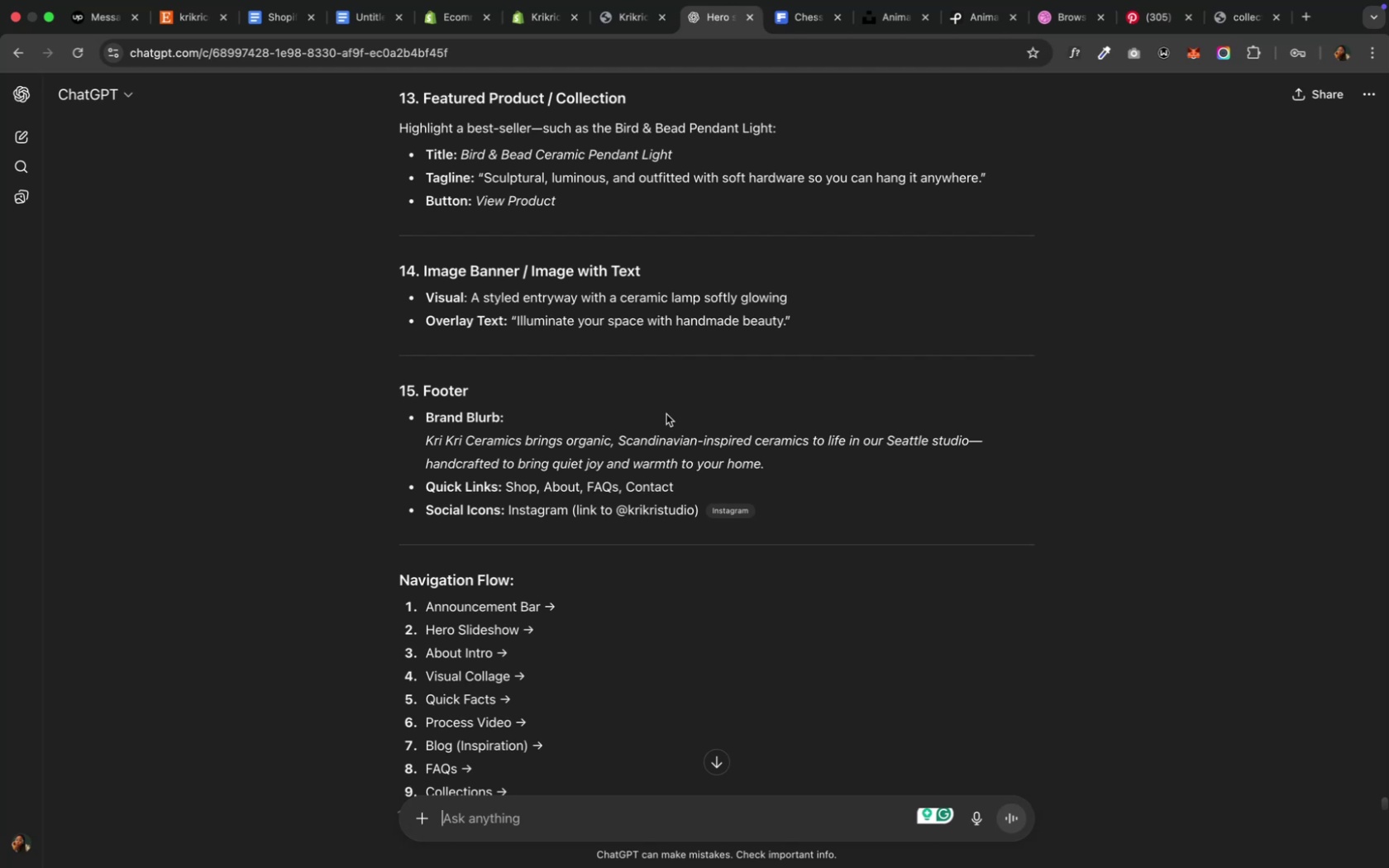 
scroll: coordinate [666, 414], scroll_direction: down, amount: 6.0
 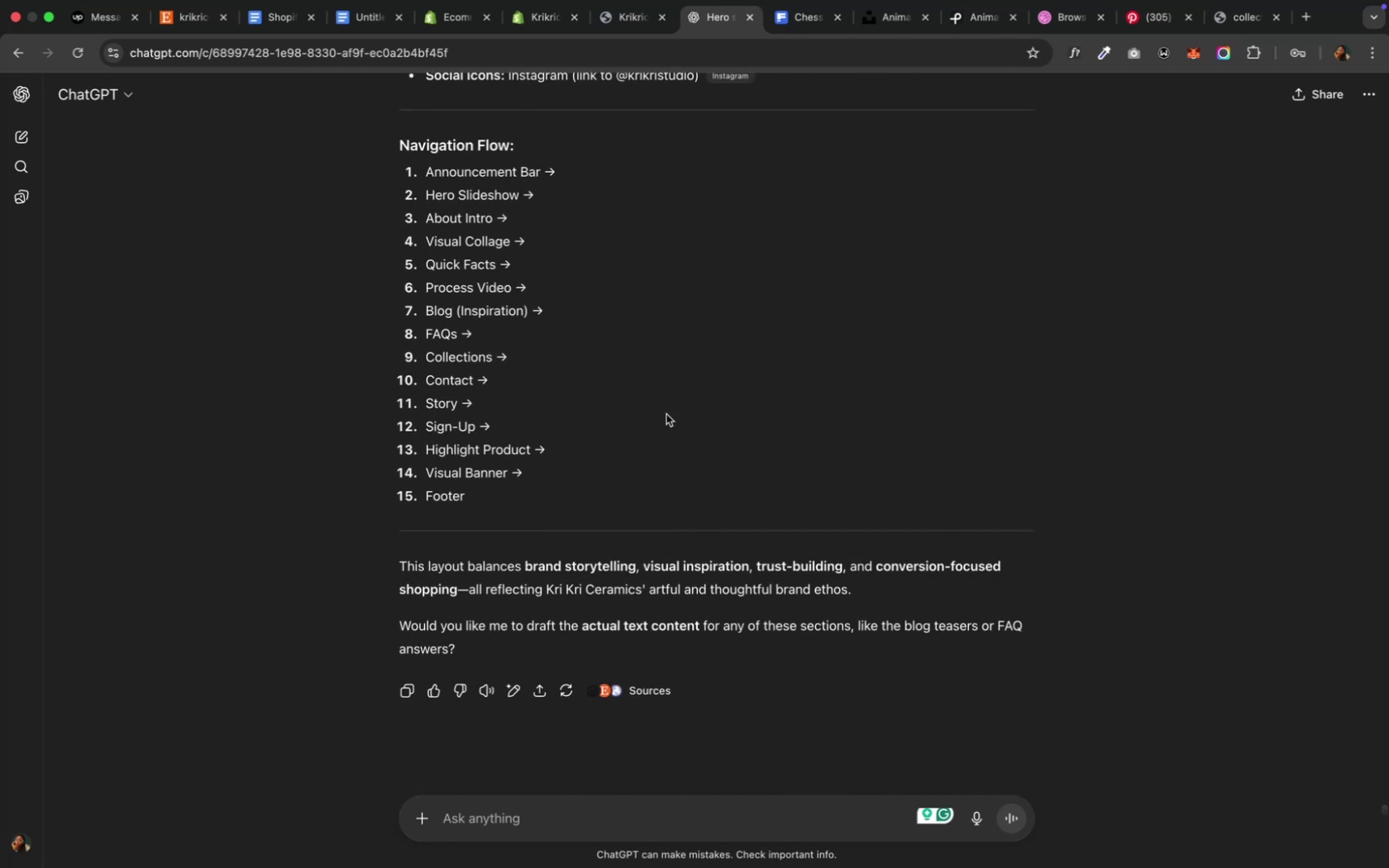 
scroll: coordinate [666, 414], scroll_direction: up, amount: 6.0
 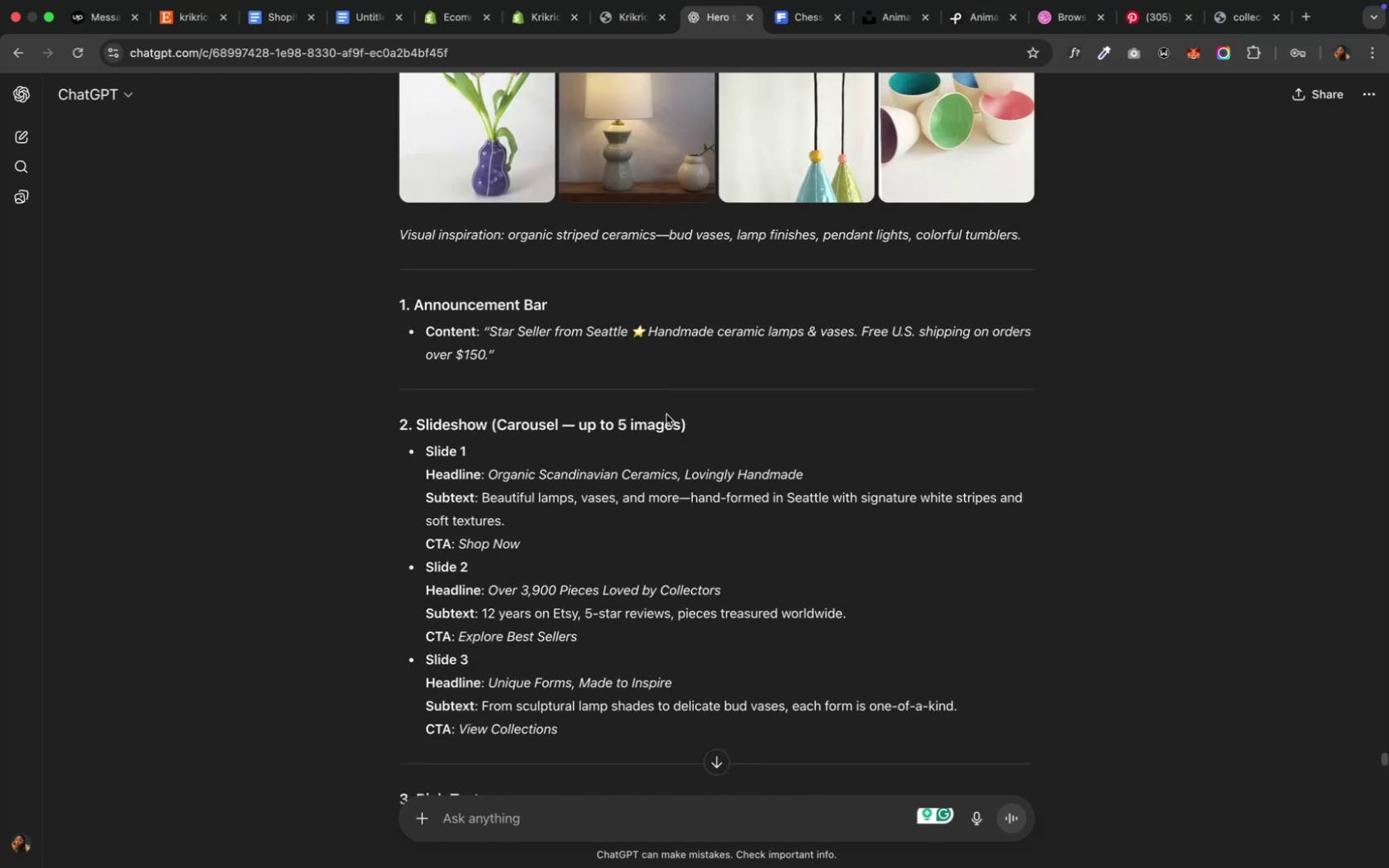 
scroll: coordinate [666, 414], scroll_direction: down, amount: 41.0
 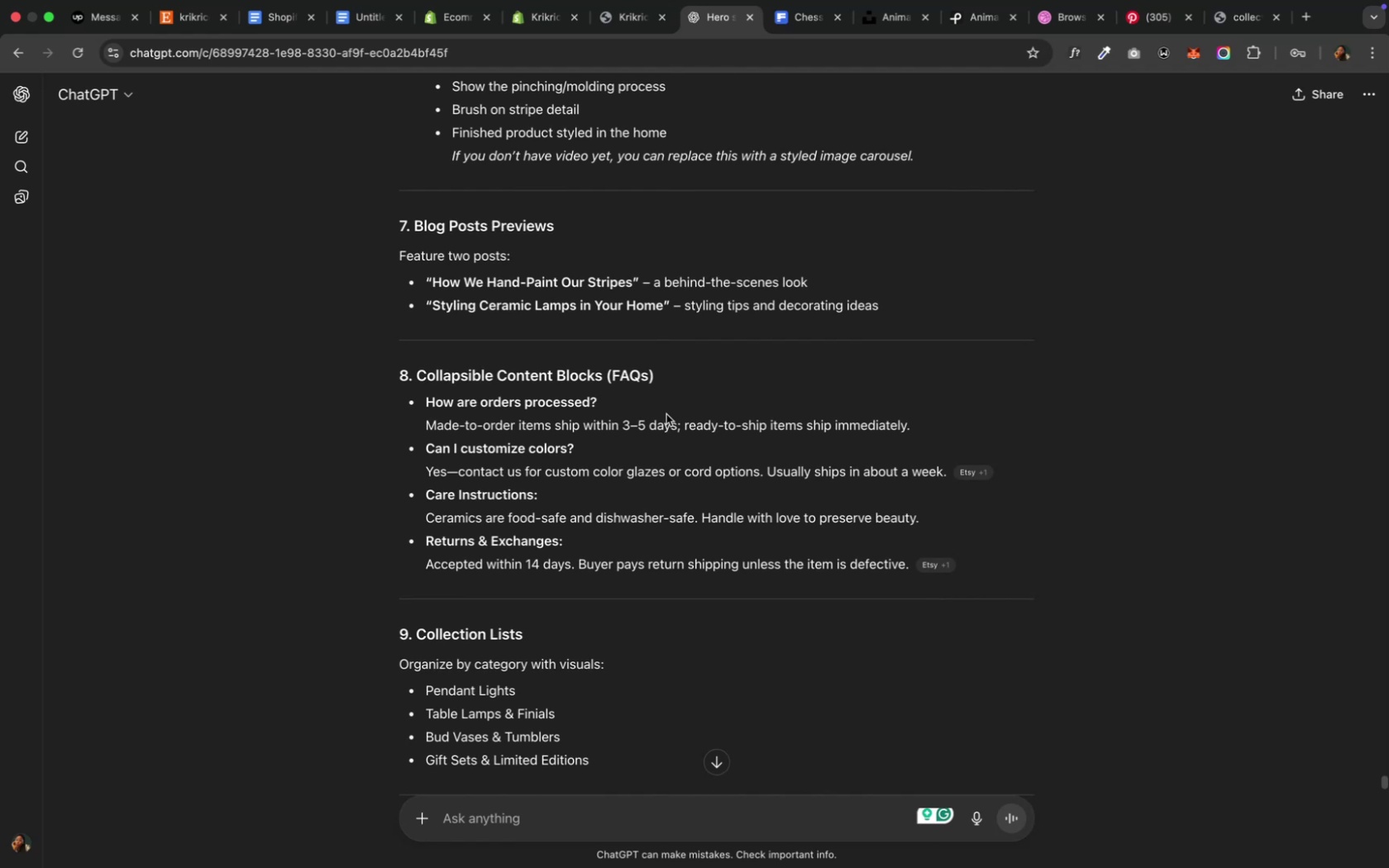 
wait(21.76)
 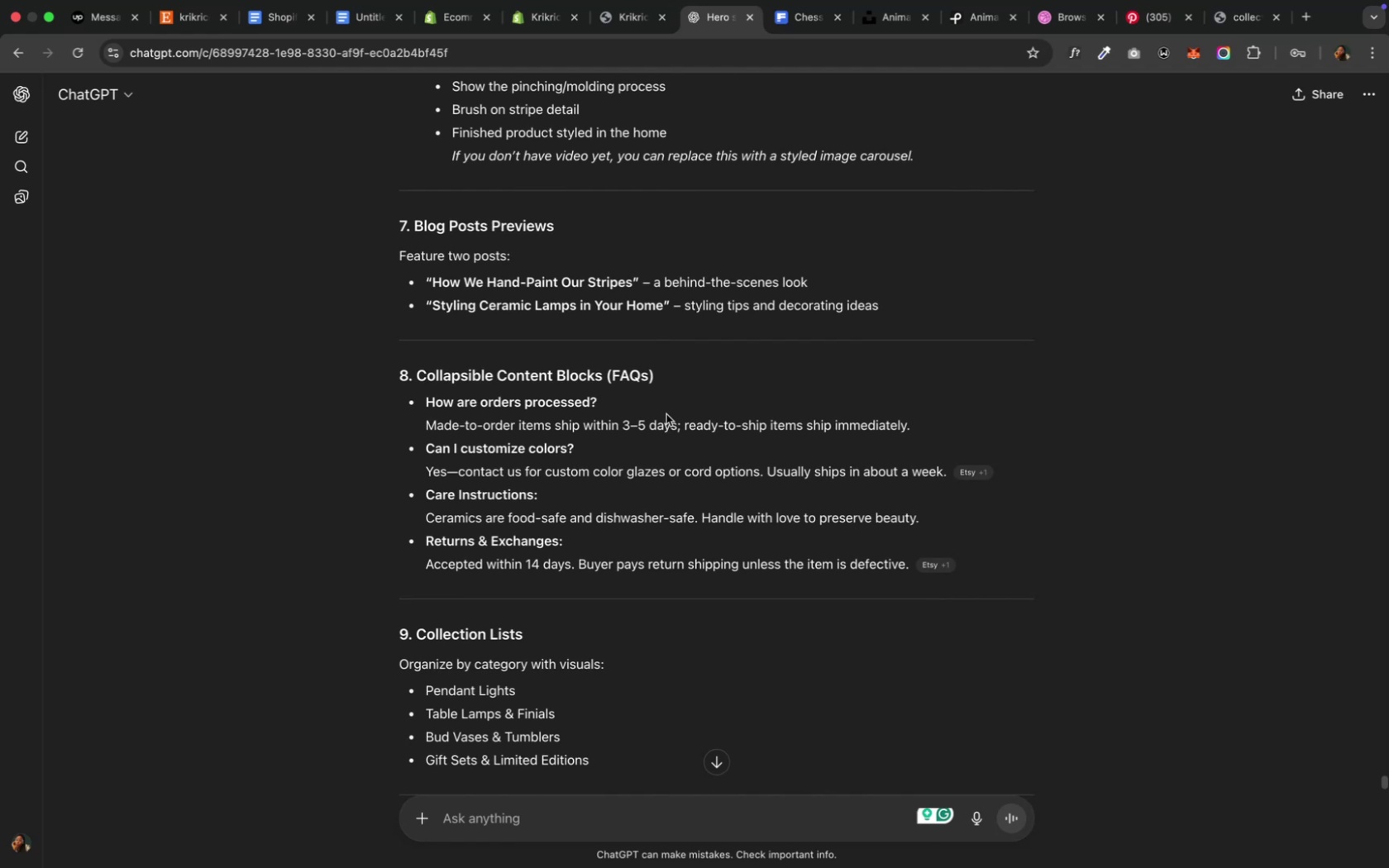 
mouse_move([527, 17])
 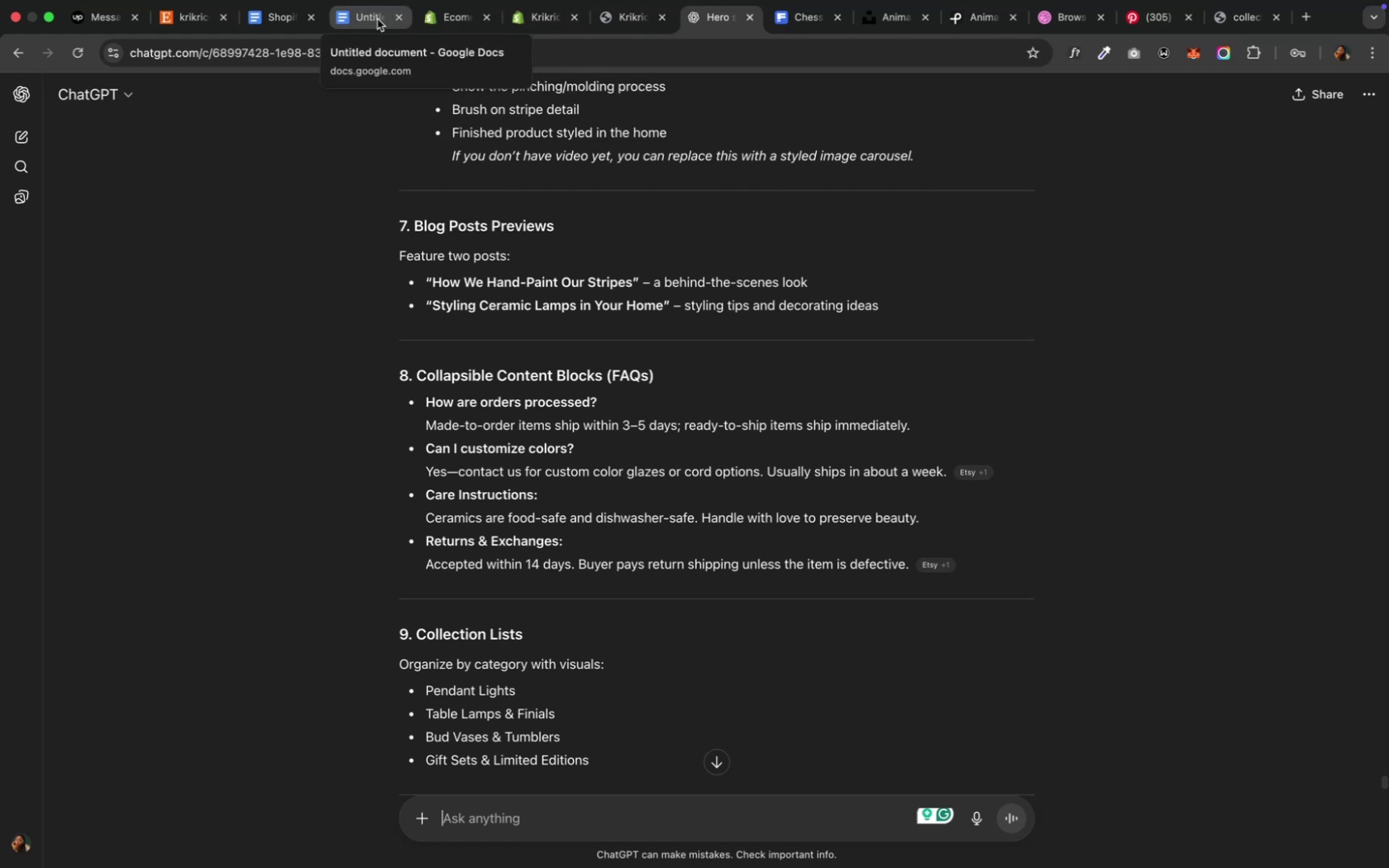 
left_click([377, 19])
 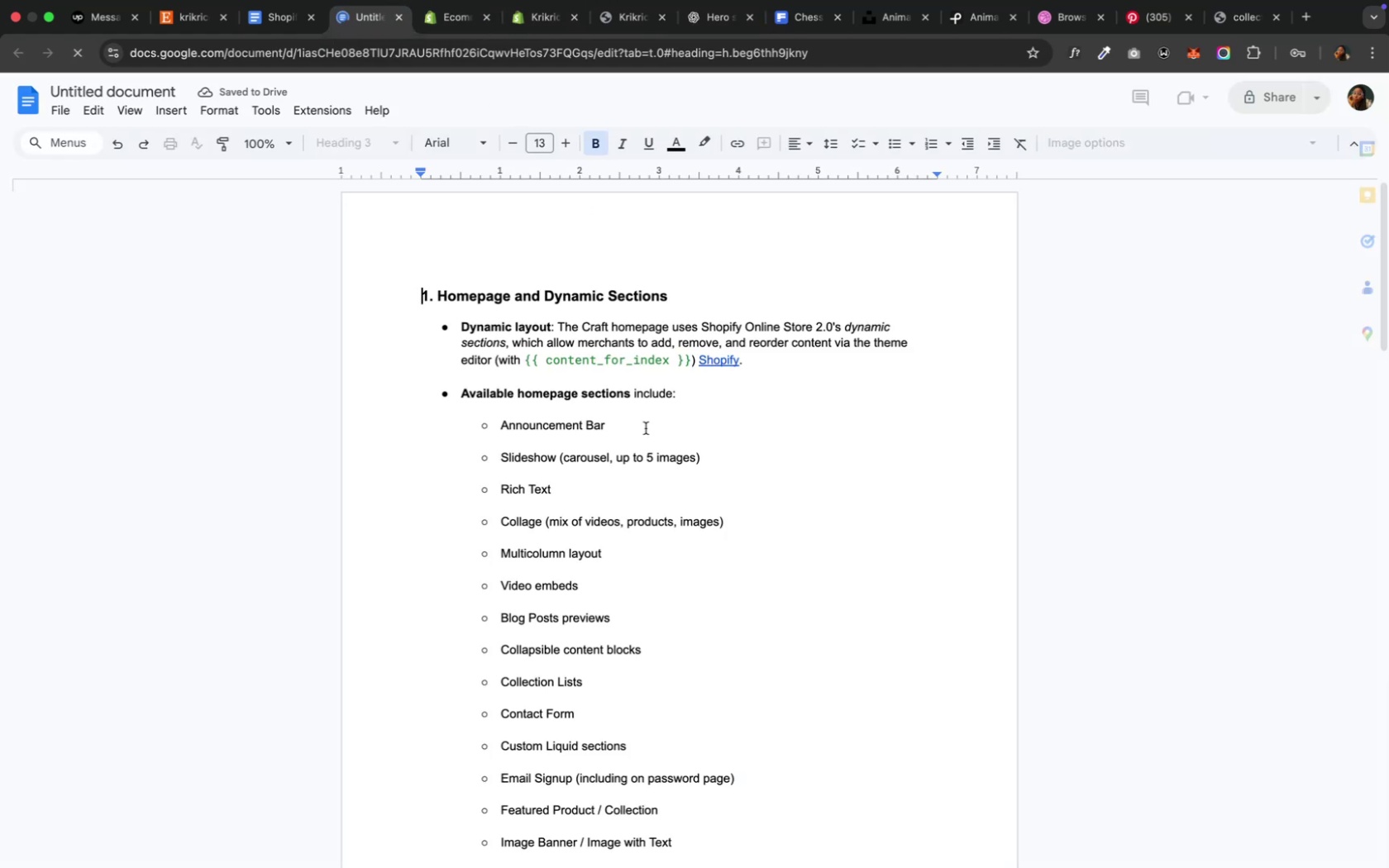 
scroll: coordinate [645, 428], scroll_direction: down, amount: 13.0
 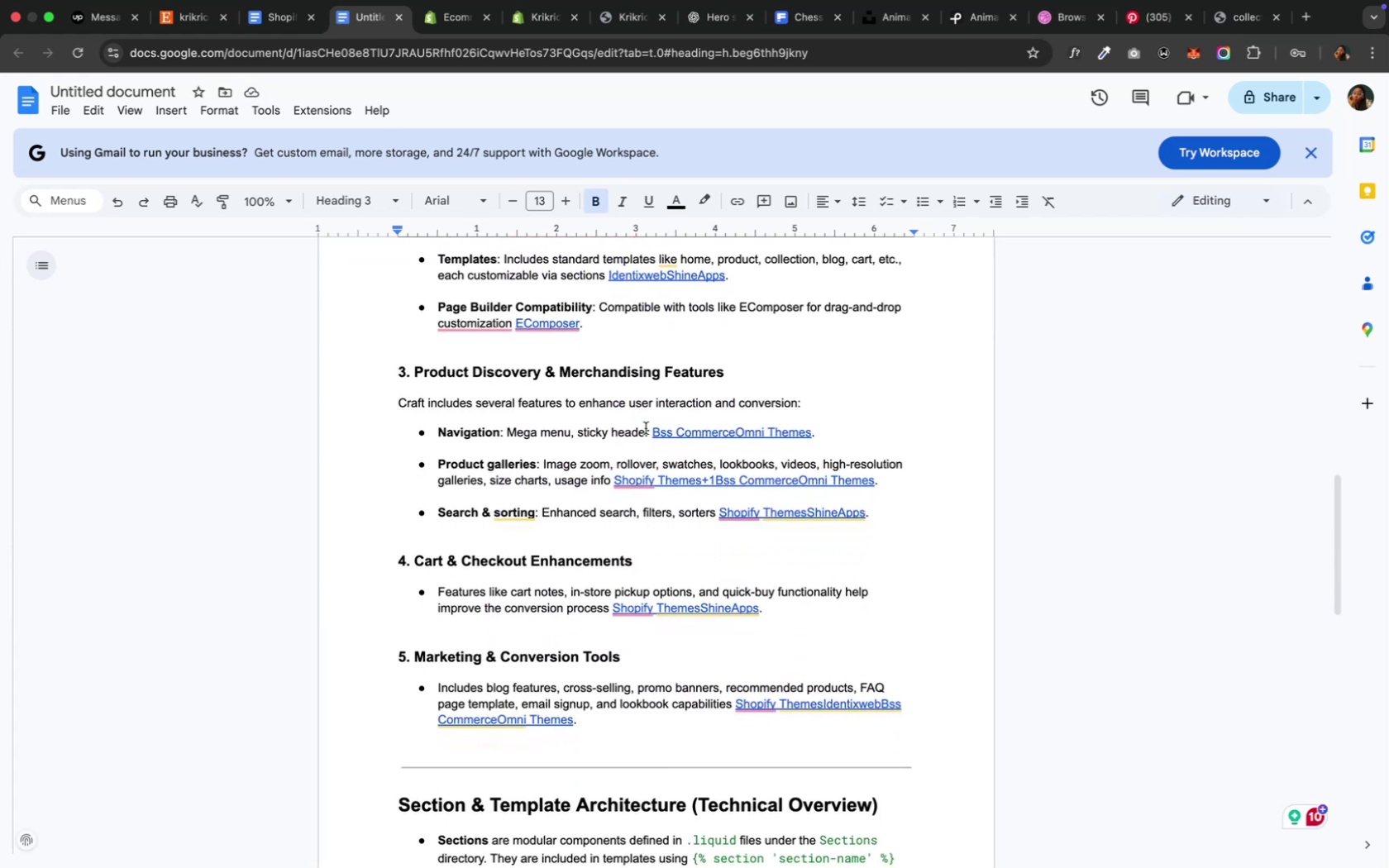 
scroll: coordinate [645, 429], scroll_direction: up, amount: 21.0
 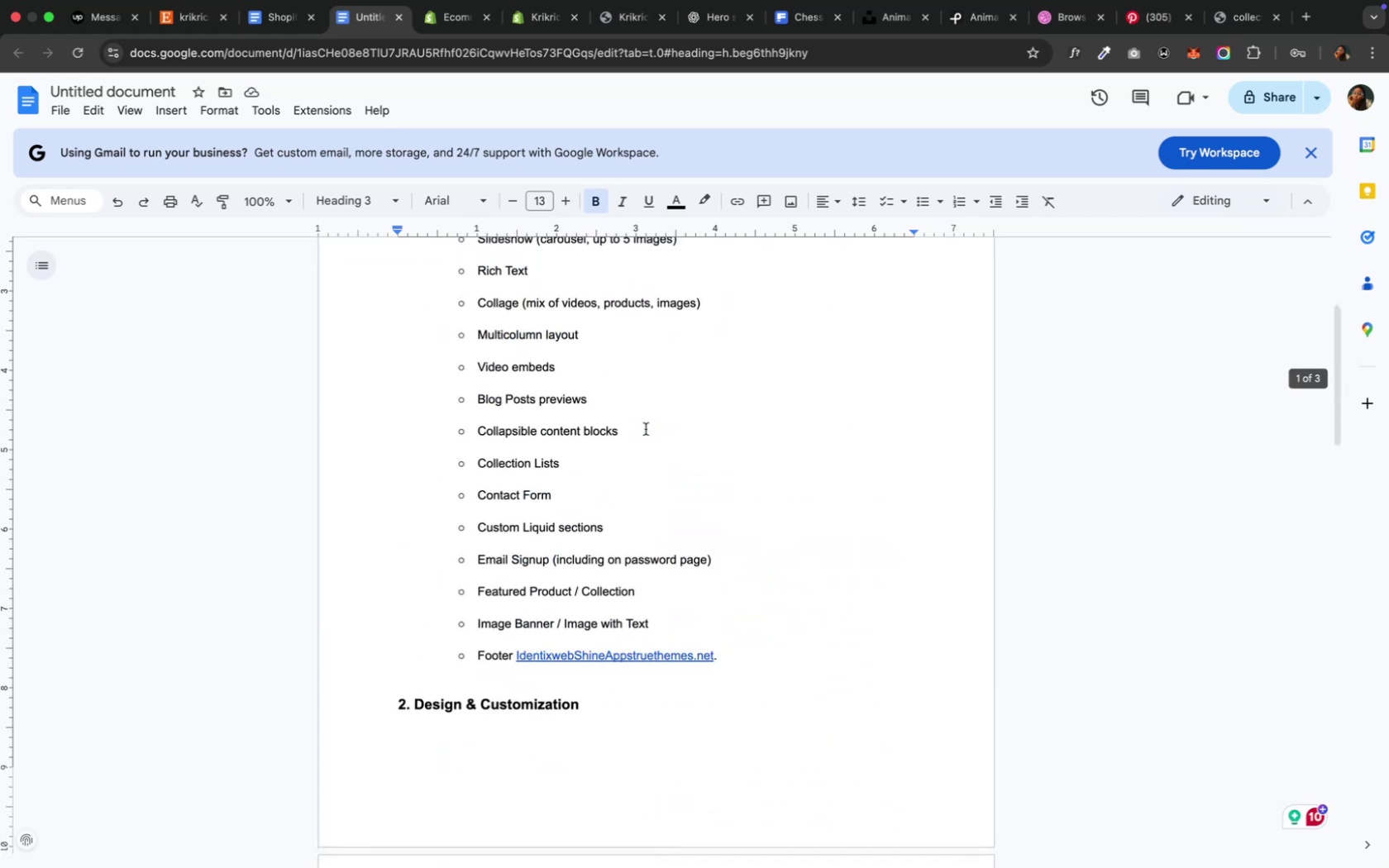 
scroll: coordinate [645, 429], scroll_direction: down, amount: 28.0
 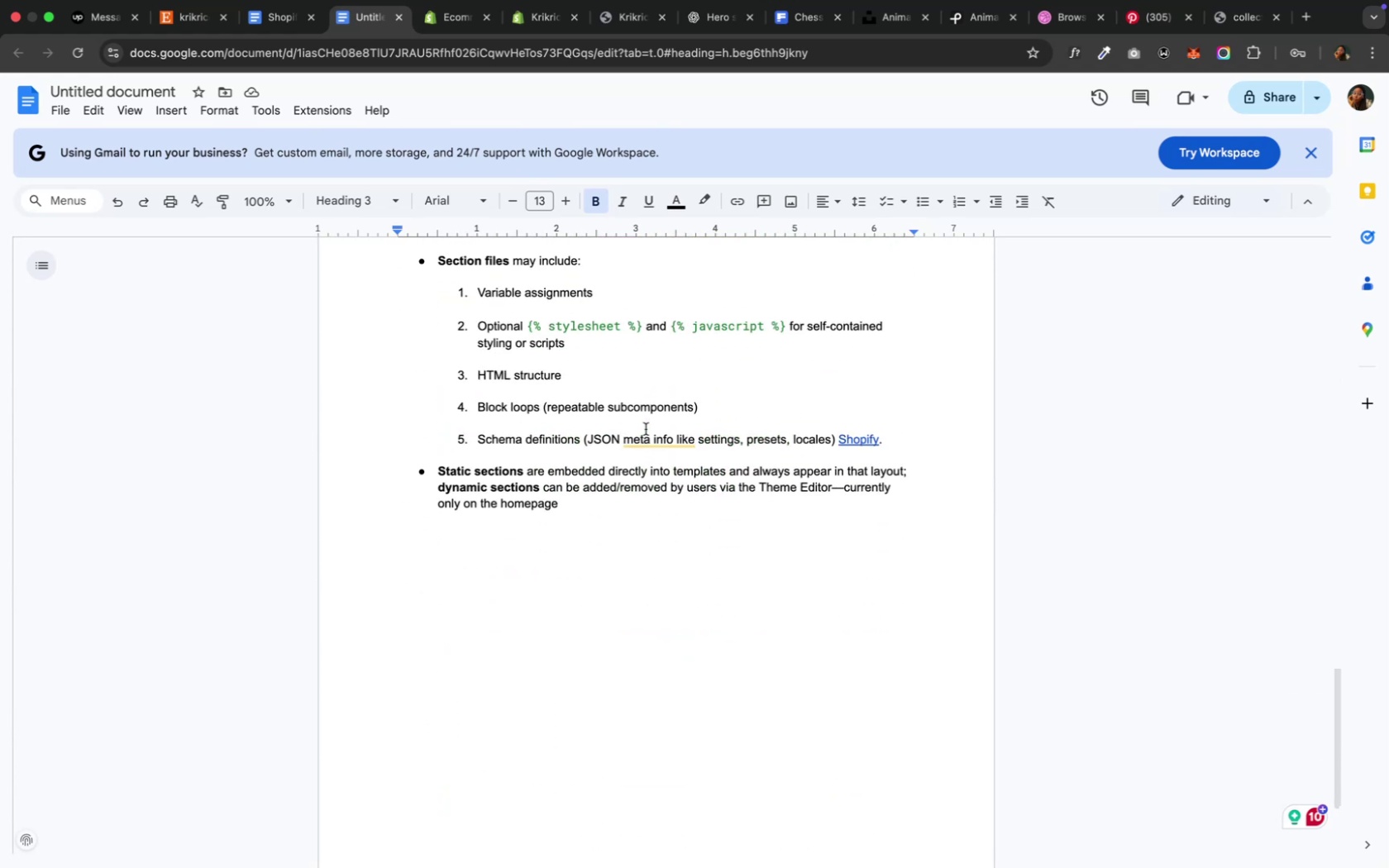 
scroll: coordinate [637, 449], scroll_direction: up, amount: 45.0
 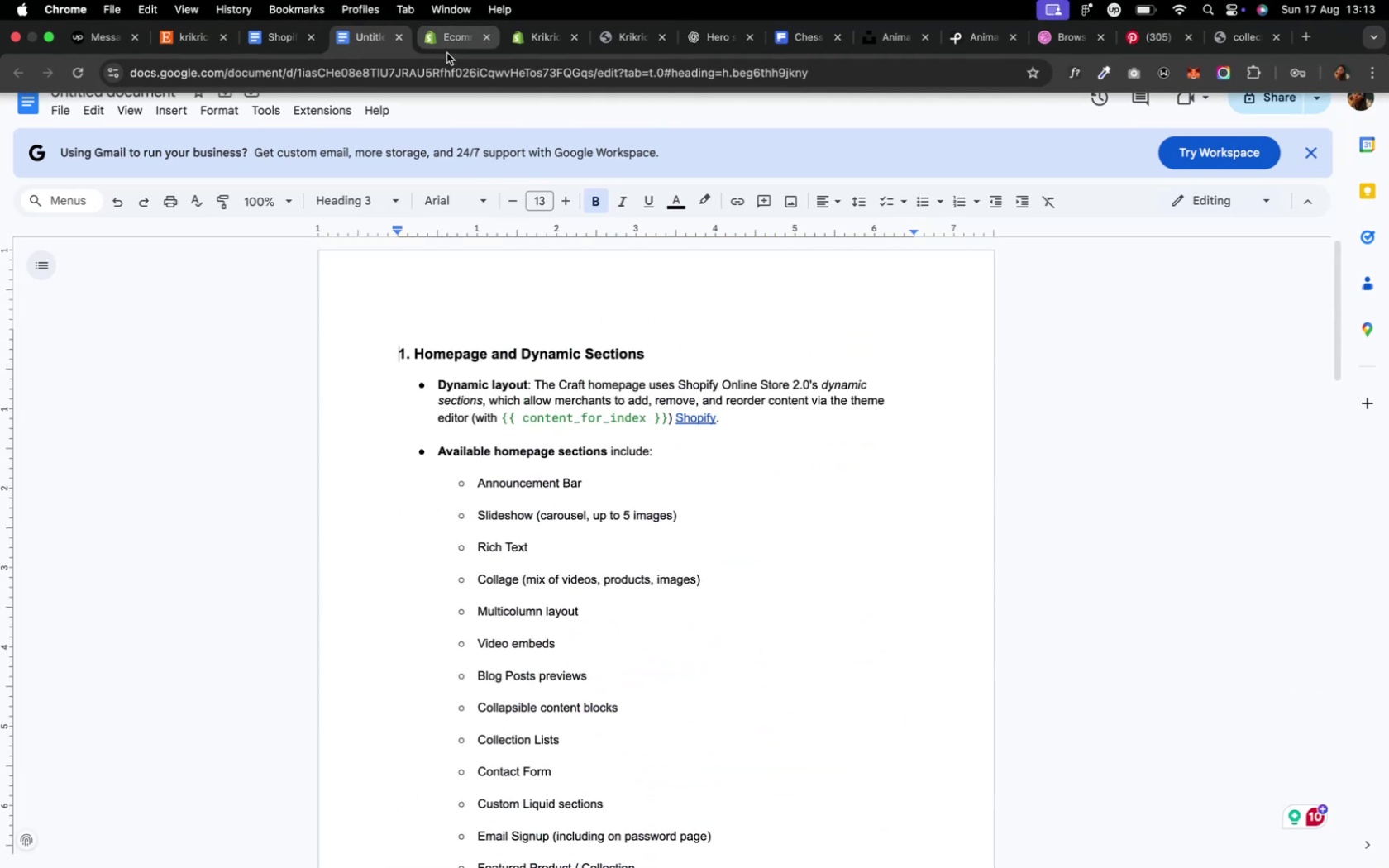 
left_click([446, 50])
 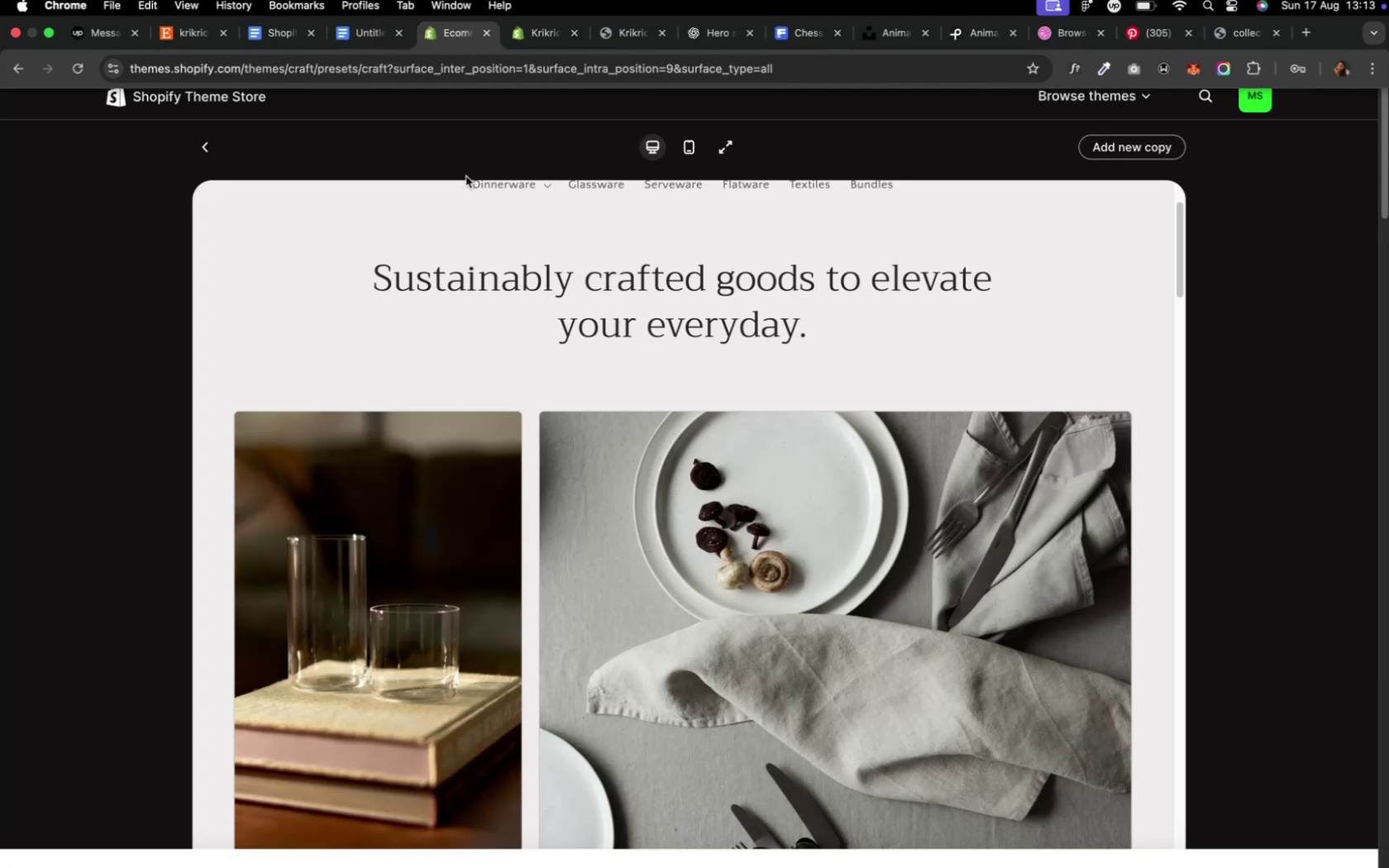 
scroll: coordinate [483, 314], scroll_direction: up, amount: 14.0
 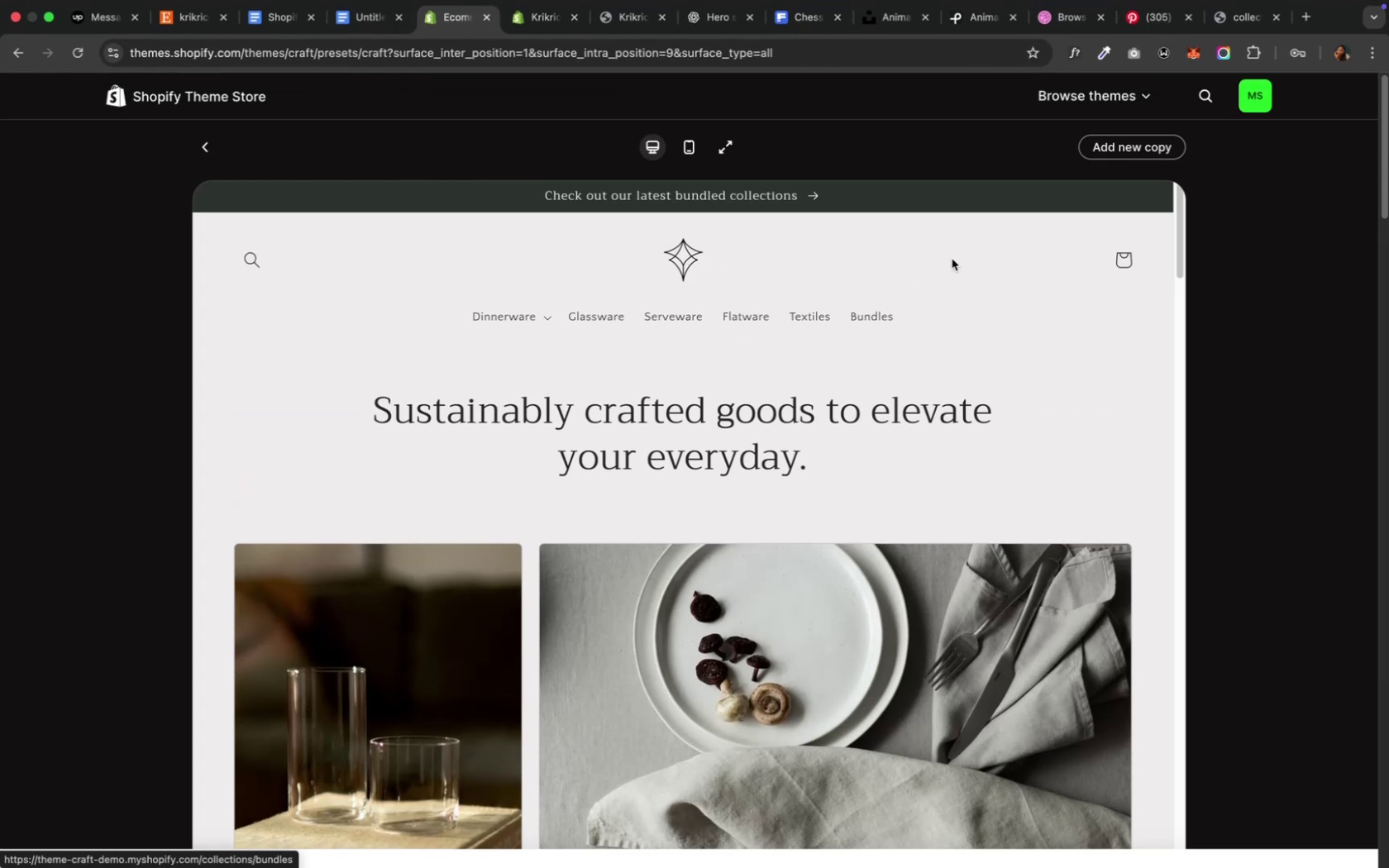 
wait(6.45)
 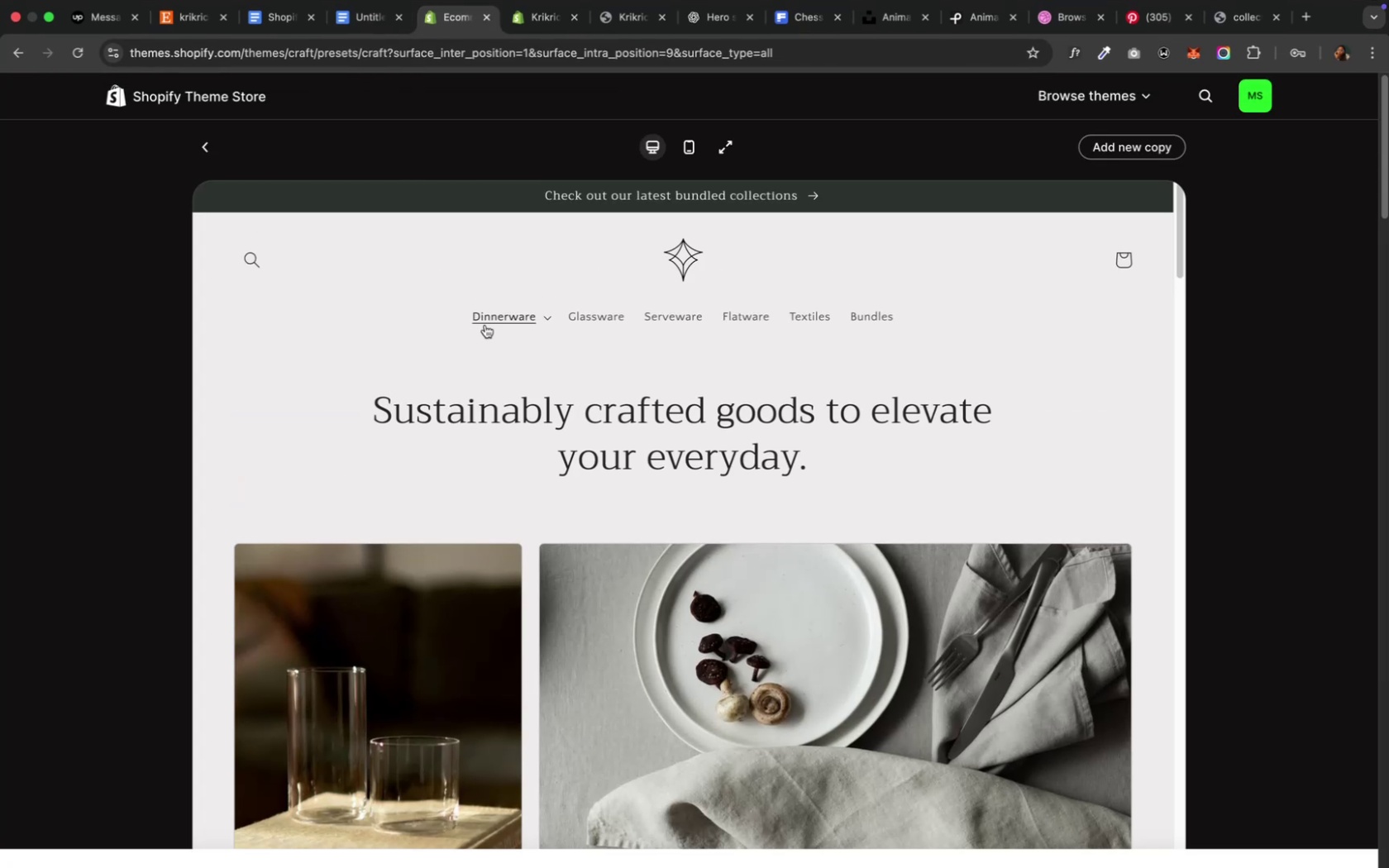 
left_click([547, 321])
 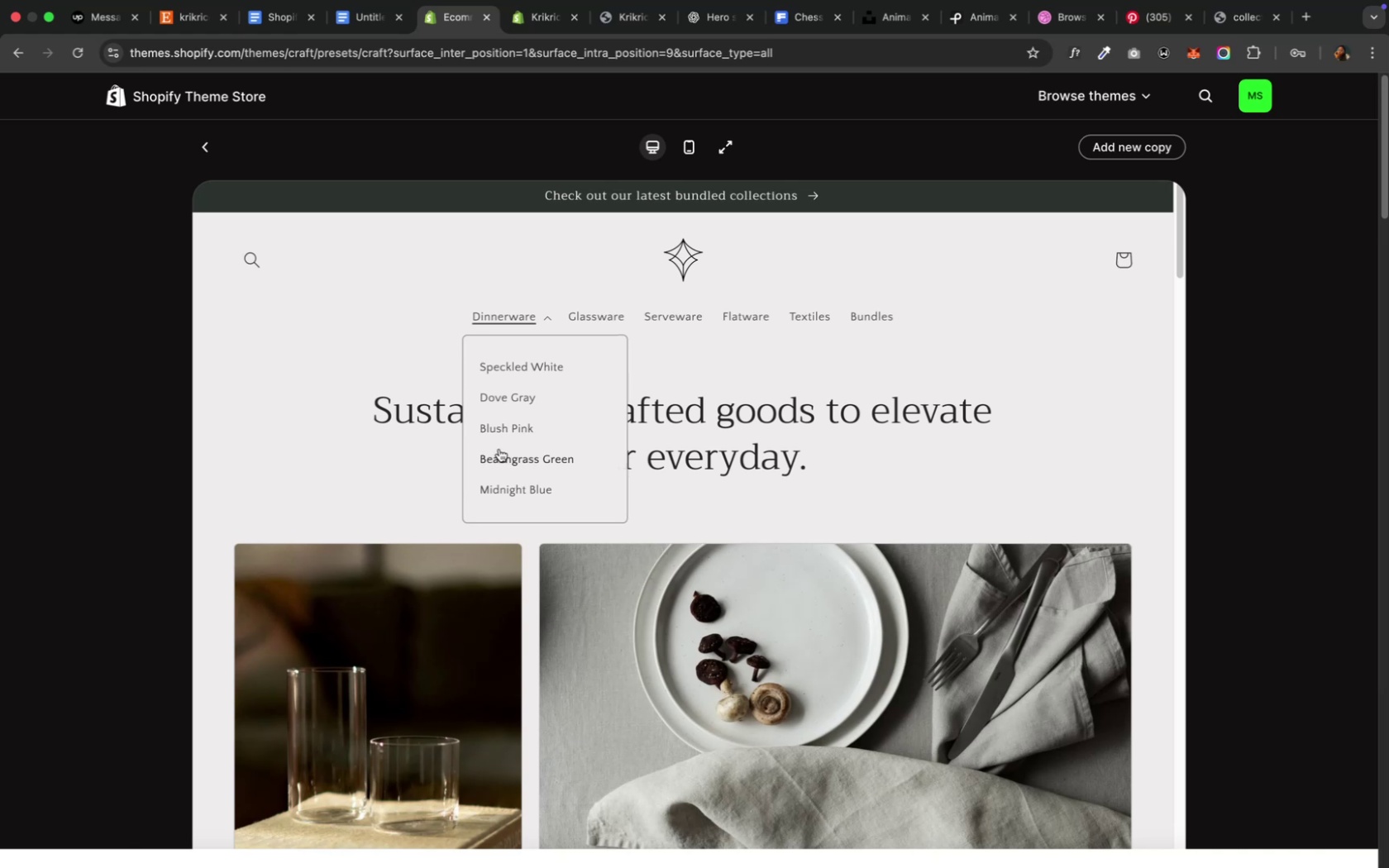 
left_click([508, 487])
 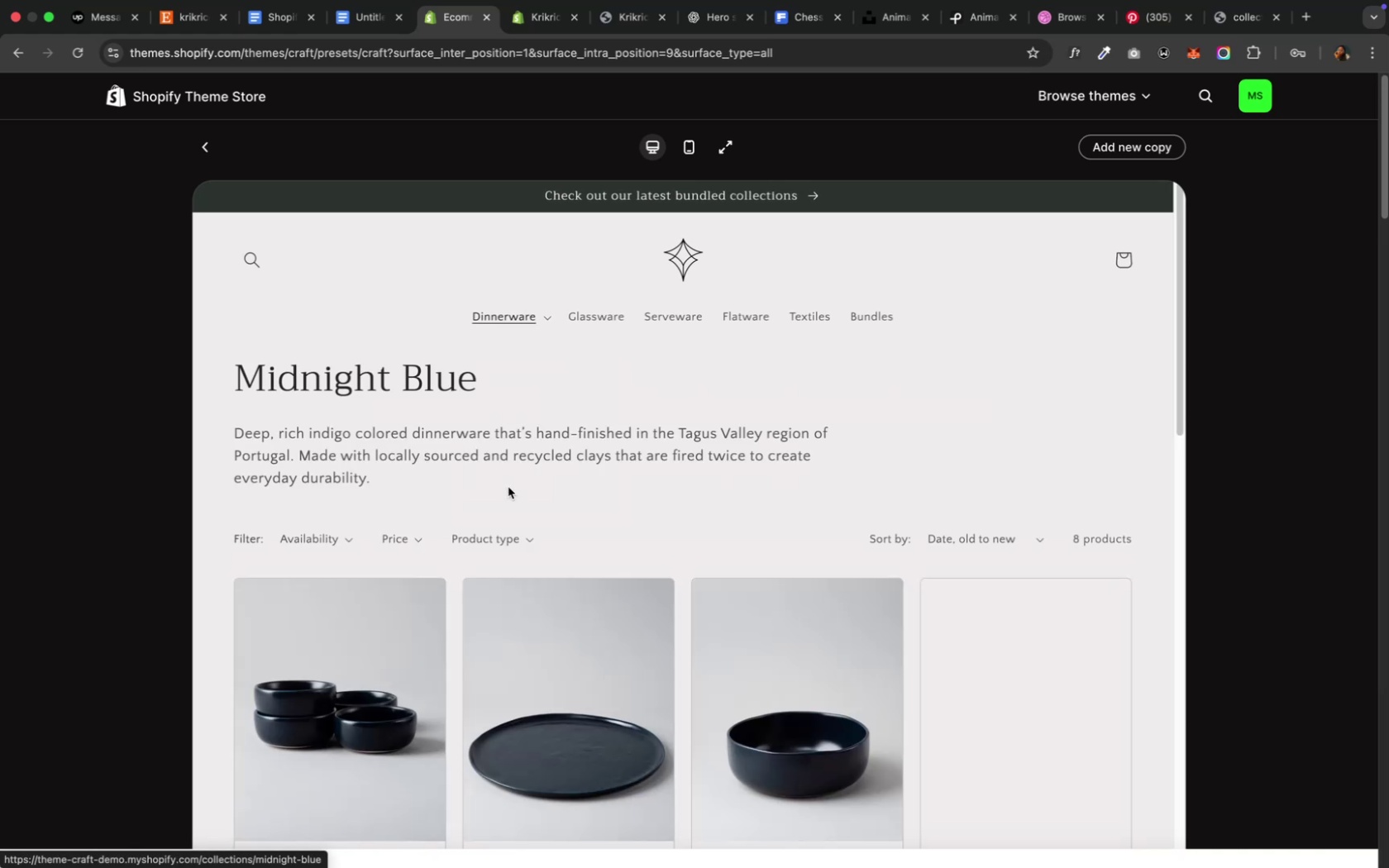 
scroll: coordinate [508, 487], scroll_direction: down, amount: 17.0
 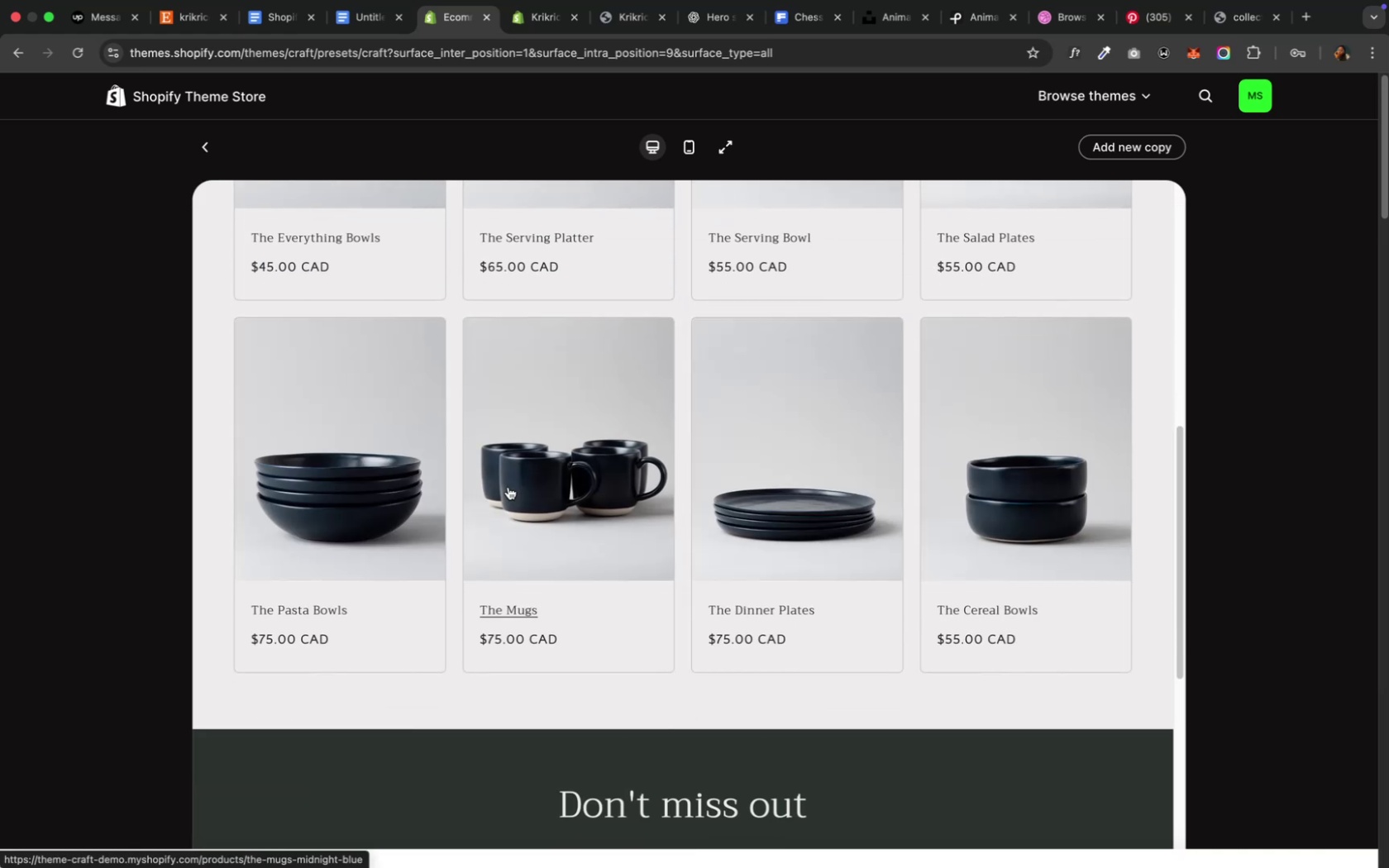 
scroll: coordinate [508, 487], scroll_direction: up, amount: 21.0
 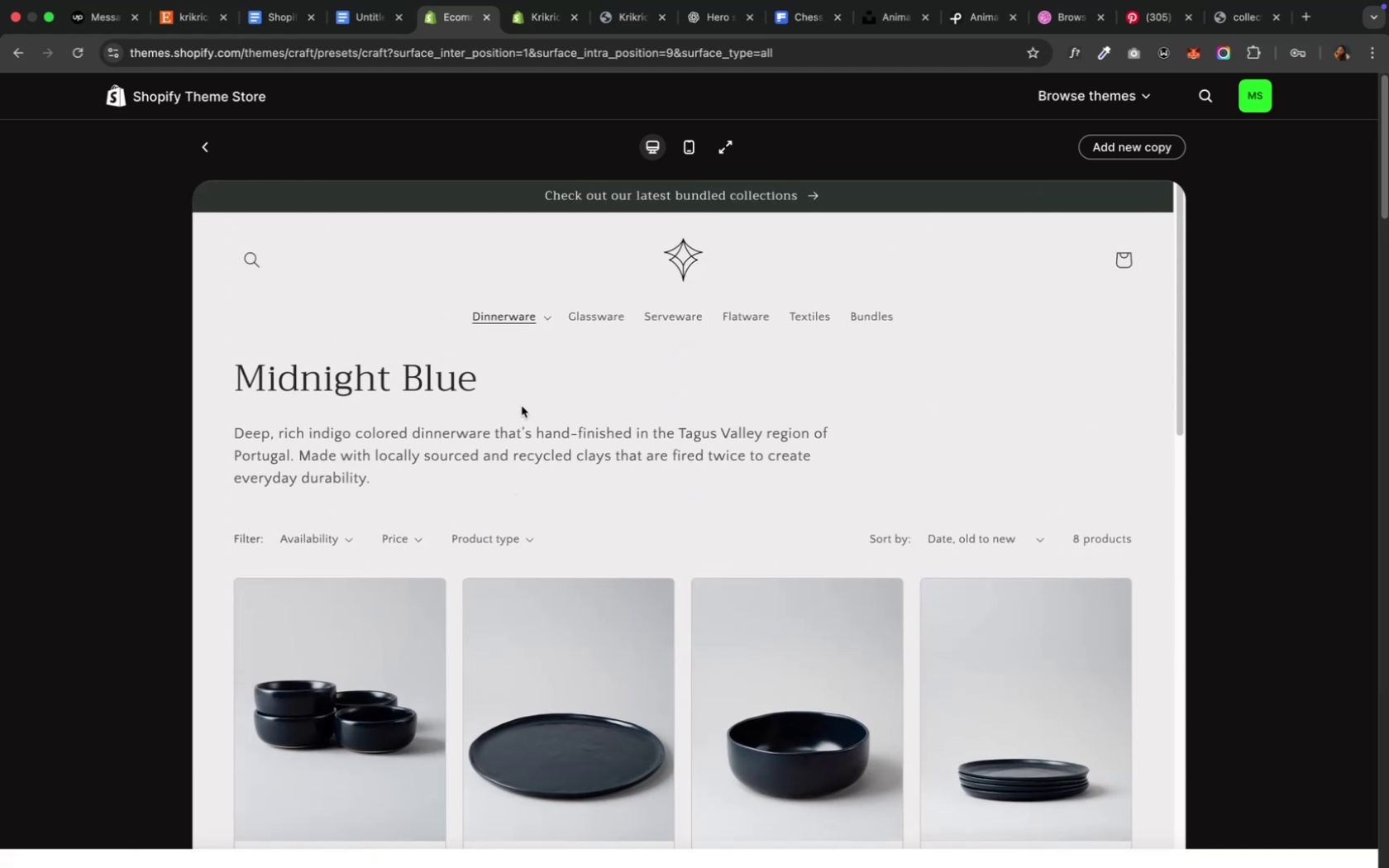 
left_click([545, 322])
 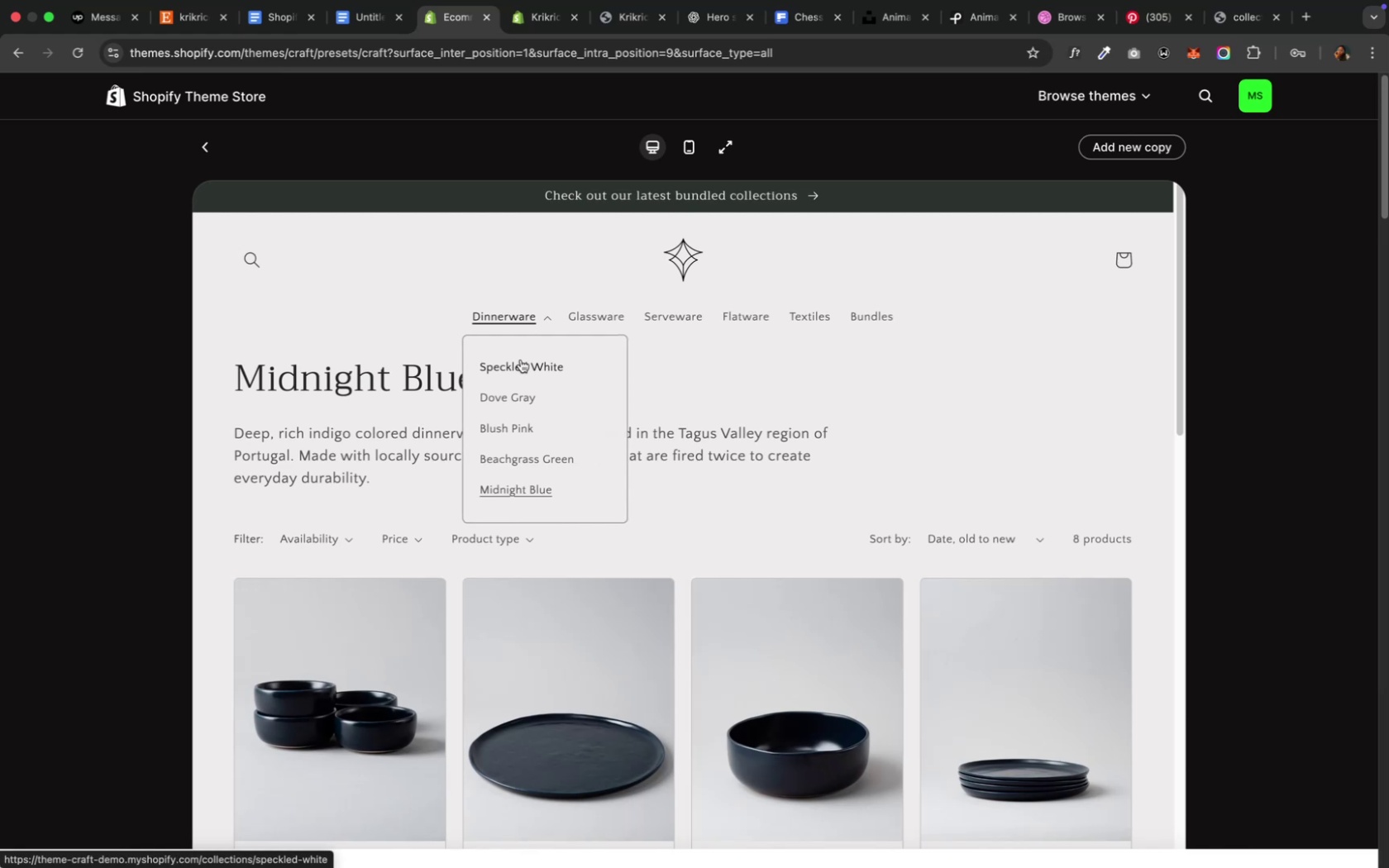 
left_click([520, 362])
 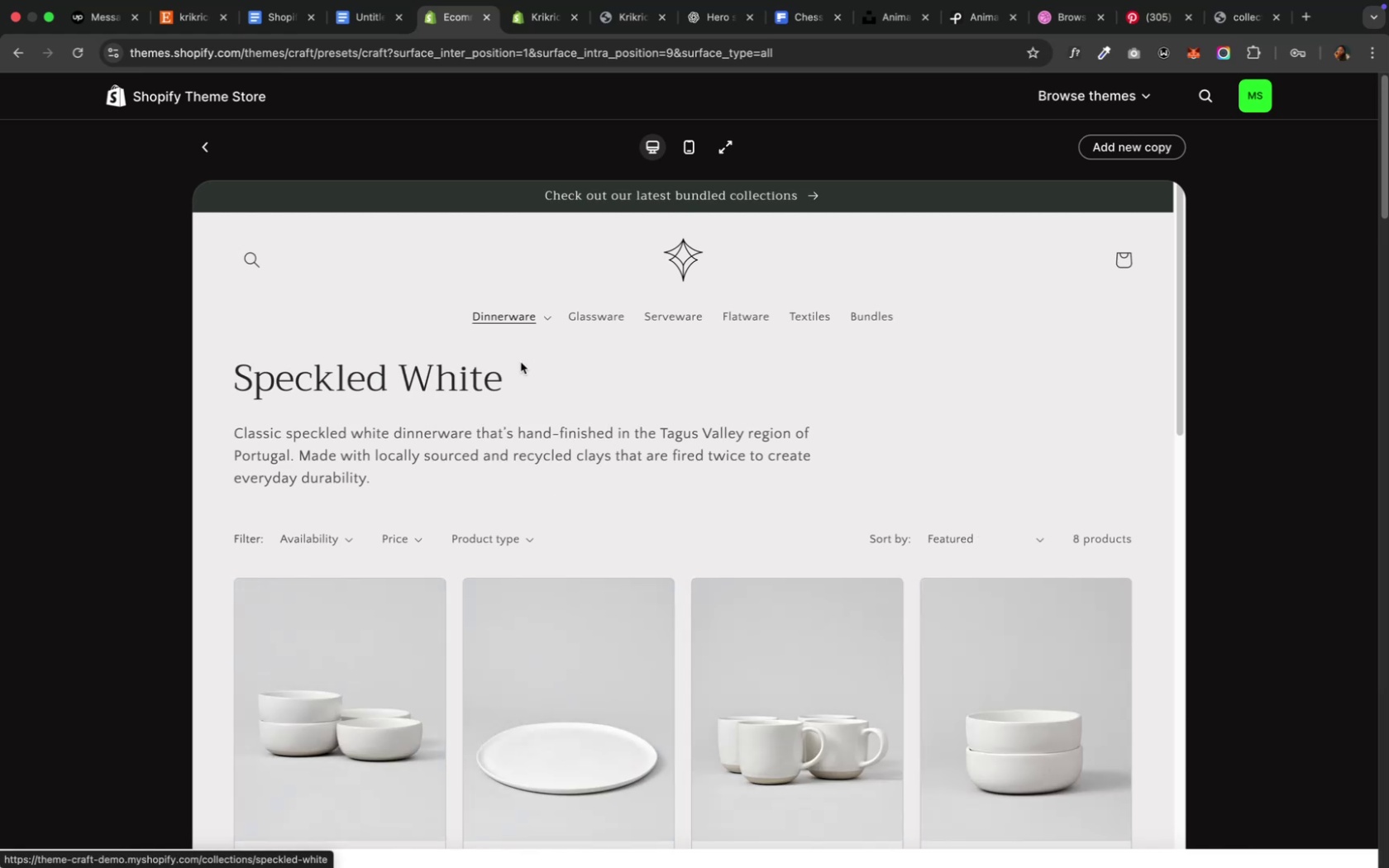 
scroll: coordinate [520, 362], scroll_direction: down, amount: 28.0
 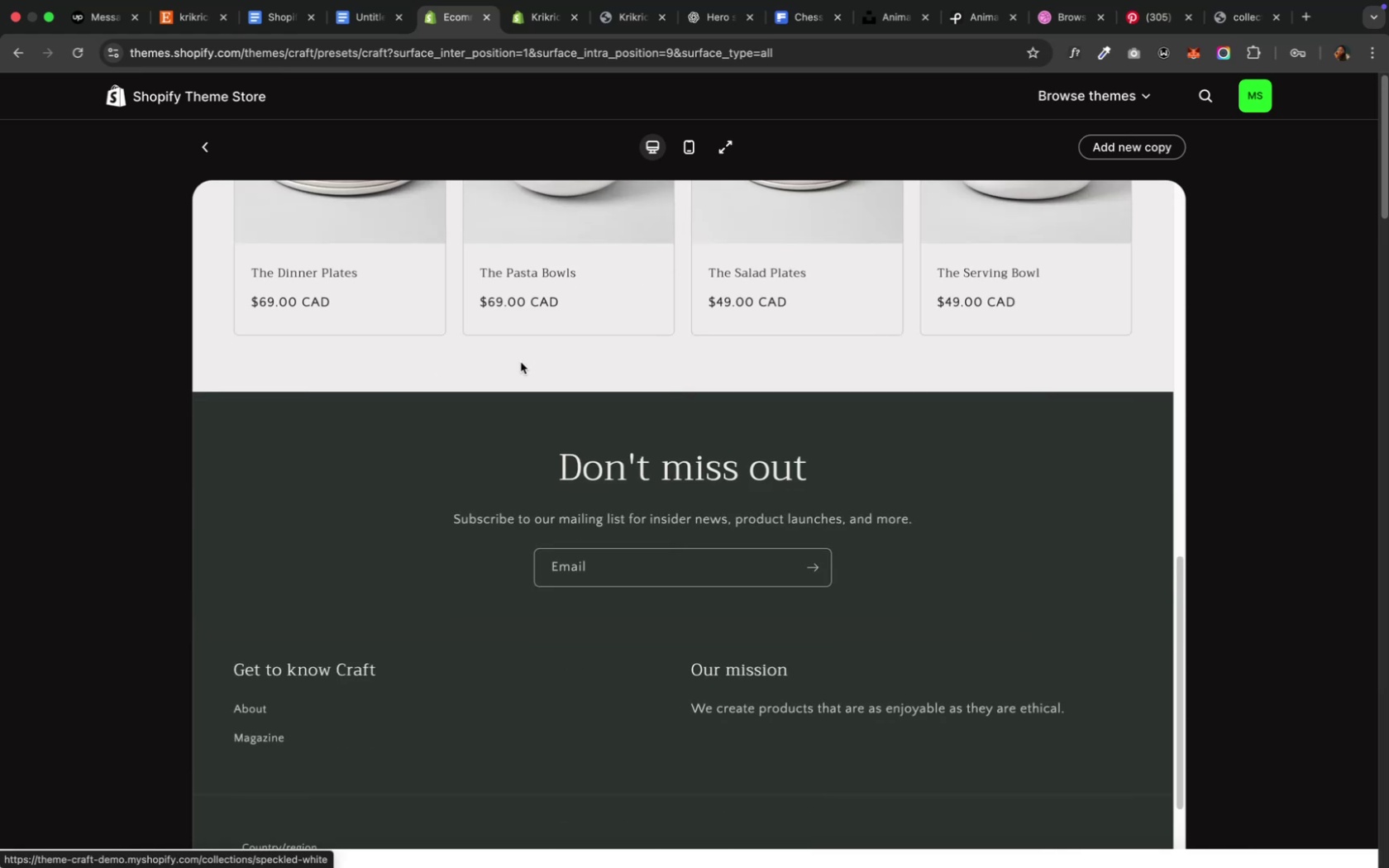 
scroll: coordinate [520, 362], scroll_direction: up, amount: 18.0
 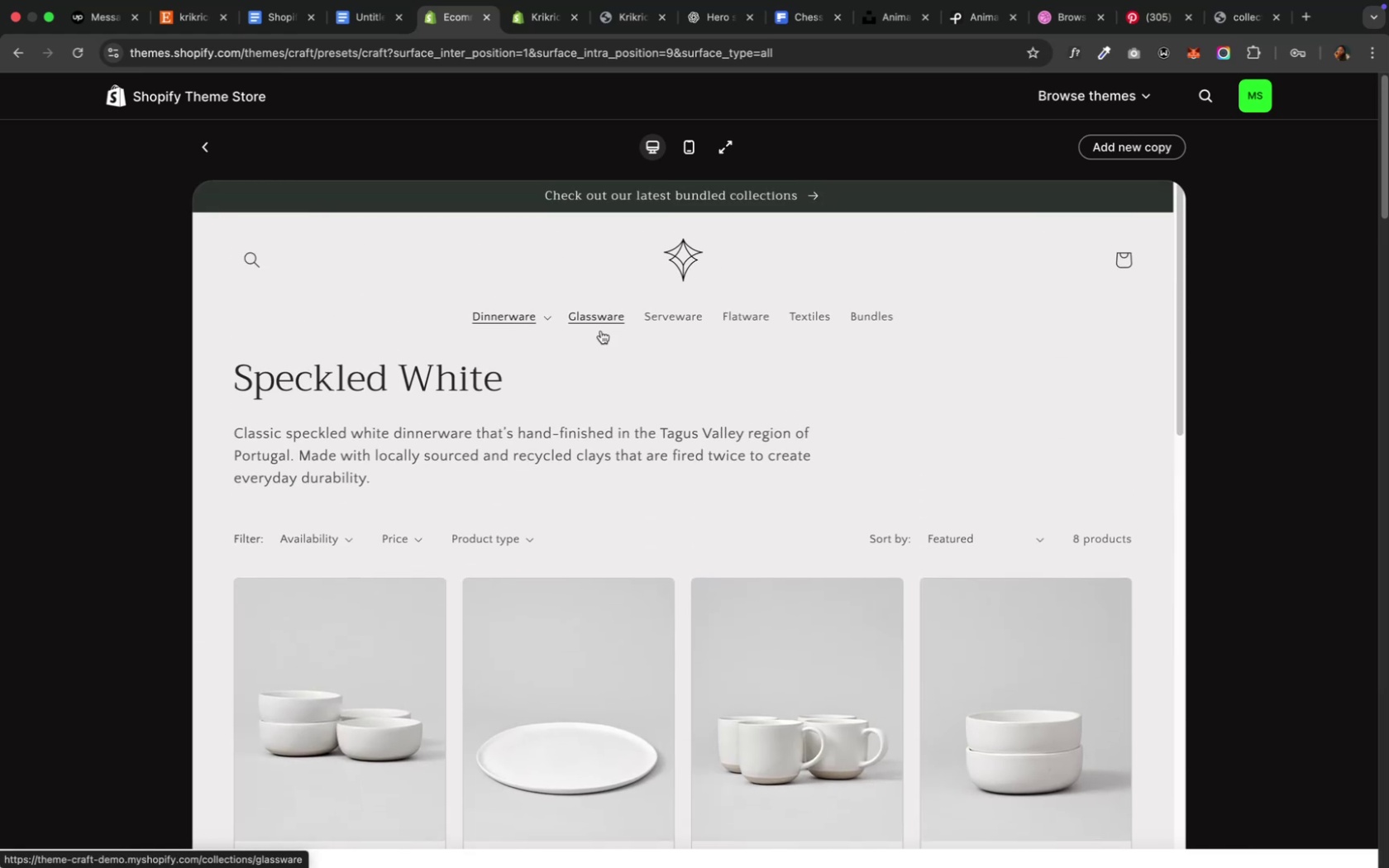 
left_click([602, 327])
 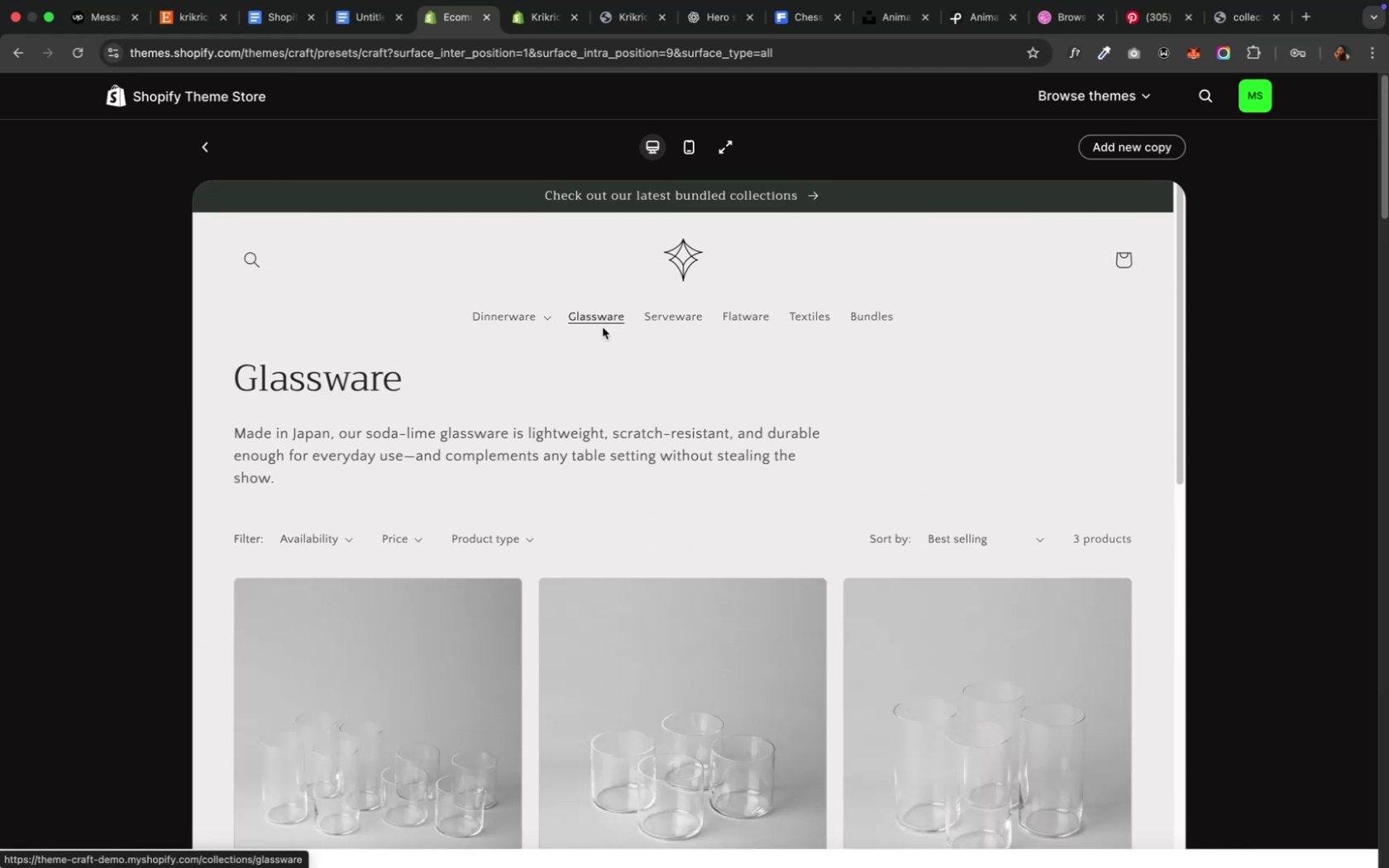 
scroll: coordinate [602, 428], scroll_direction: down, amount: 13.0
 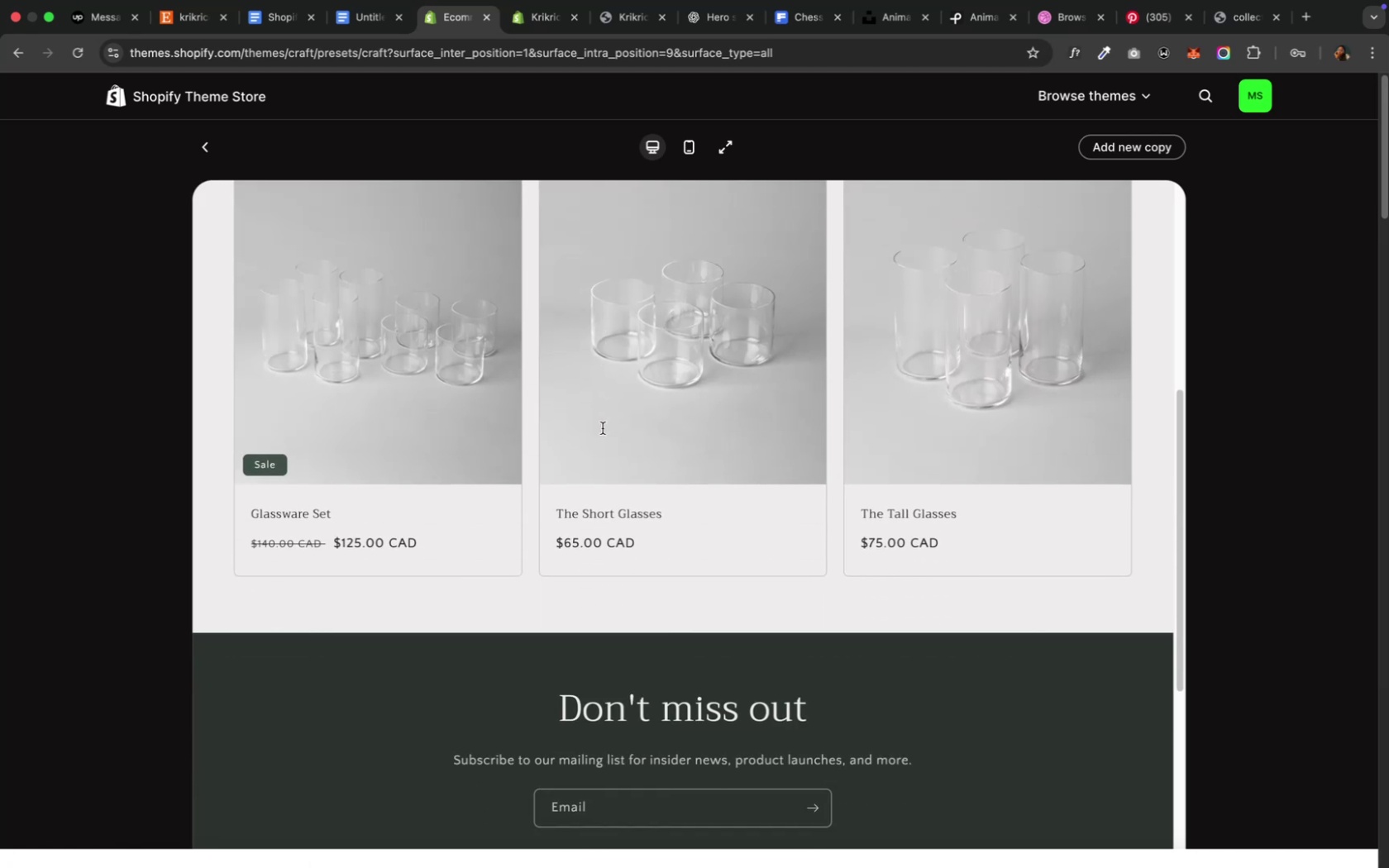 
scroll: coordinate [602, 428], scroll_direction: up, amount: 16.0
 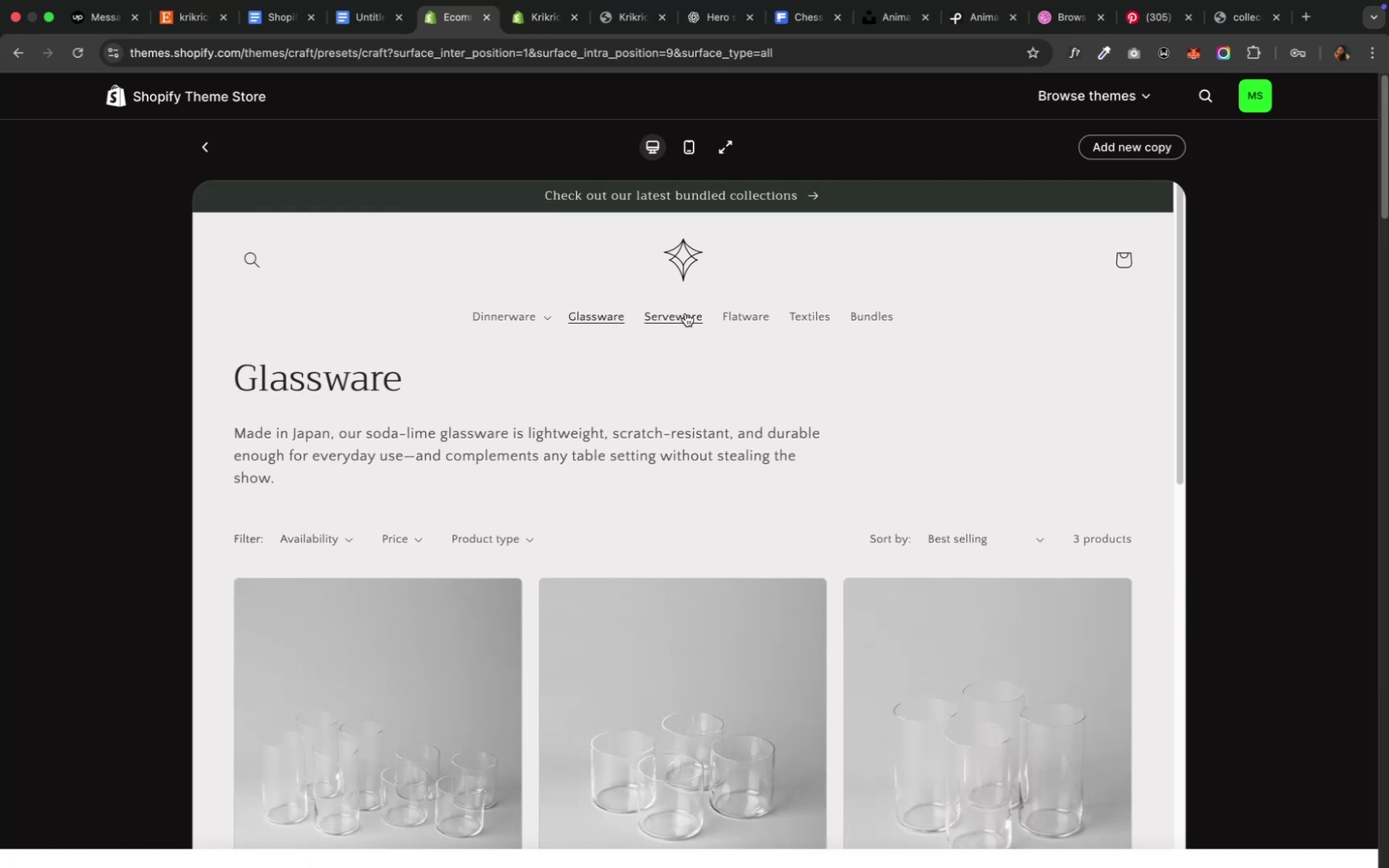 
left_click([685, 314])
 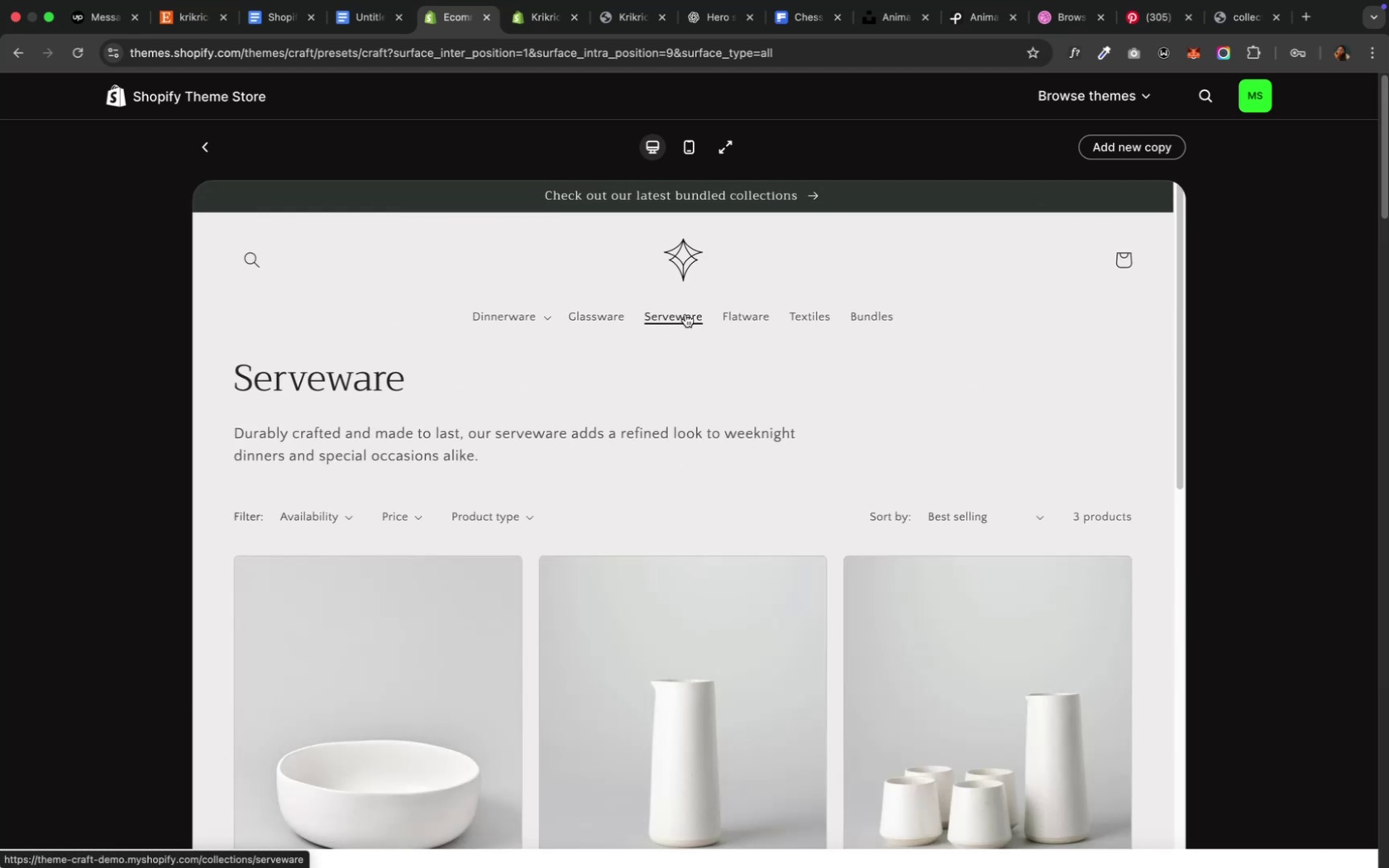 
scroll: coordinate [585, 469], scroll_direction: down, amount: 14.0
 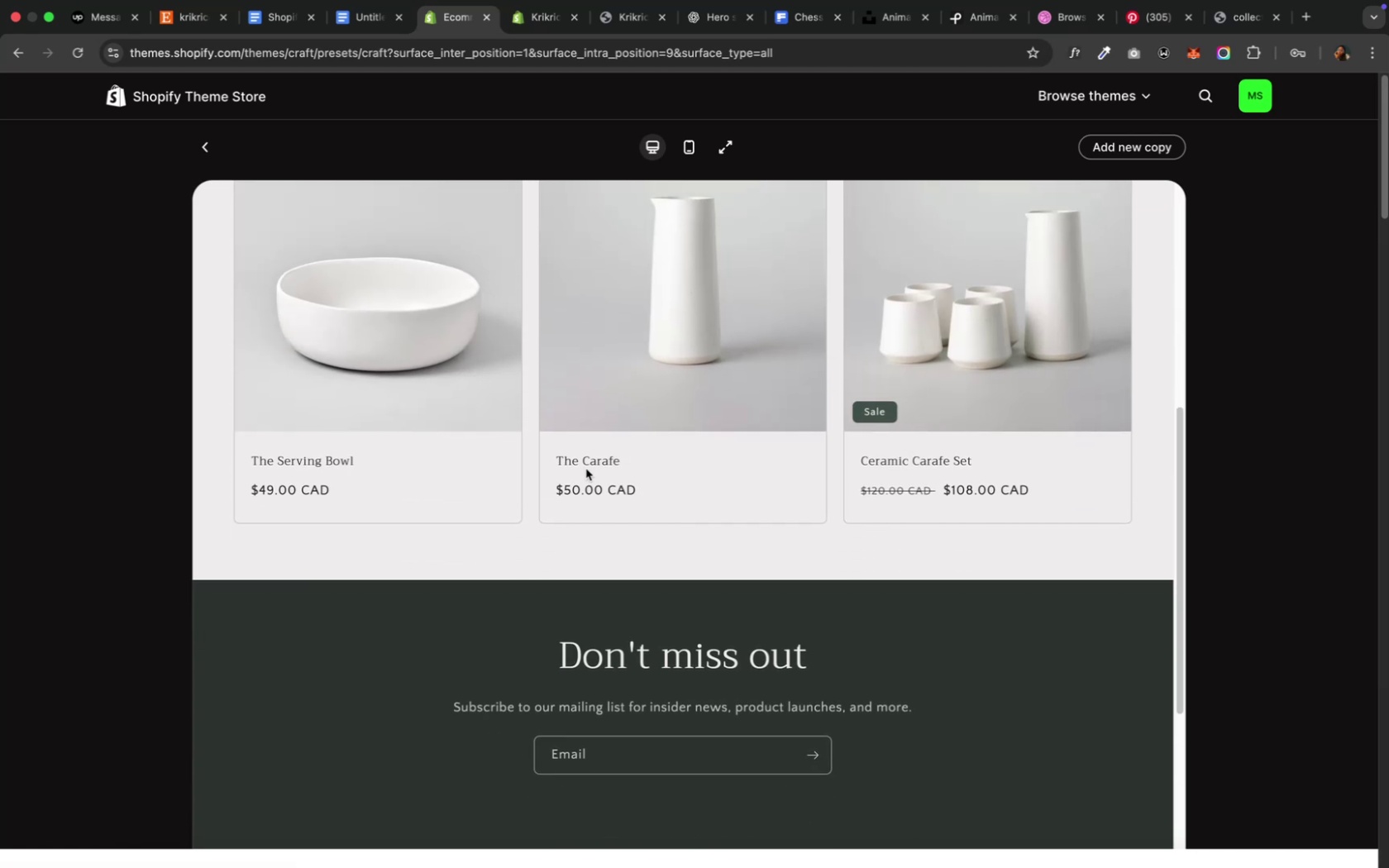 
scroll: coordinate [585, 469], scroll_direction: up, amount: 13.0
 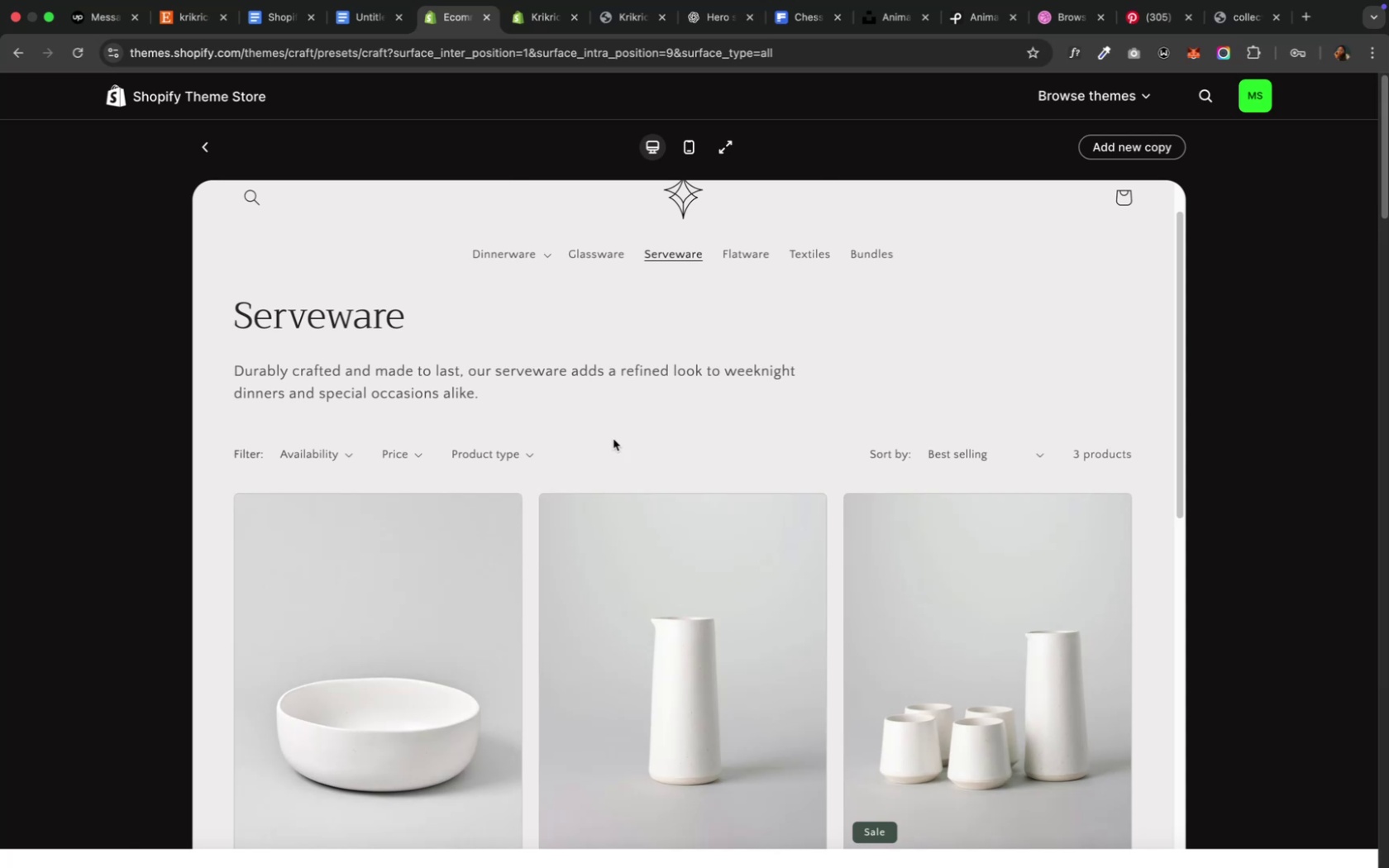 
left_click([746, 258])
 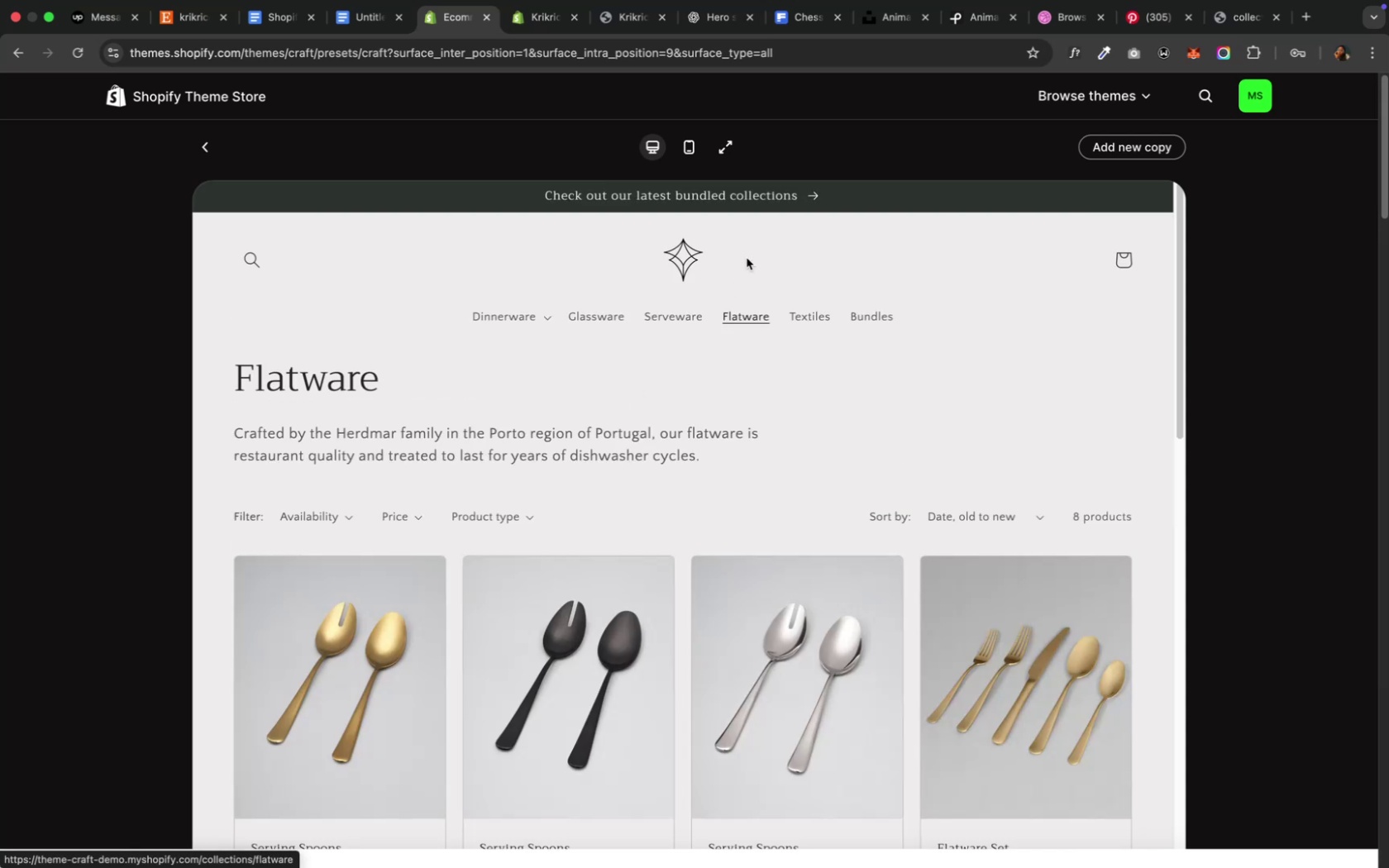 
scroll: coordinate [546, 611], scroll_direction: down, amount: 19.0
 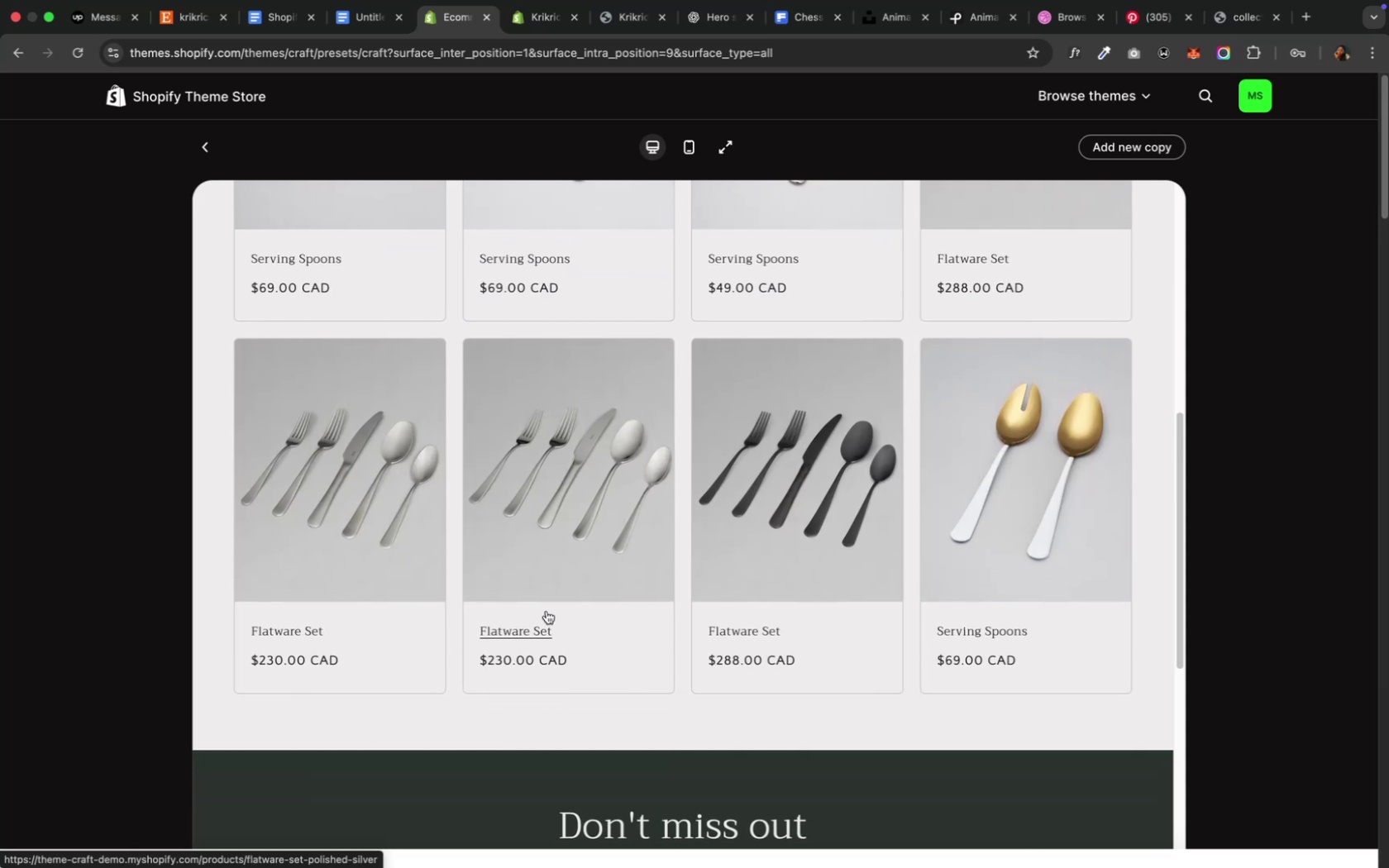 
scroll: coordinate [527, 608], scroll_direction: up, amount: 31.0
 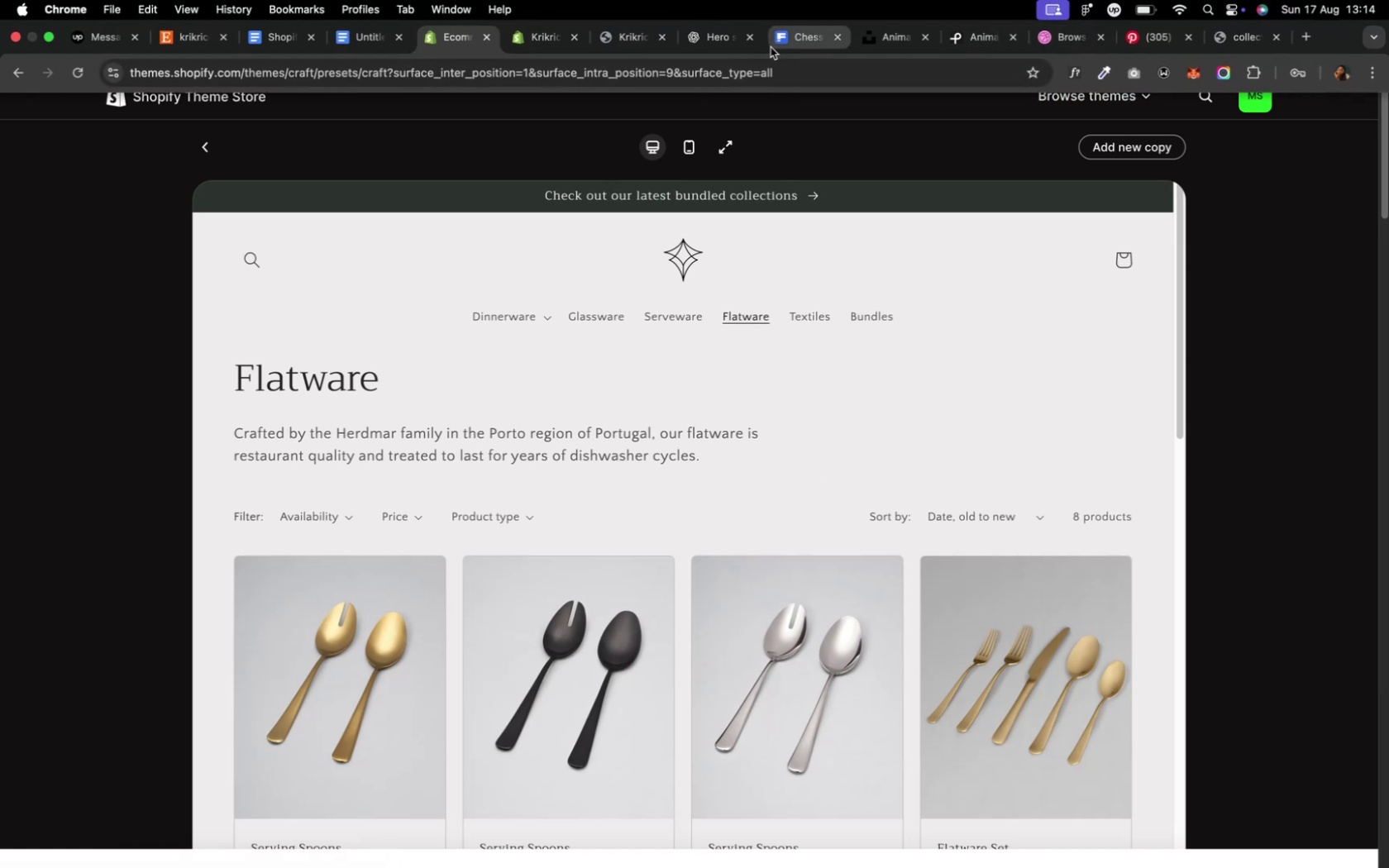 
wait(13.78)
 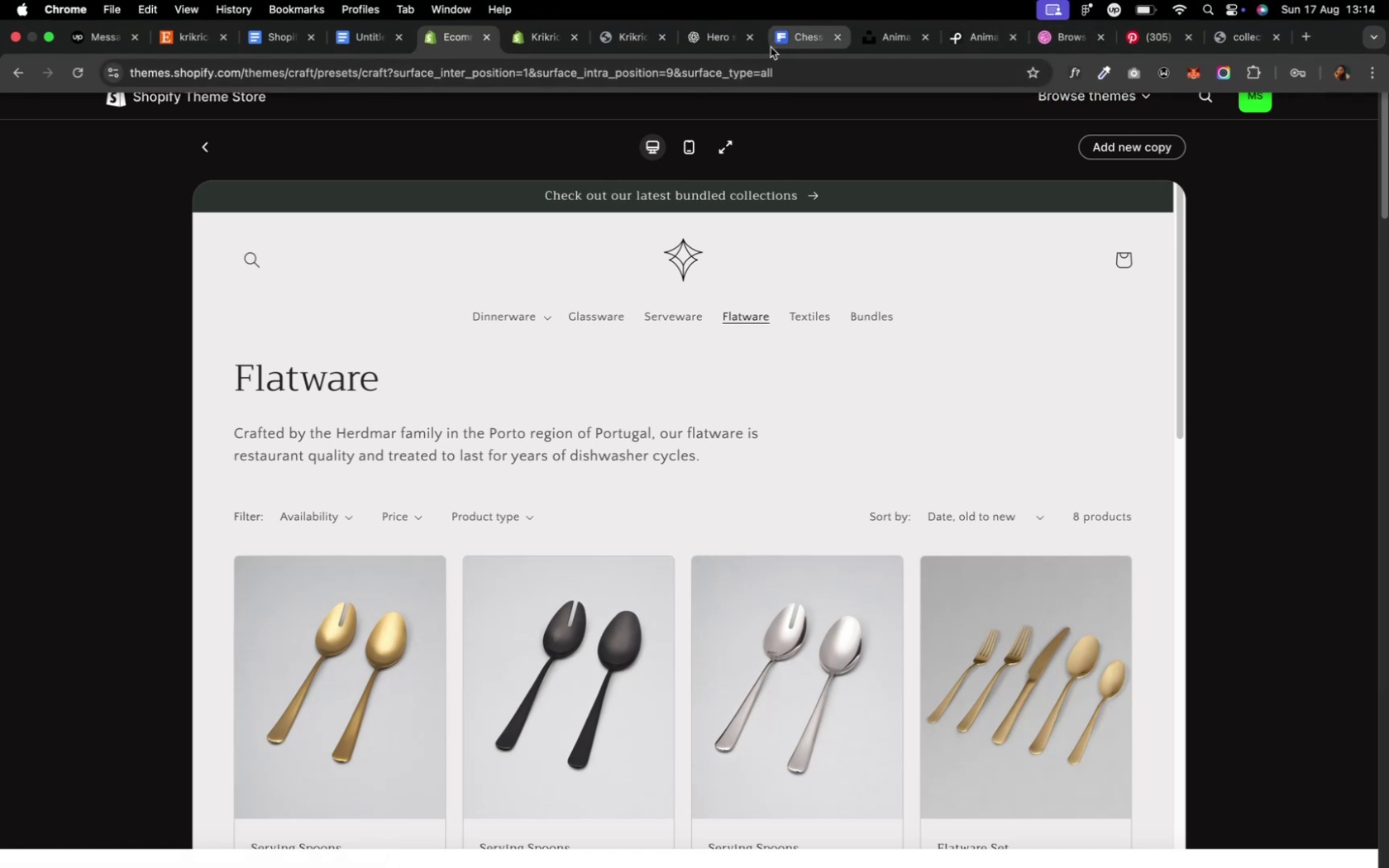 
left_click([614, 49])
 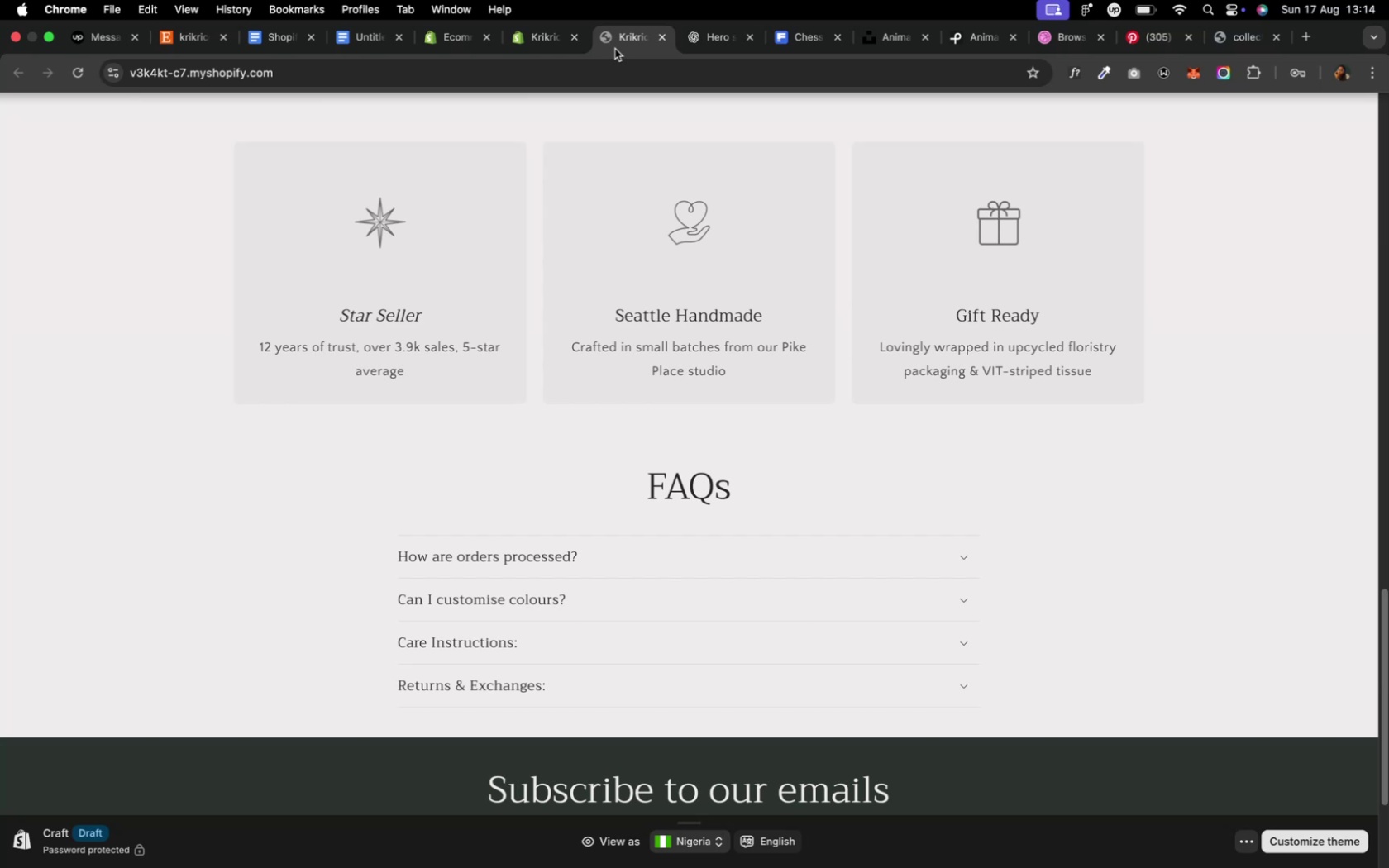 
mouse_move([696, 49])
 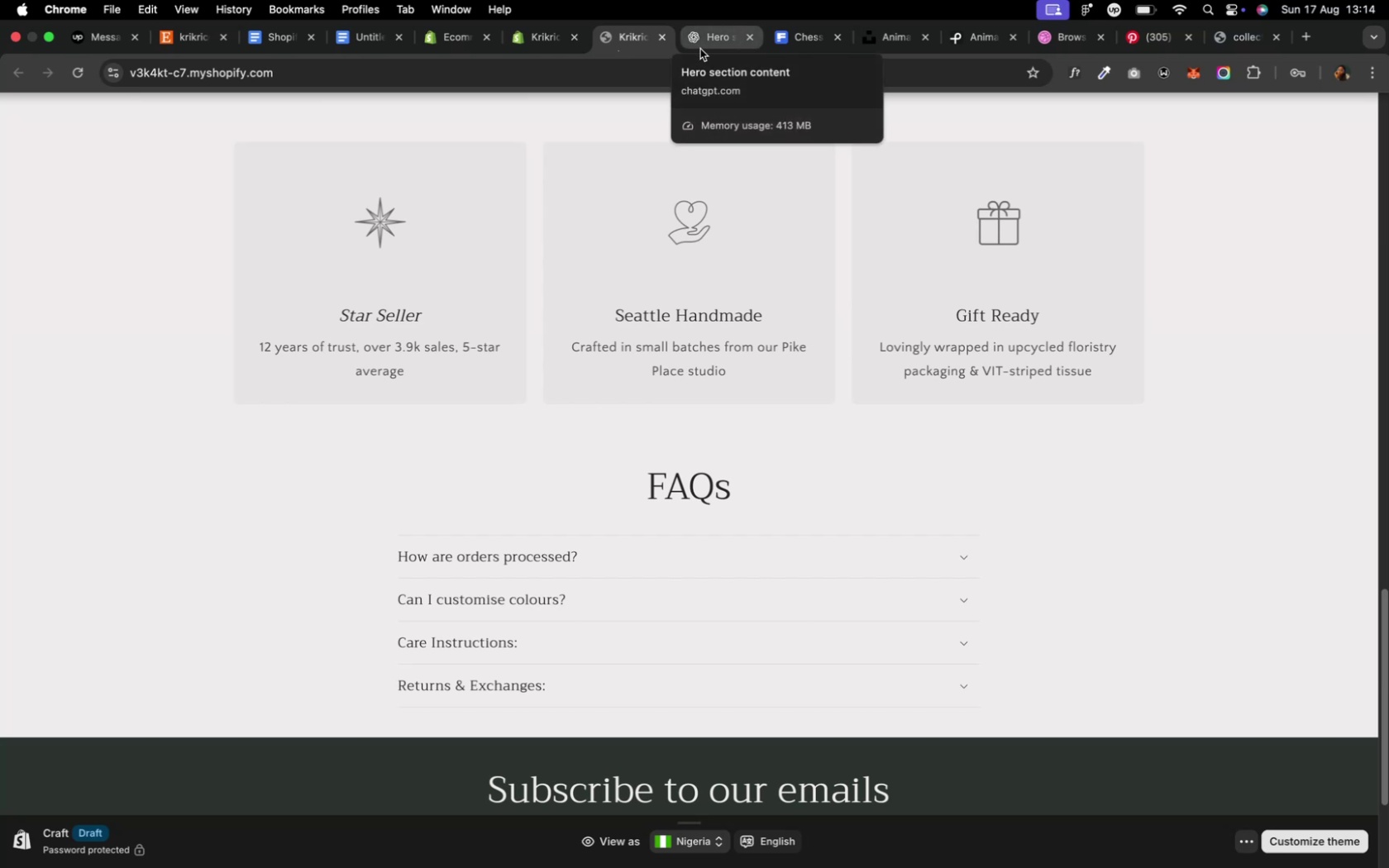 
left_click([699, 49])
 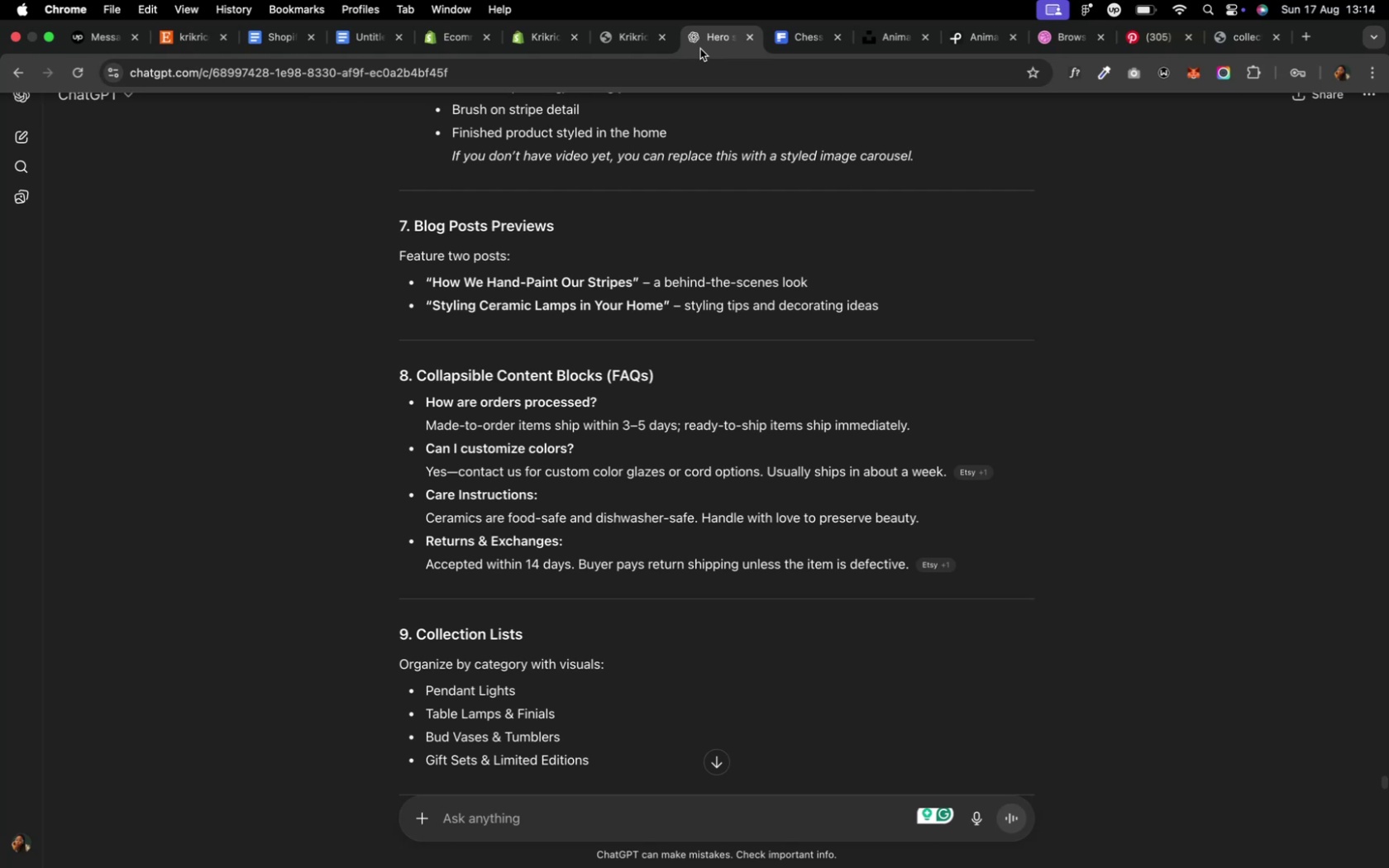 
wait(17.79)
 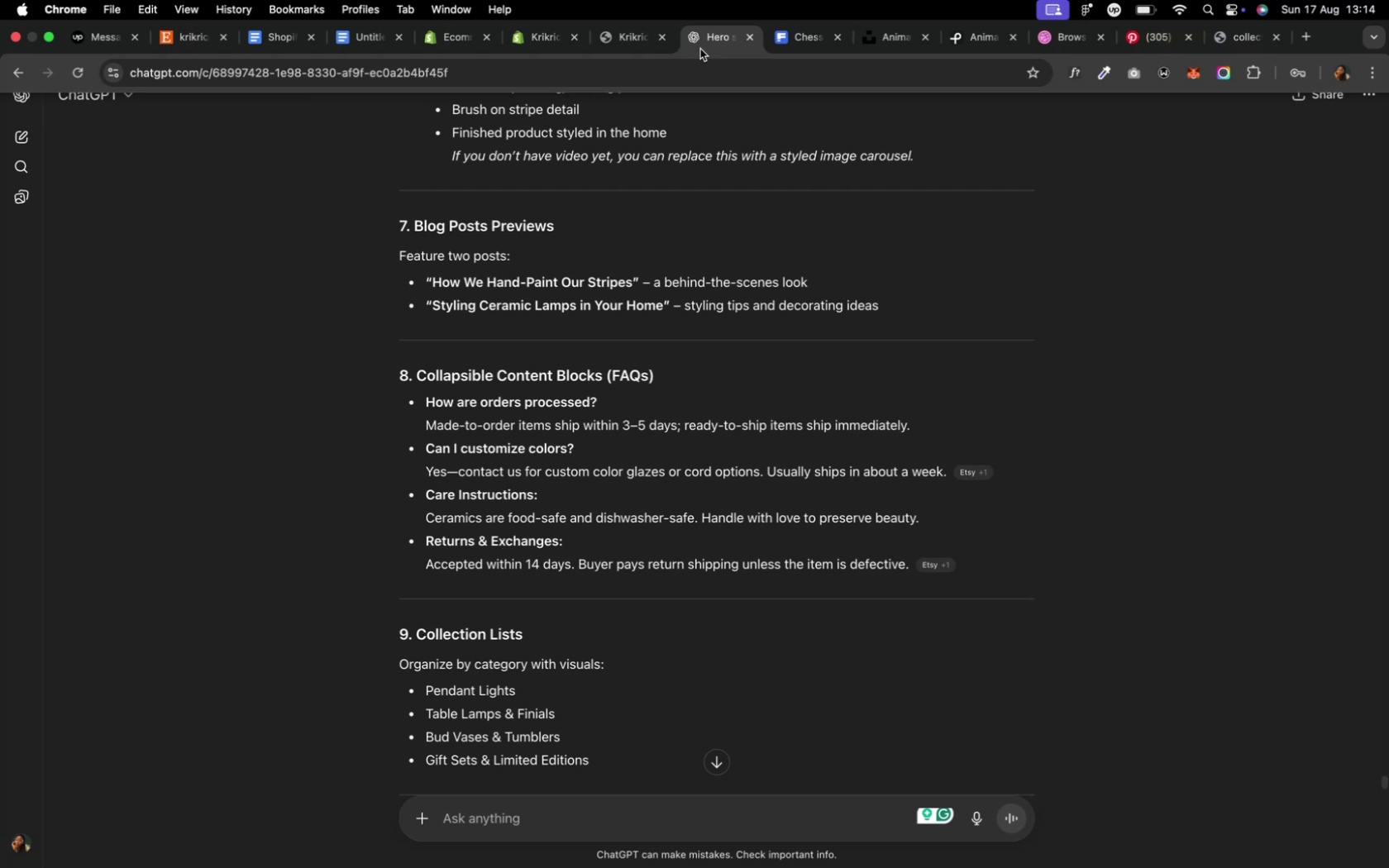 
left_click([537, 24])
 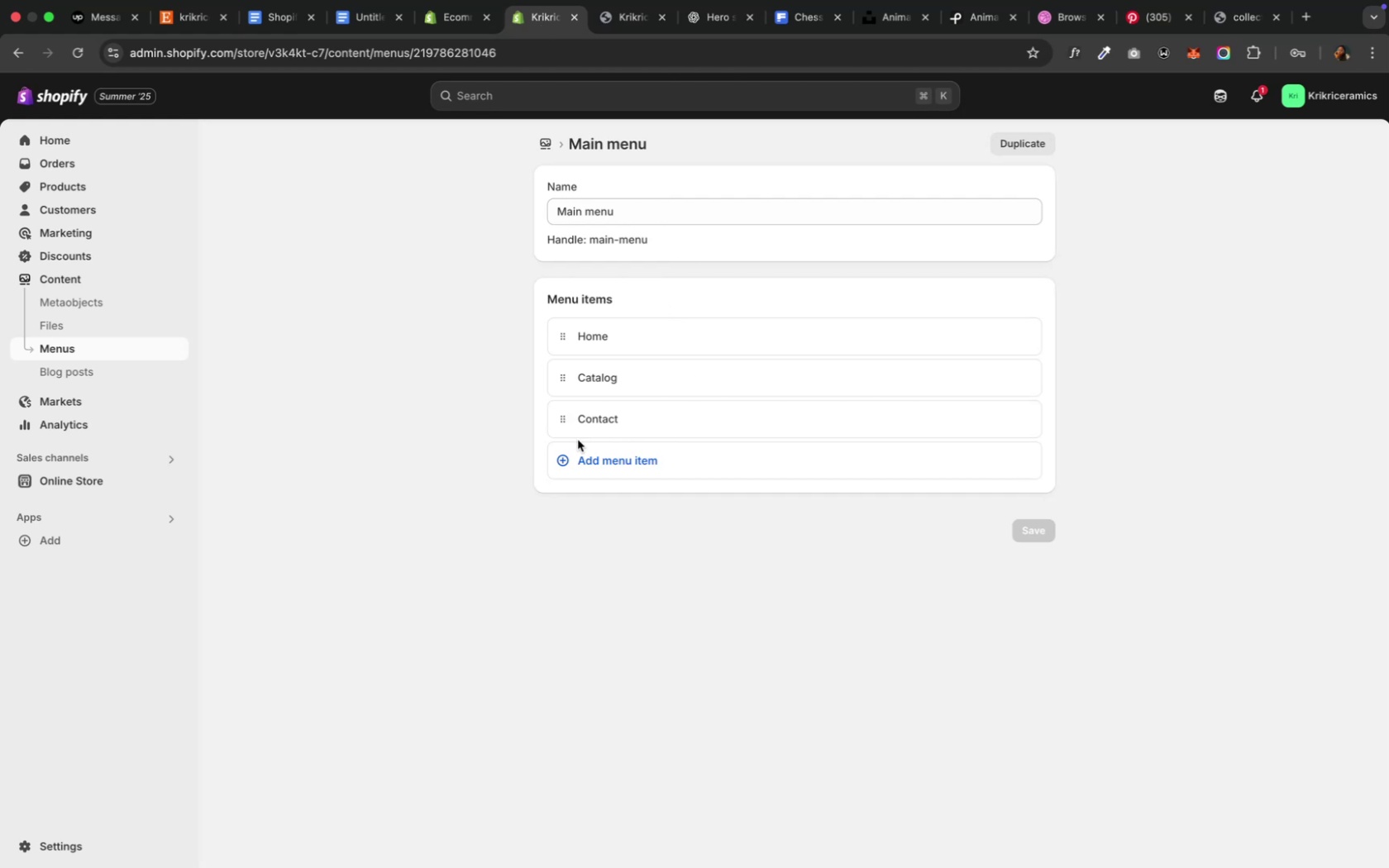 
wait(5.21)
 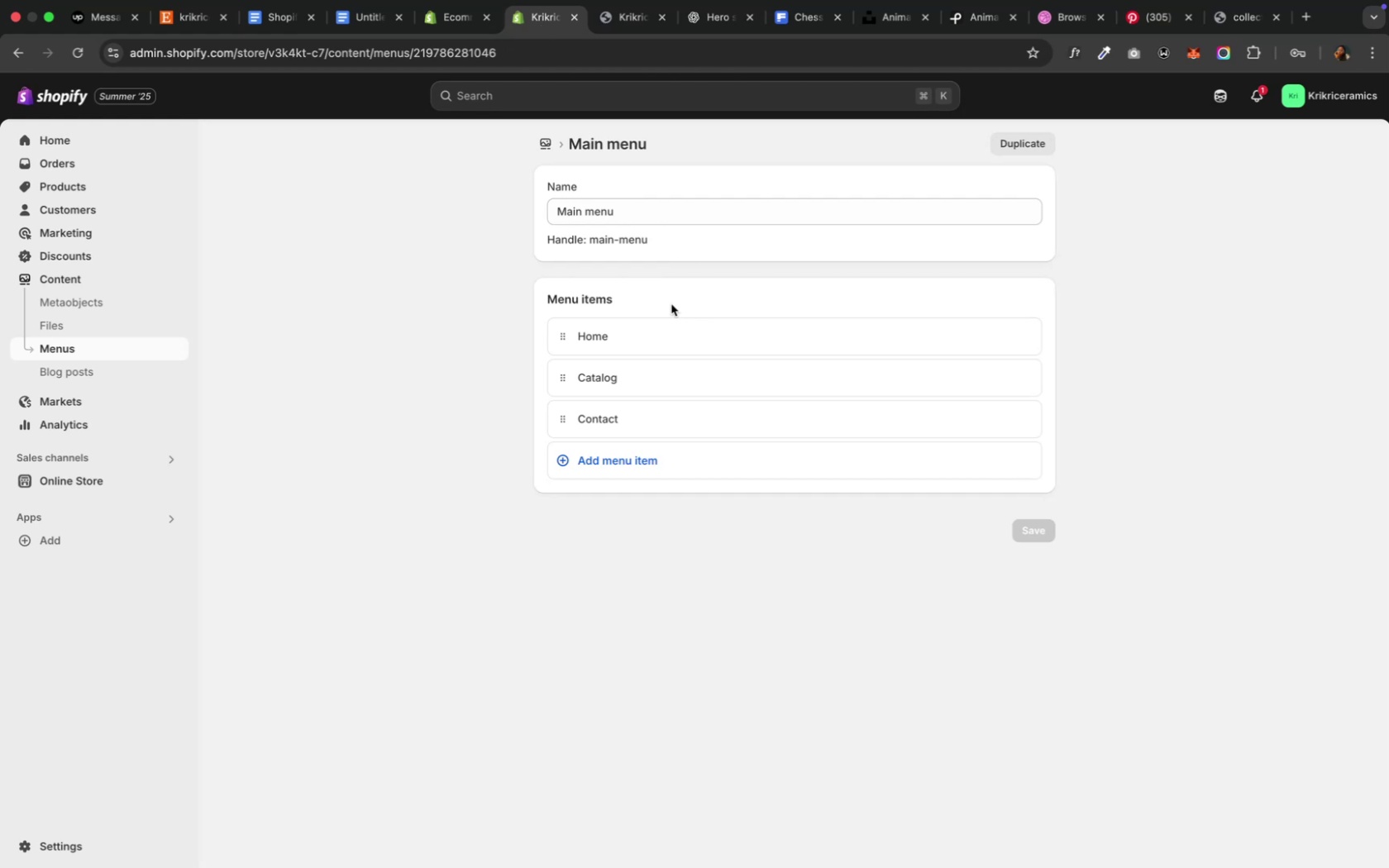 
left_click([581, 453])
 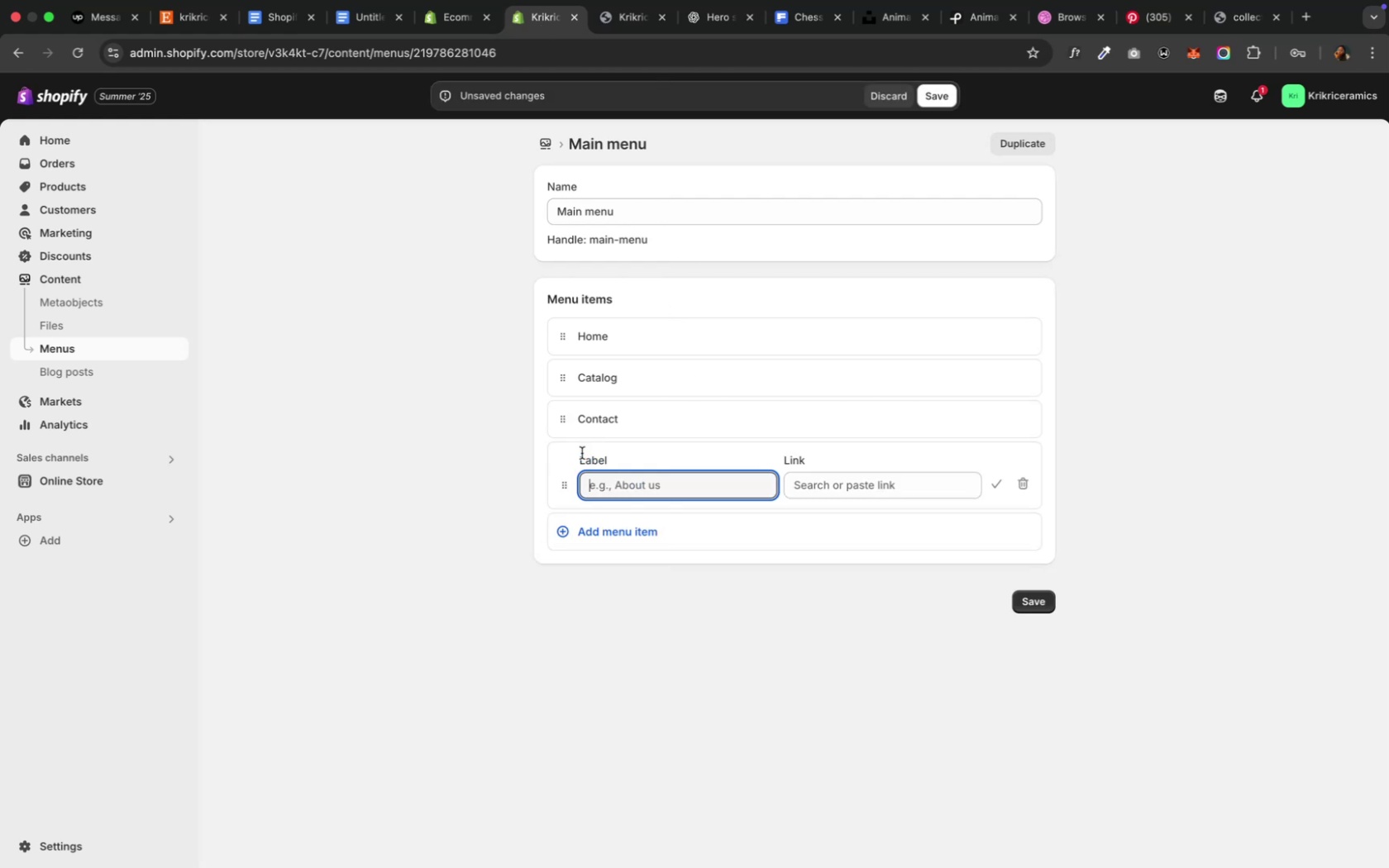 
key(Shift+ShiftLeft)
 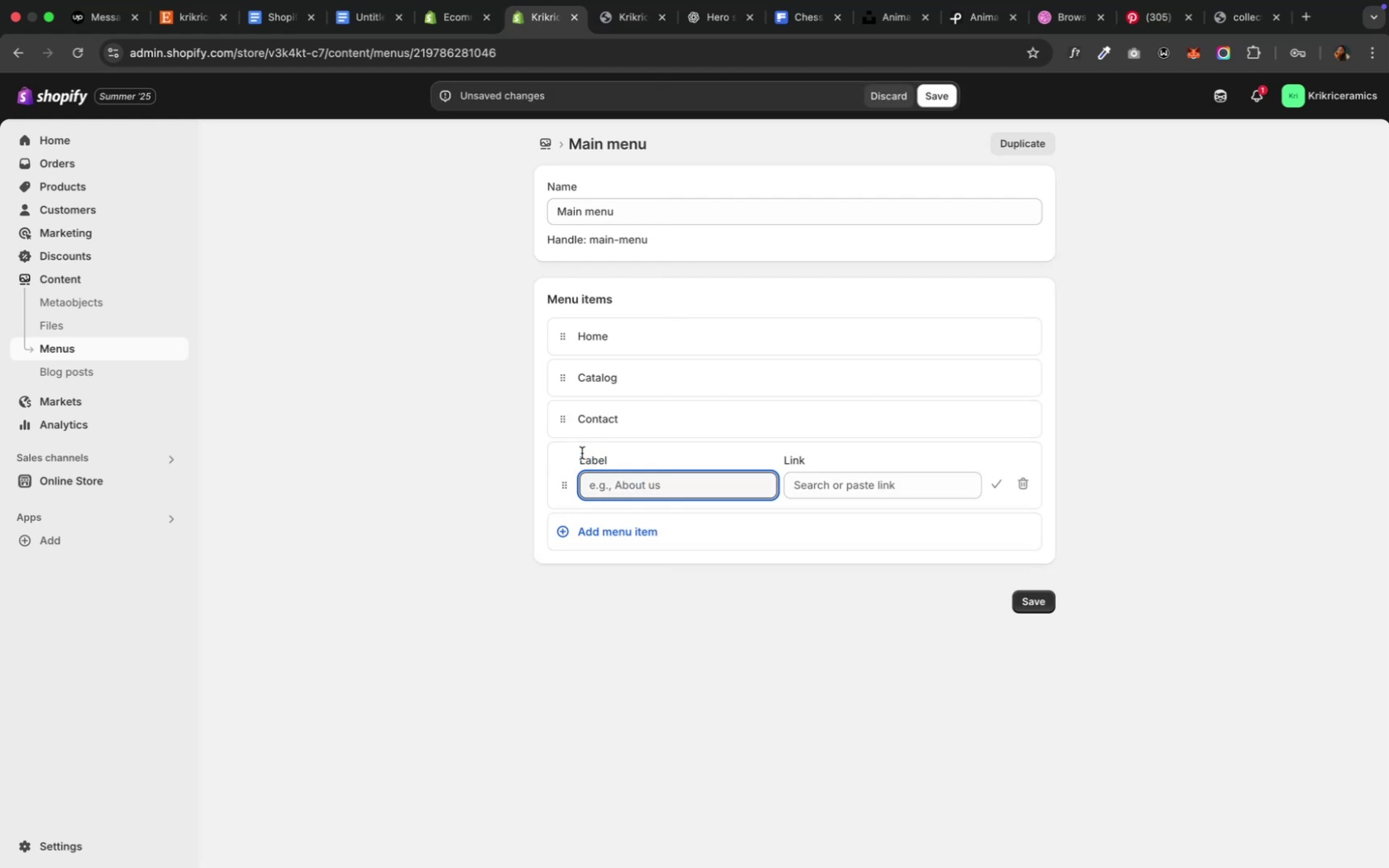 
key(Shift+A)
 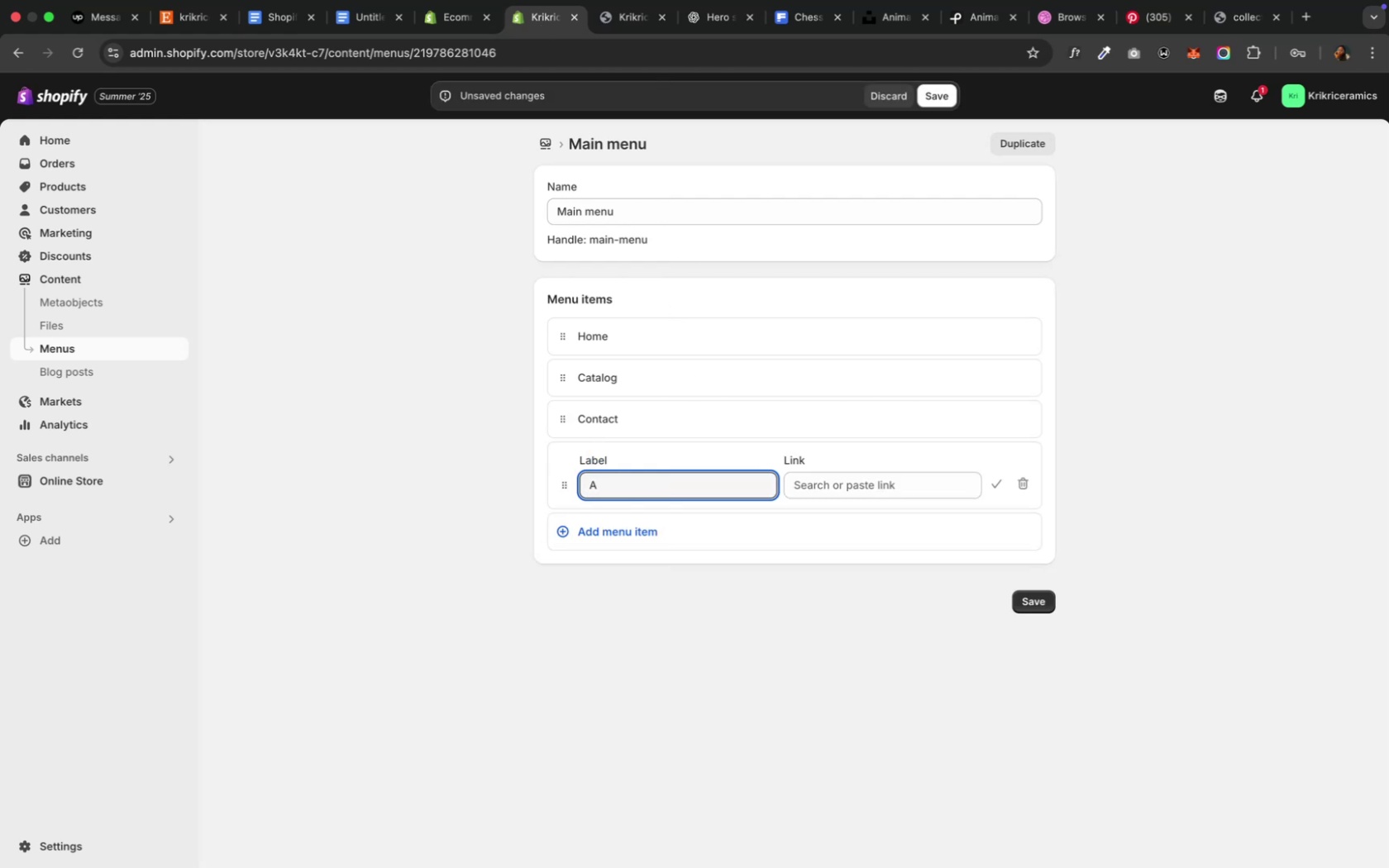 
type(bout Us)
 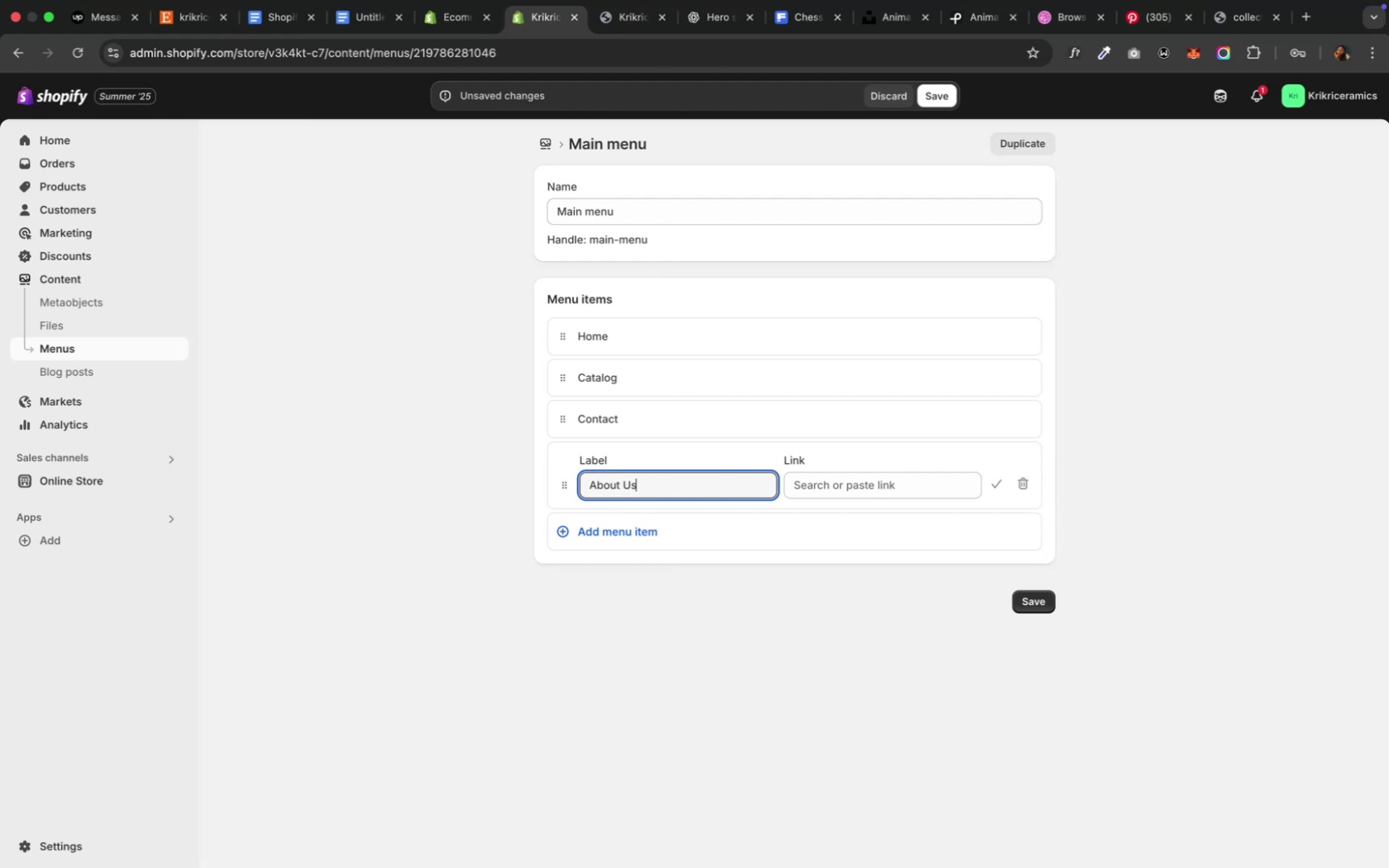 
wait(7.47)
 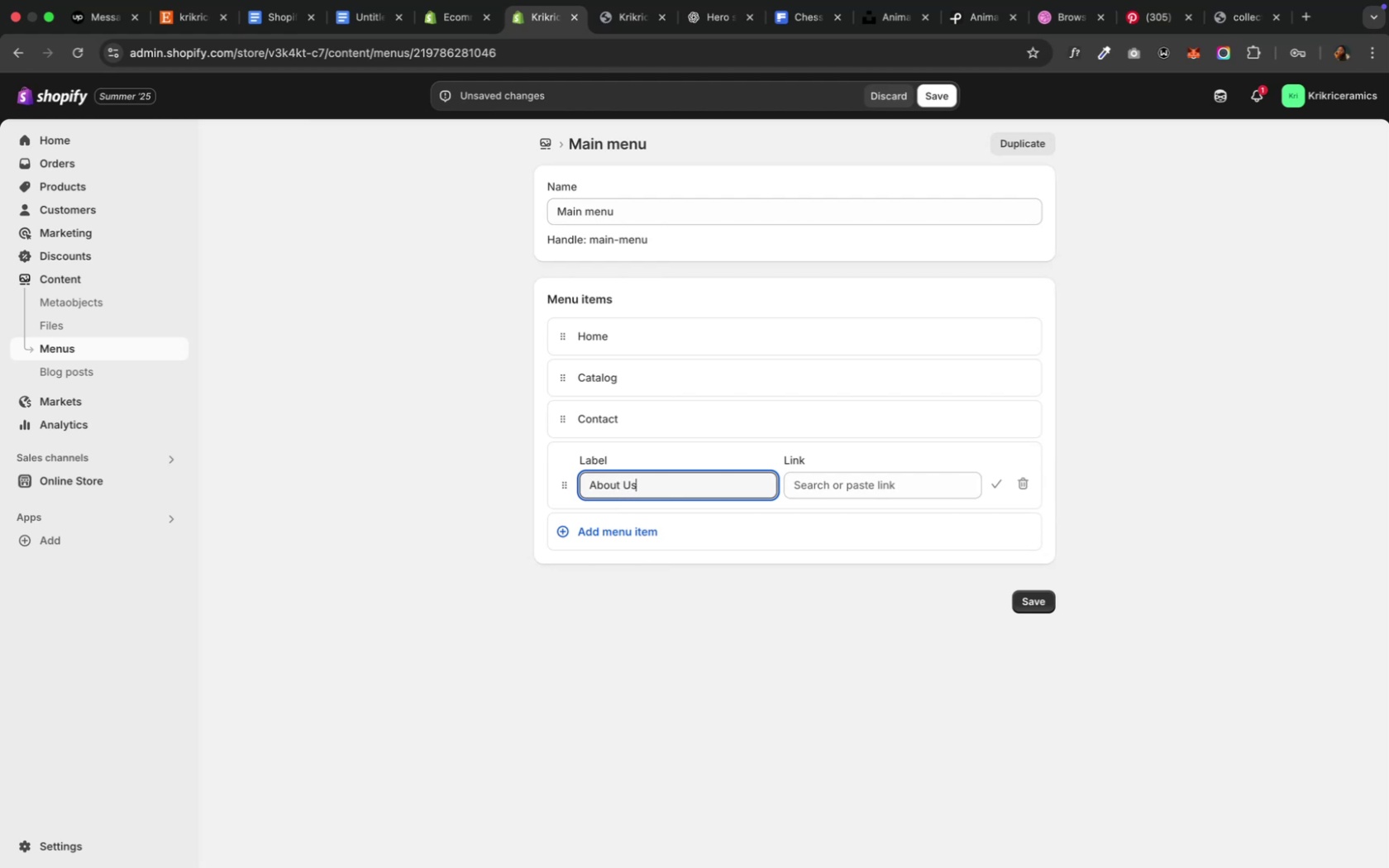 
left_click([839, 485])
 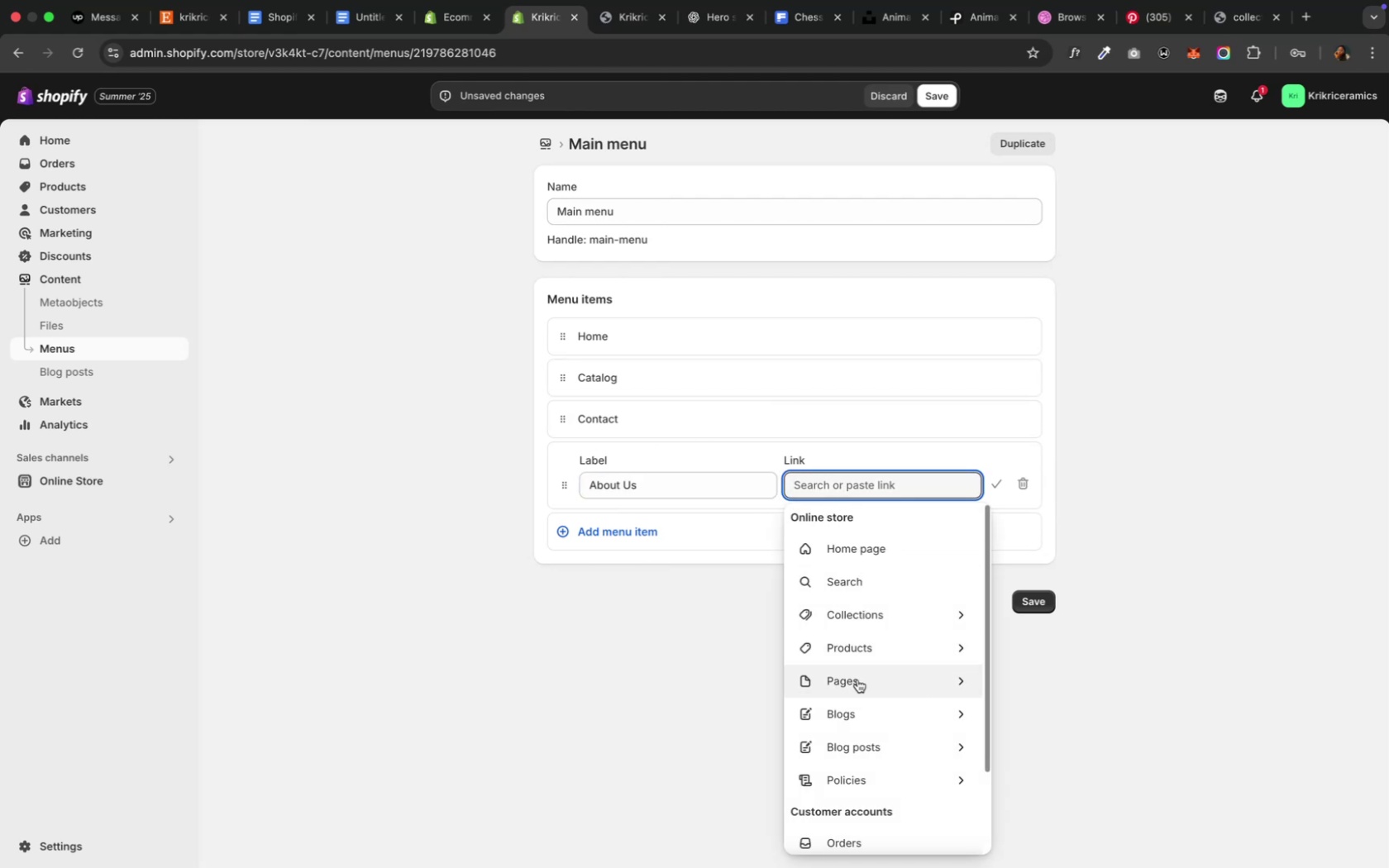 
left_click([857, 680])
 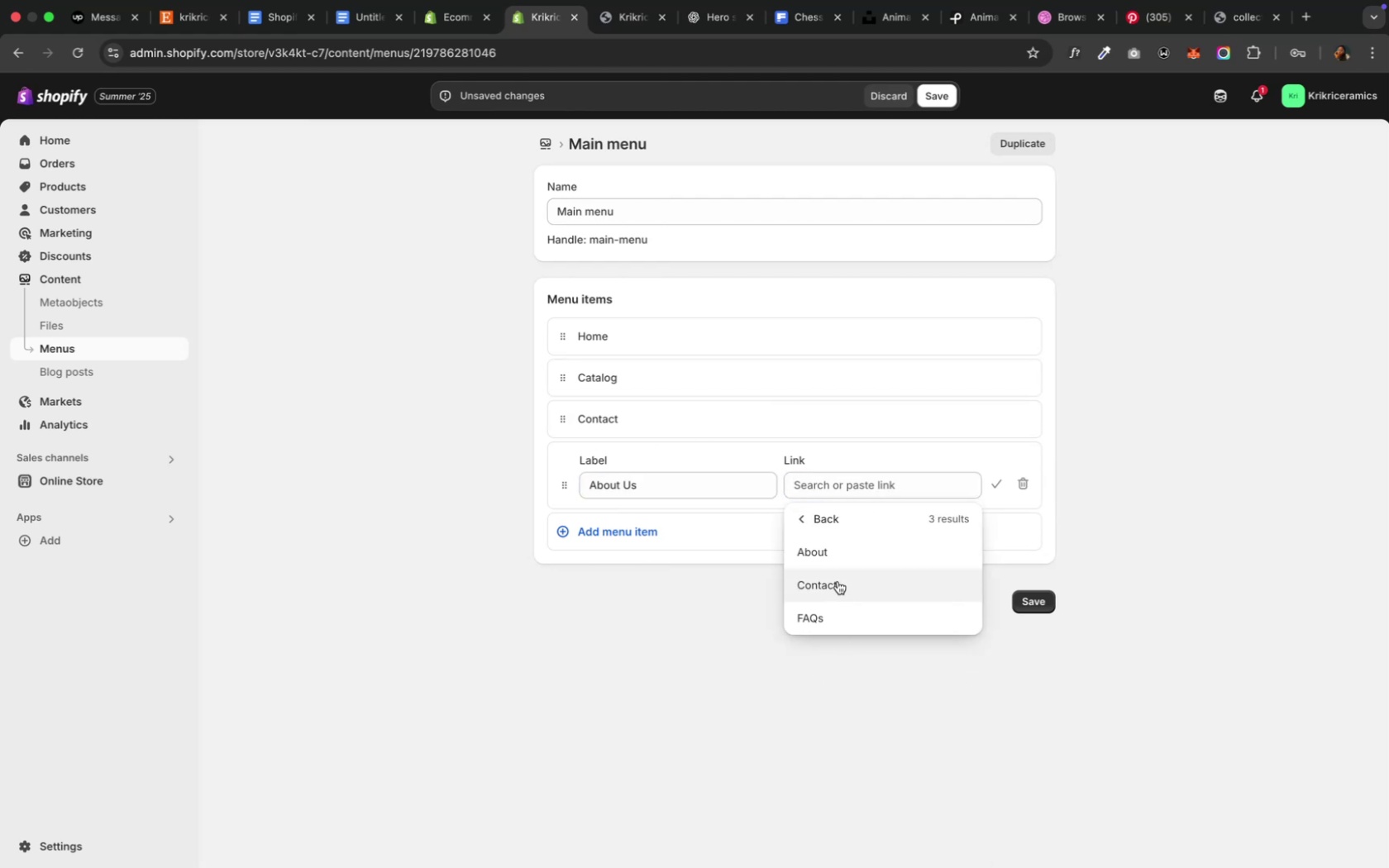 
left_click([828, 547])
 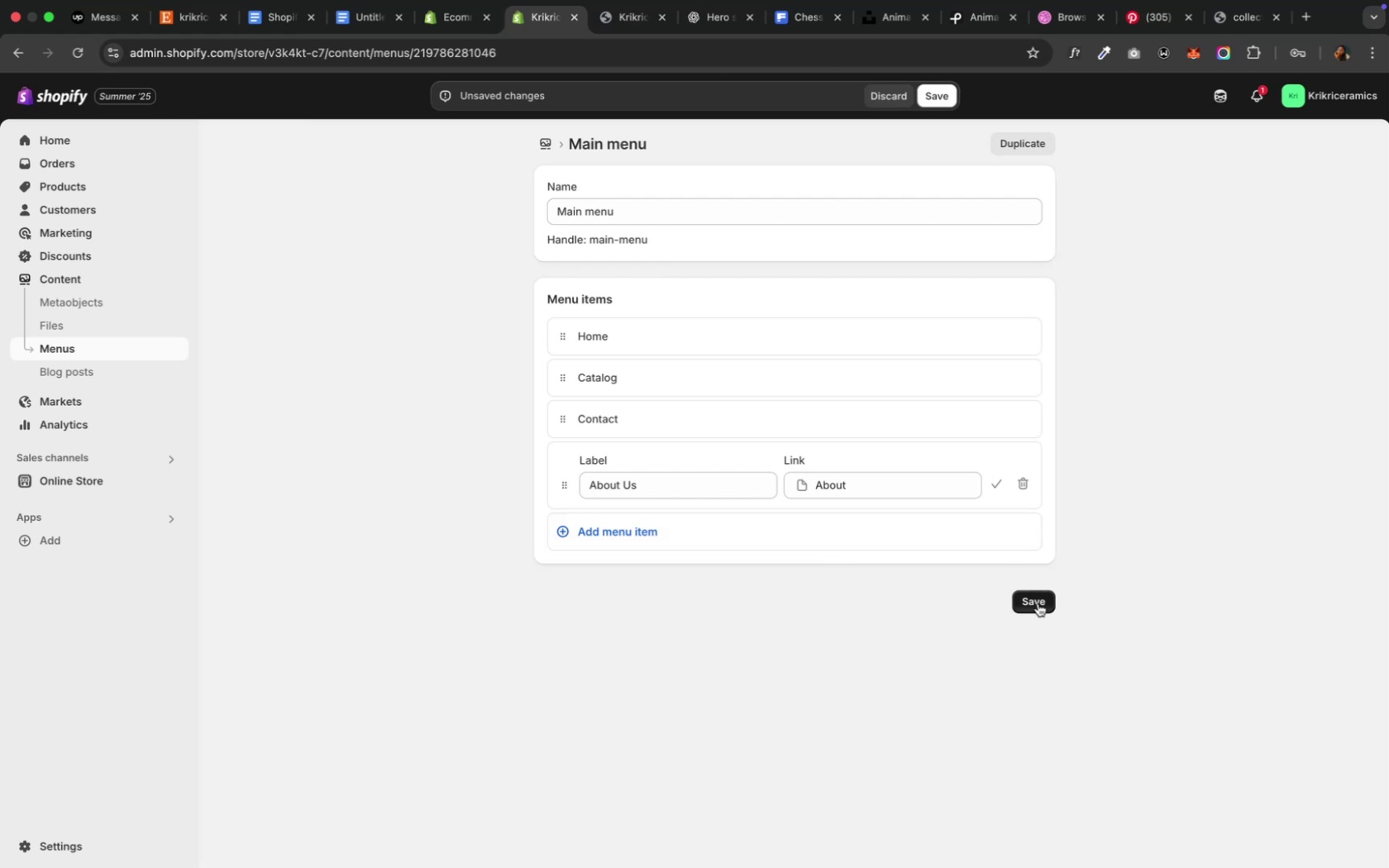 
left_click([1038, 603])
 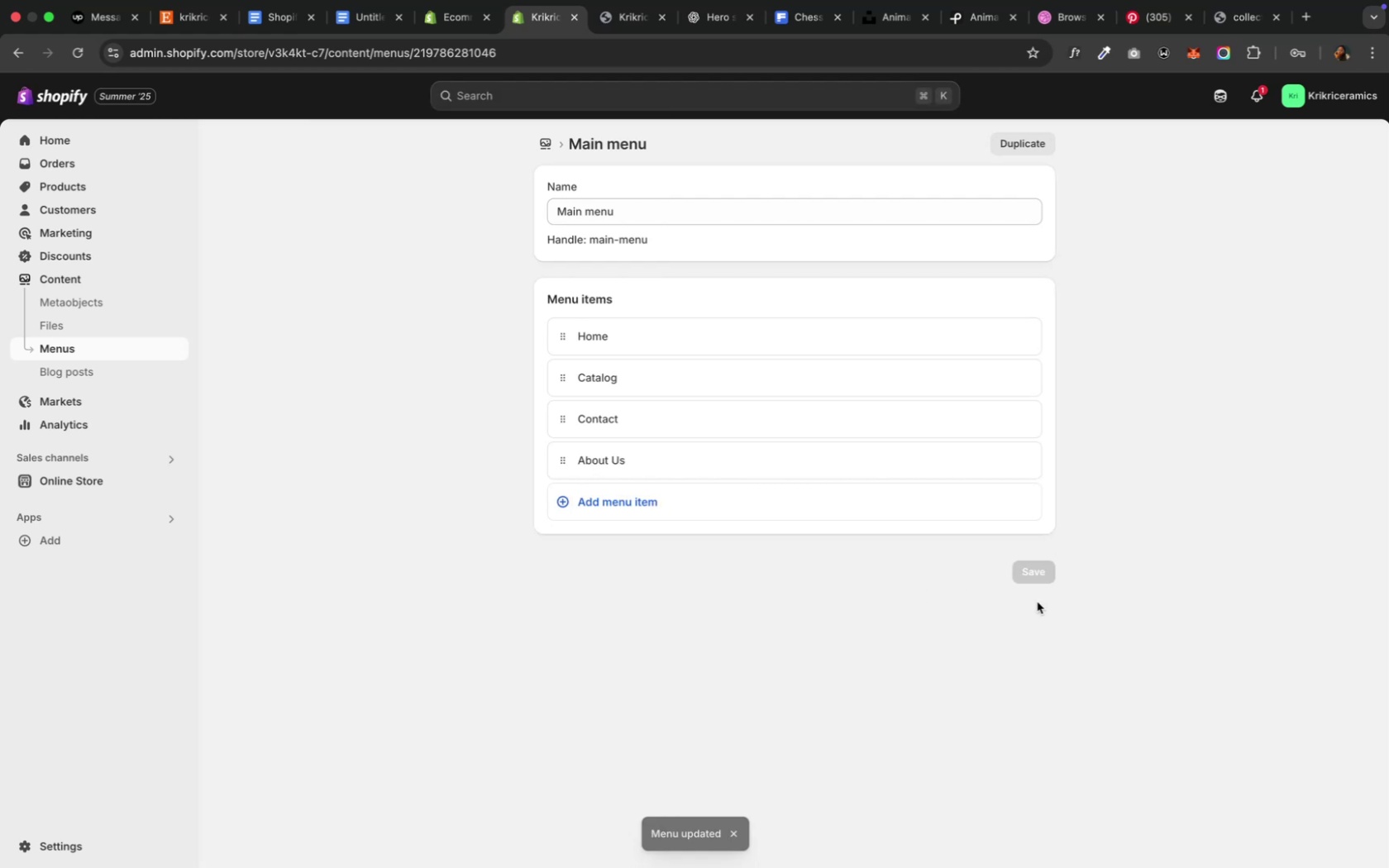 
wait(7.68)
 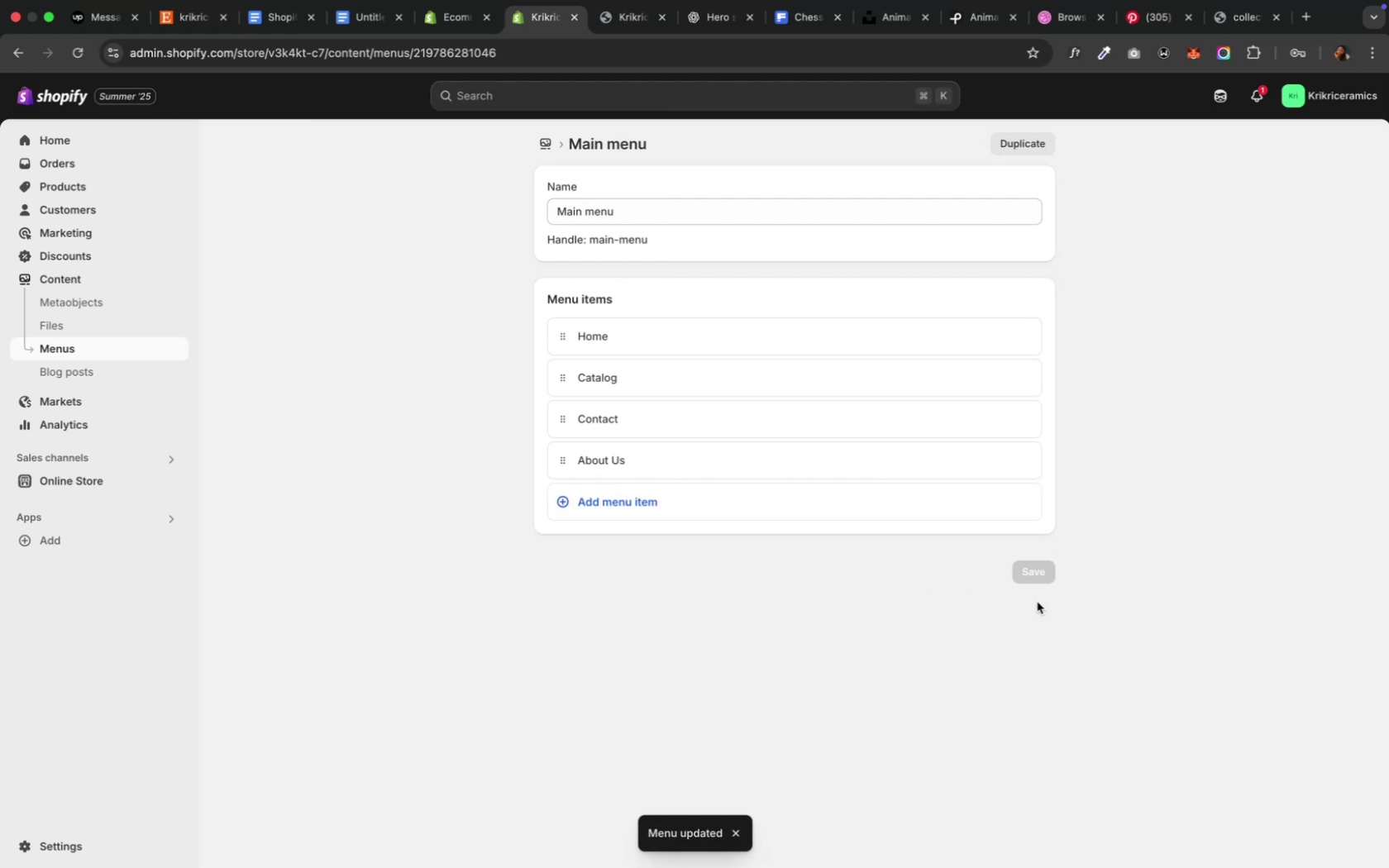 
left_click([97, 483])
 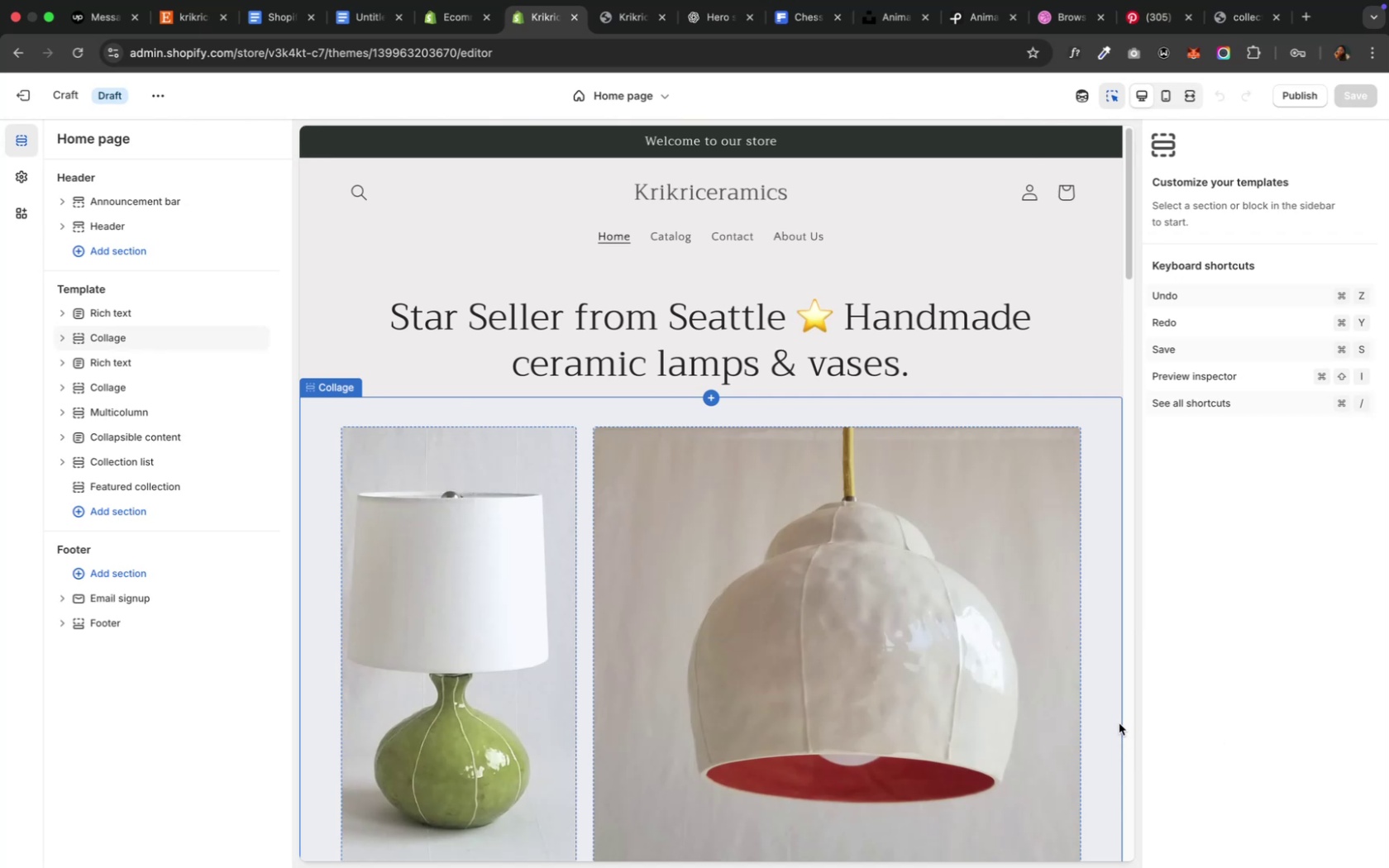 
wait(30.89)
 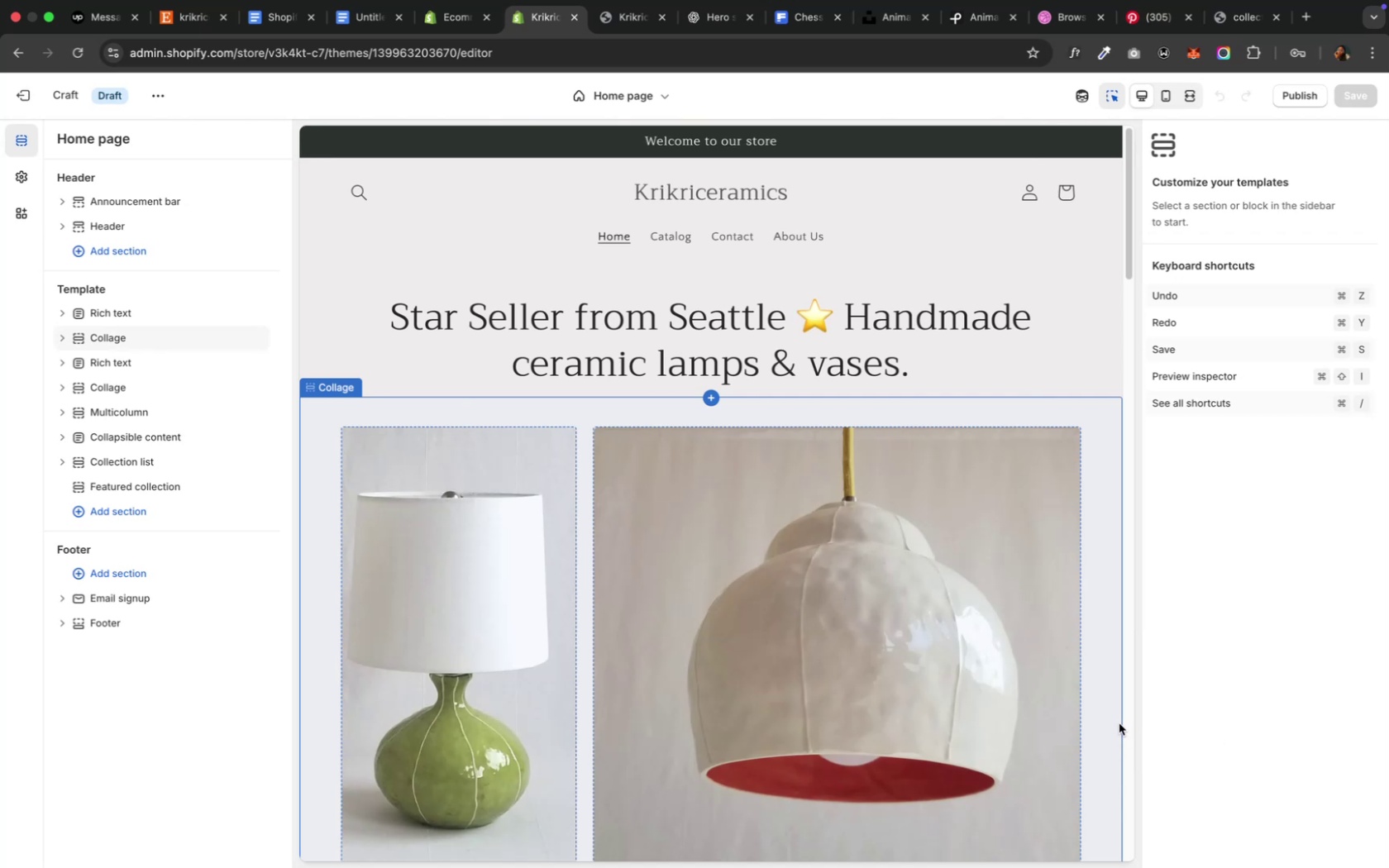 
left_click([668, 235])
 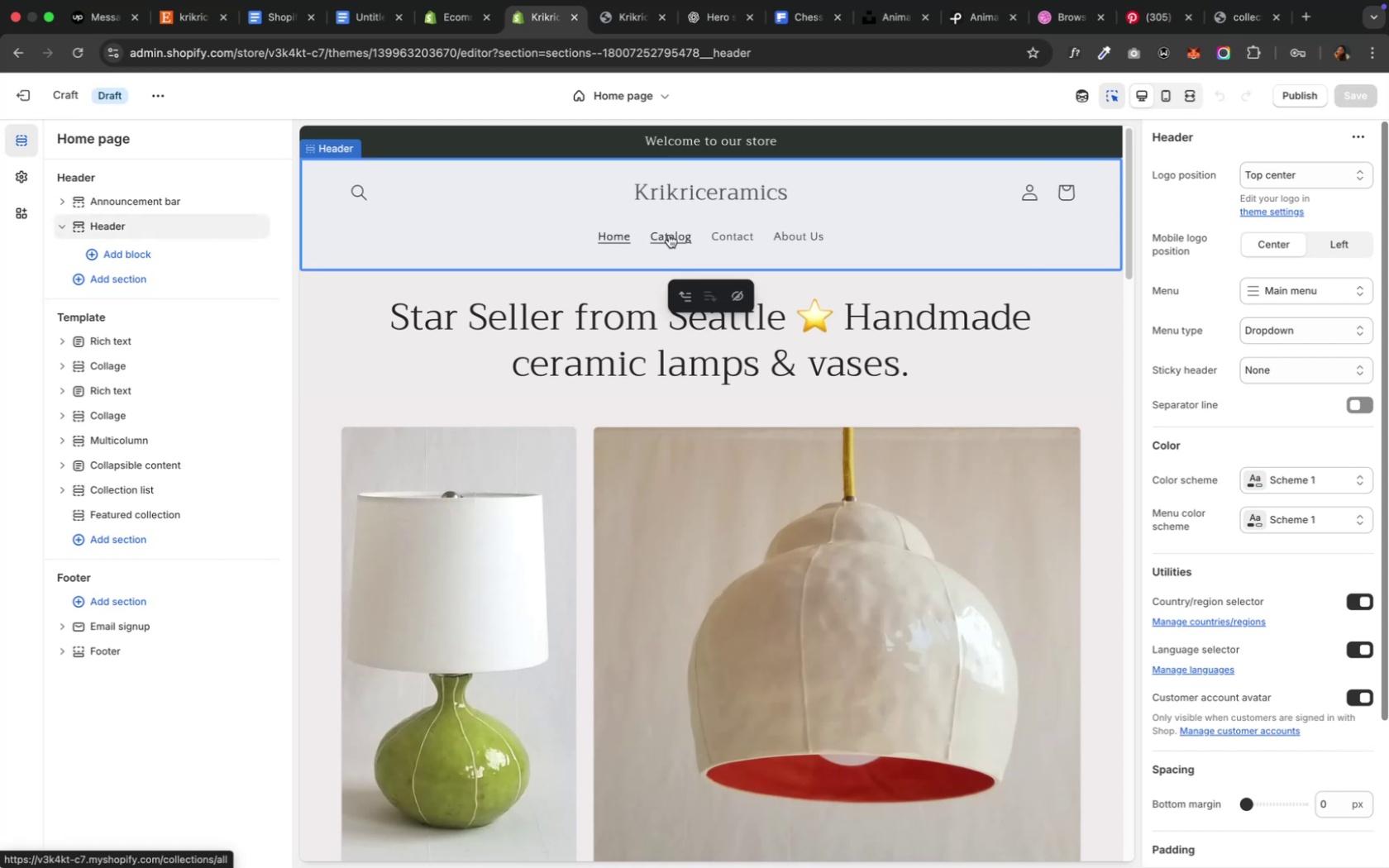 
left_click([668, 235])
 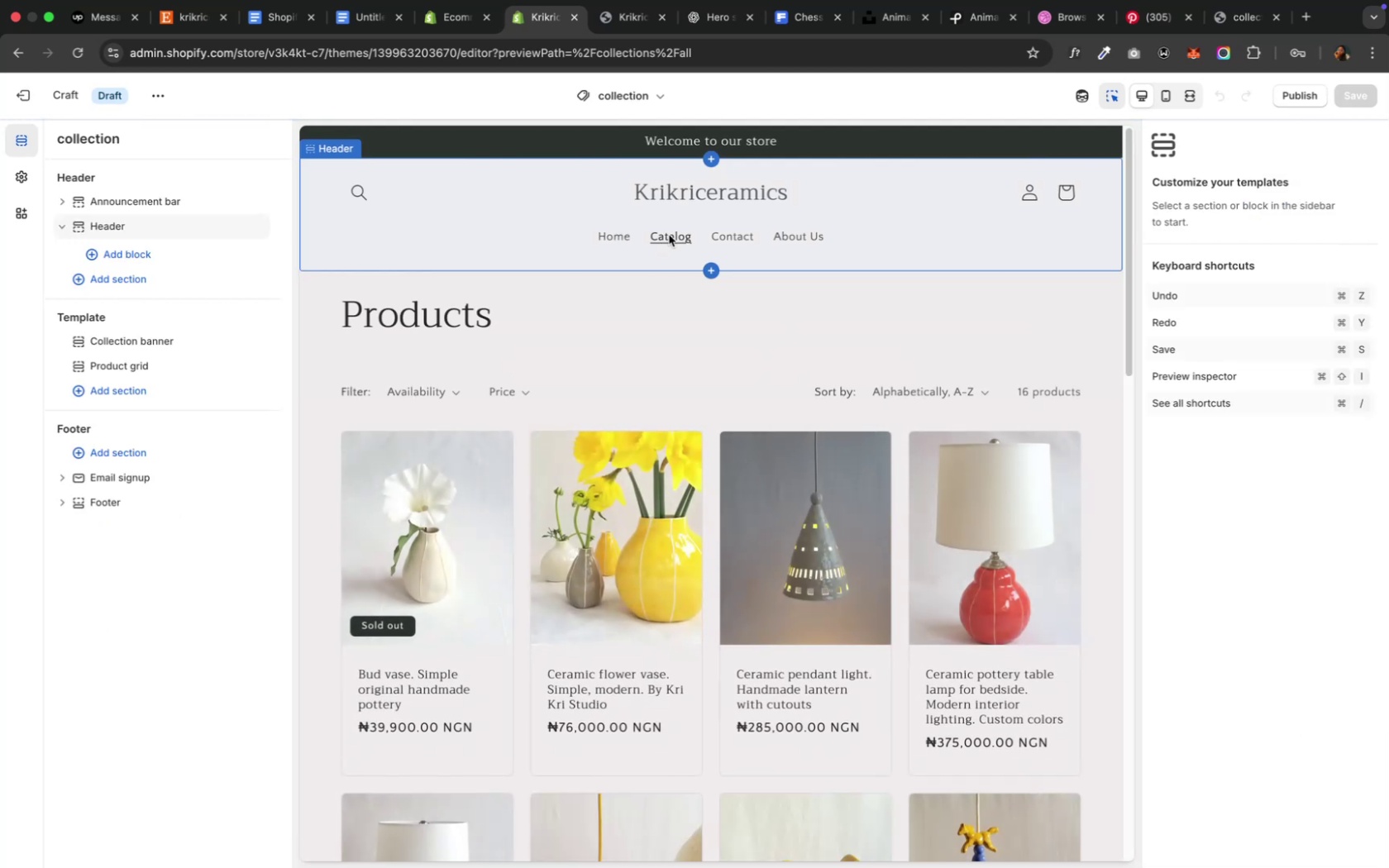 
wait(10.12)
 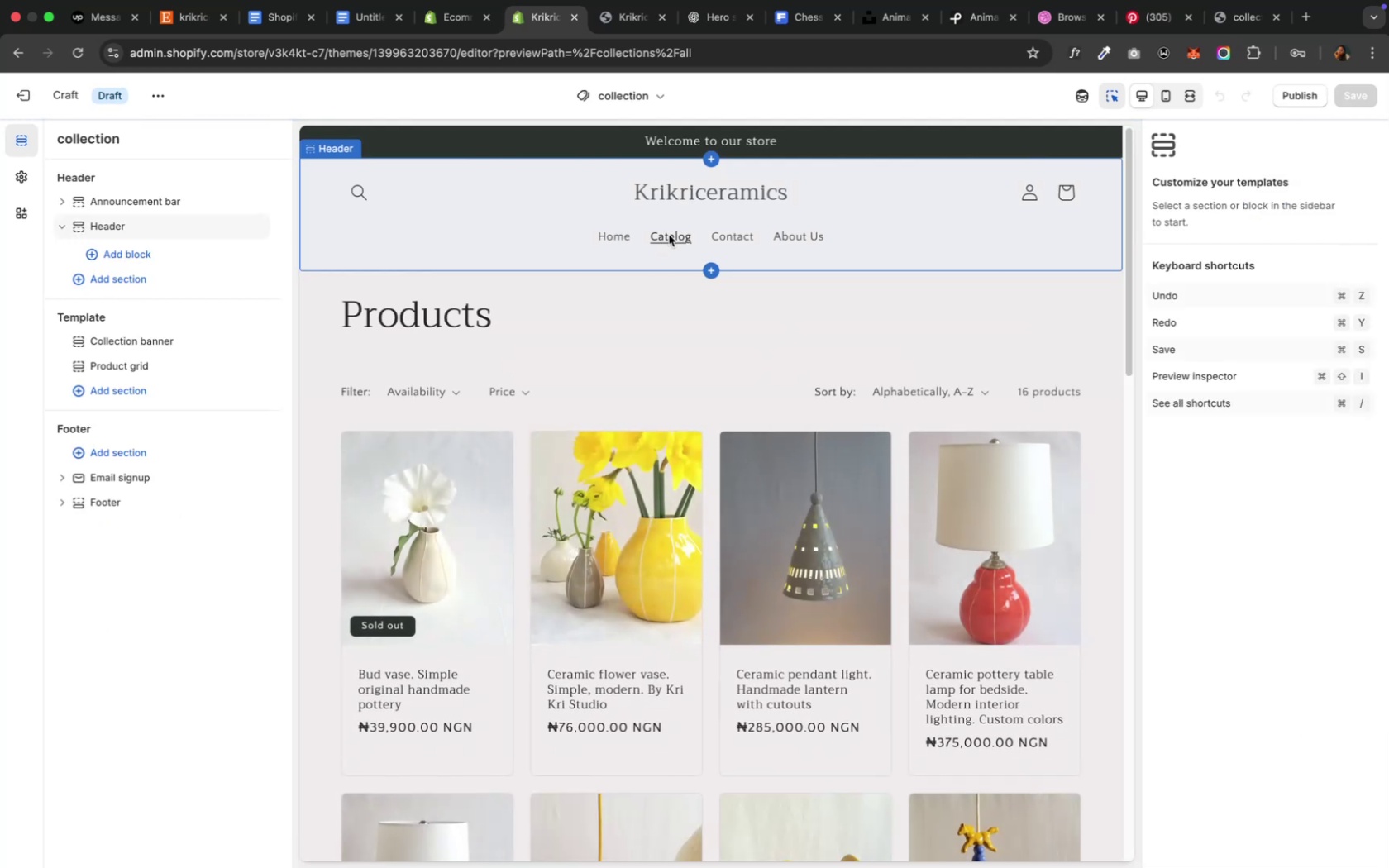 
scroll: coordinate [699, 484], scroll_direction: down, amount: 7.0
 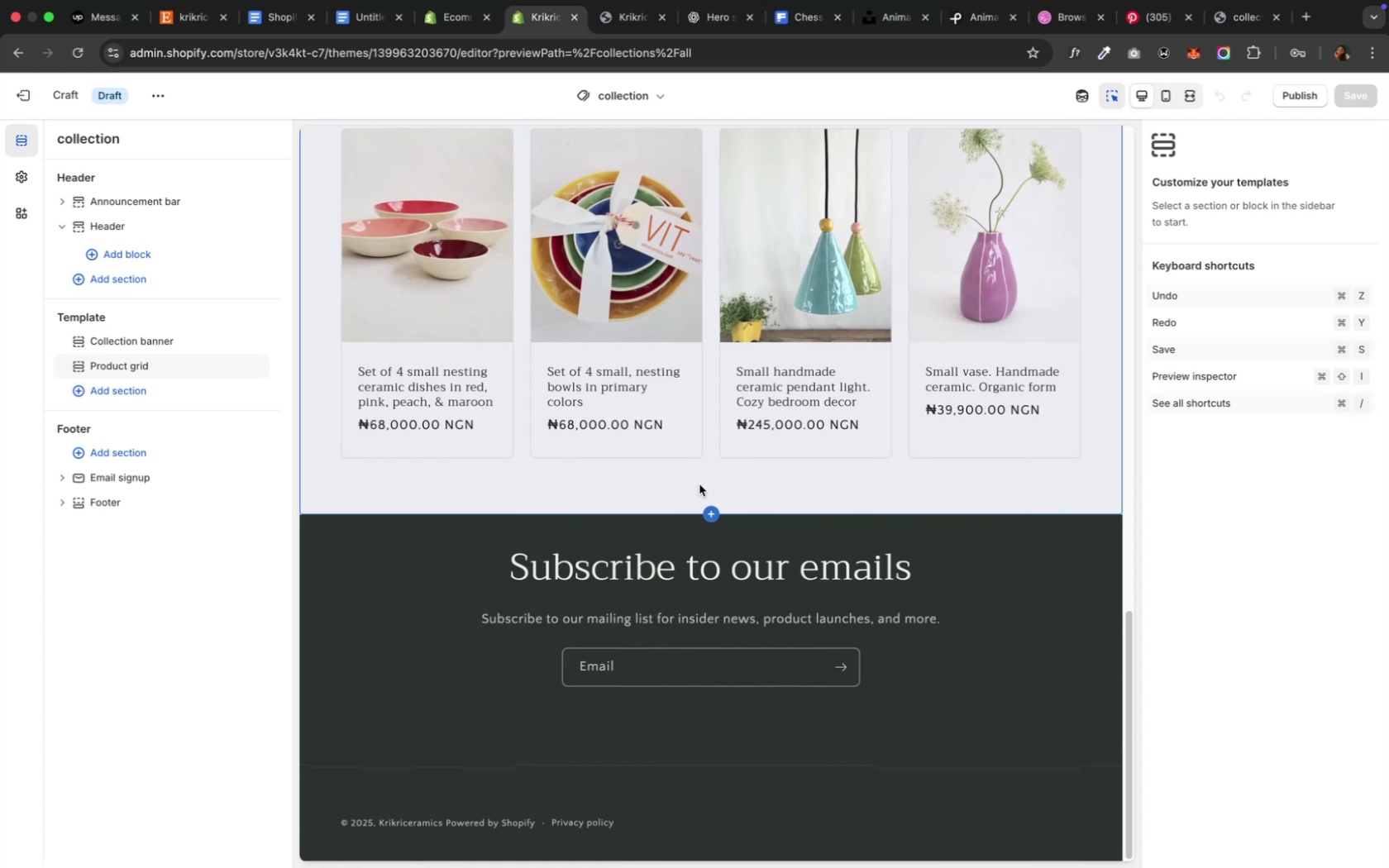 
wait(5.37)
 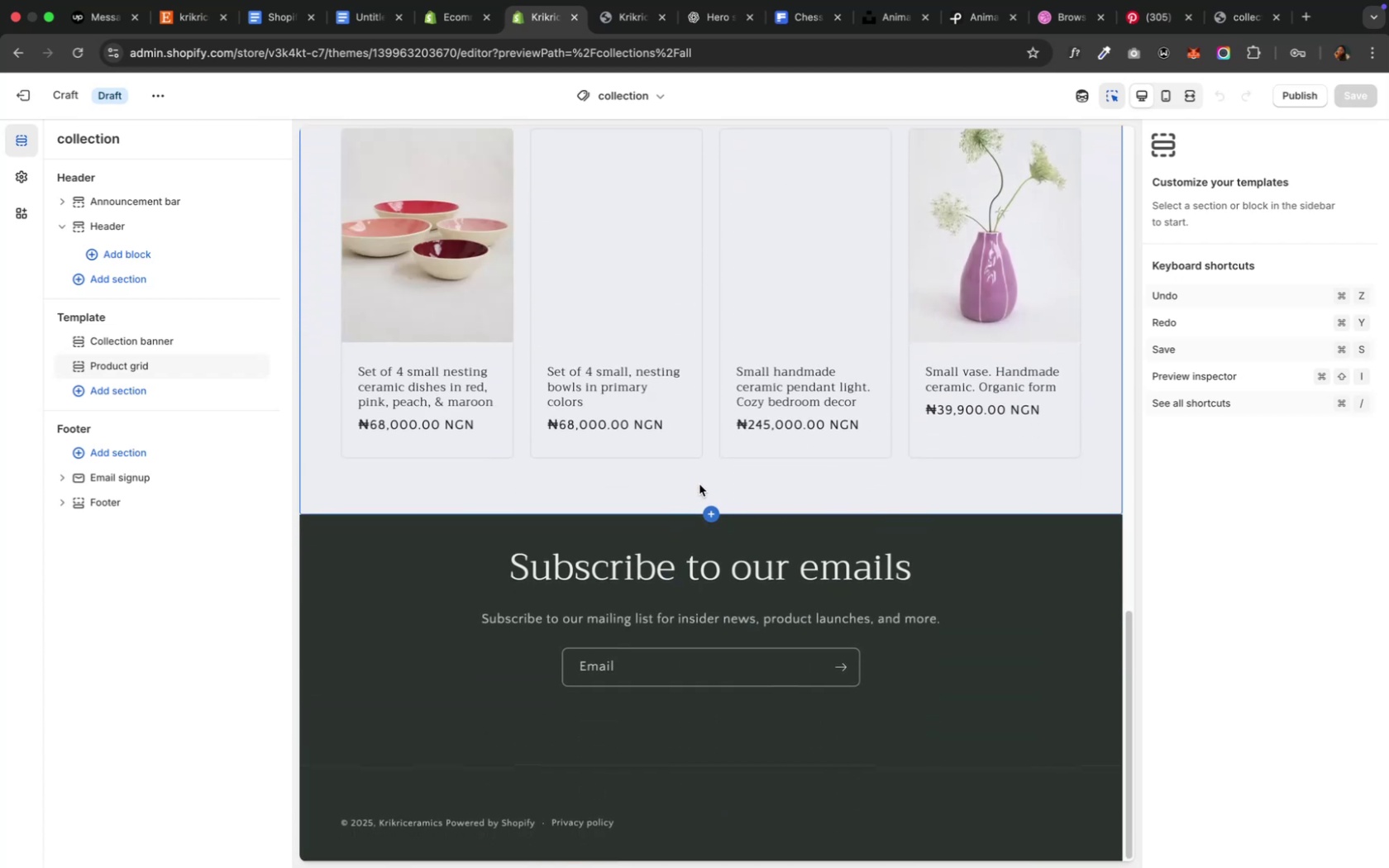 
scroll: coordinate [699, 484], scroll_direction: up, amount: 17.0
 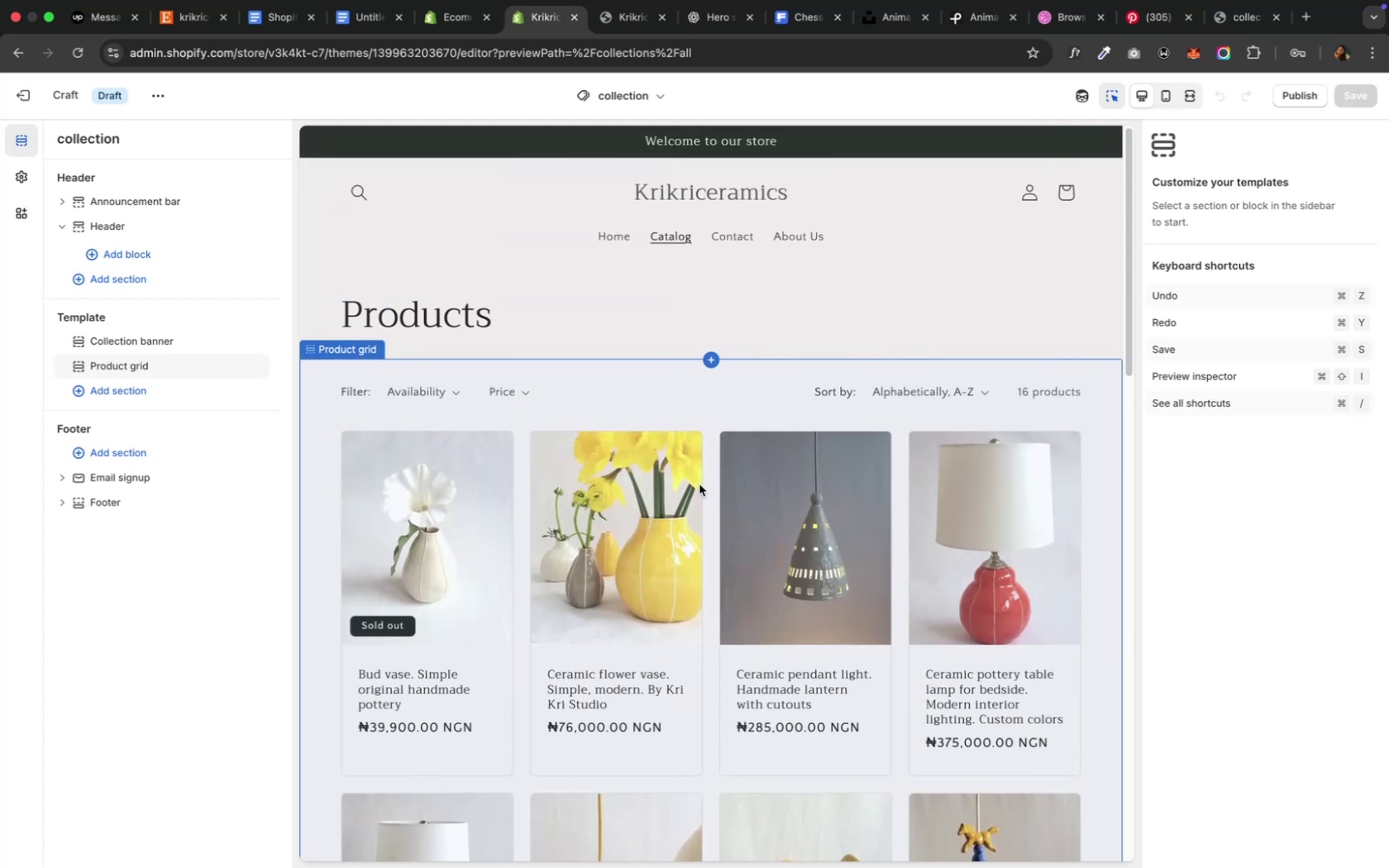 
scroll: coordinate [699, 484], scroll_direction: down, amount: 53.0
 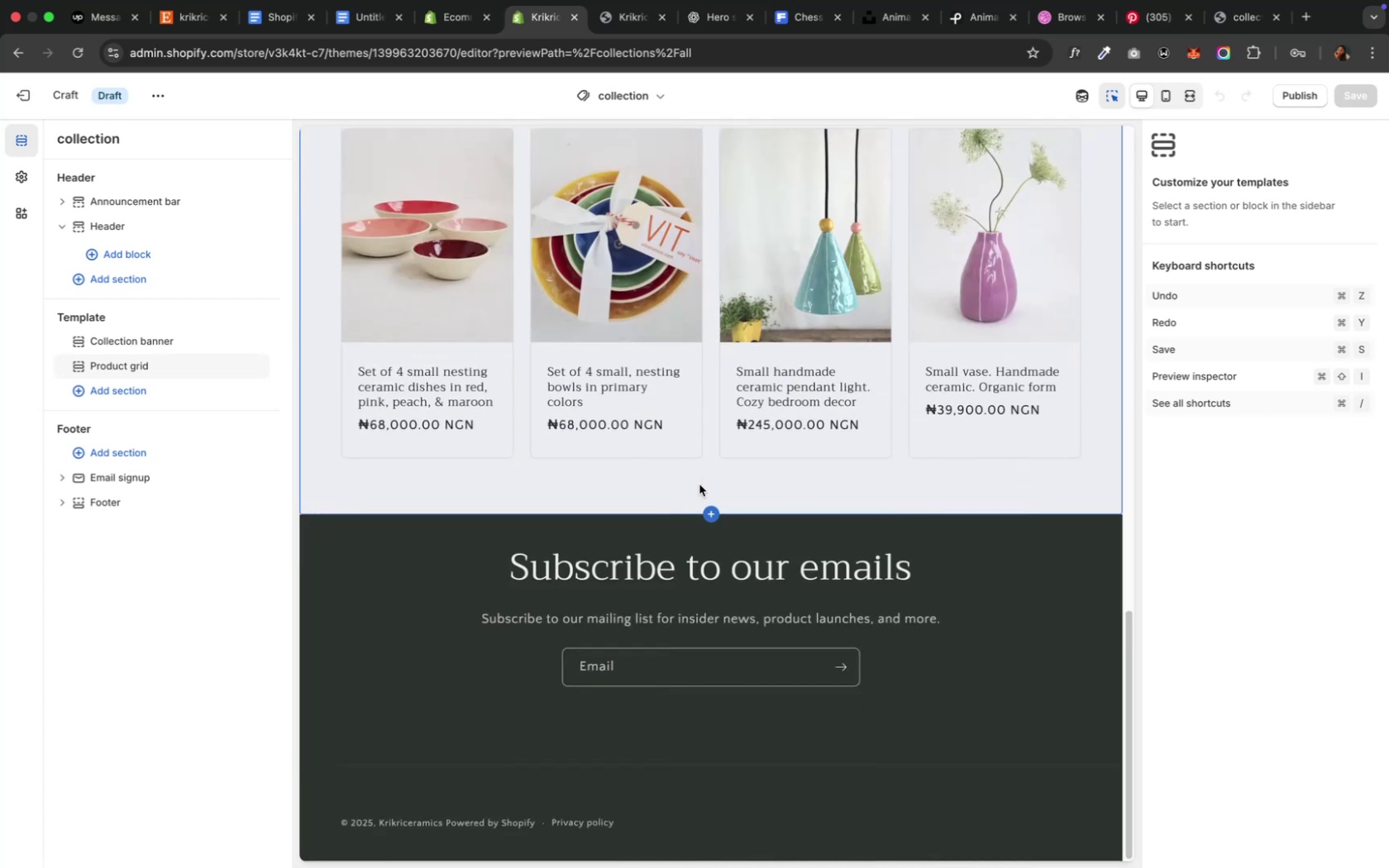 
scroll: coordinate [699, 484], scroll_direction: up, amount: 39.0
 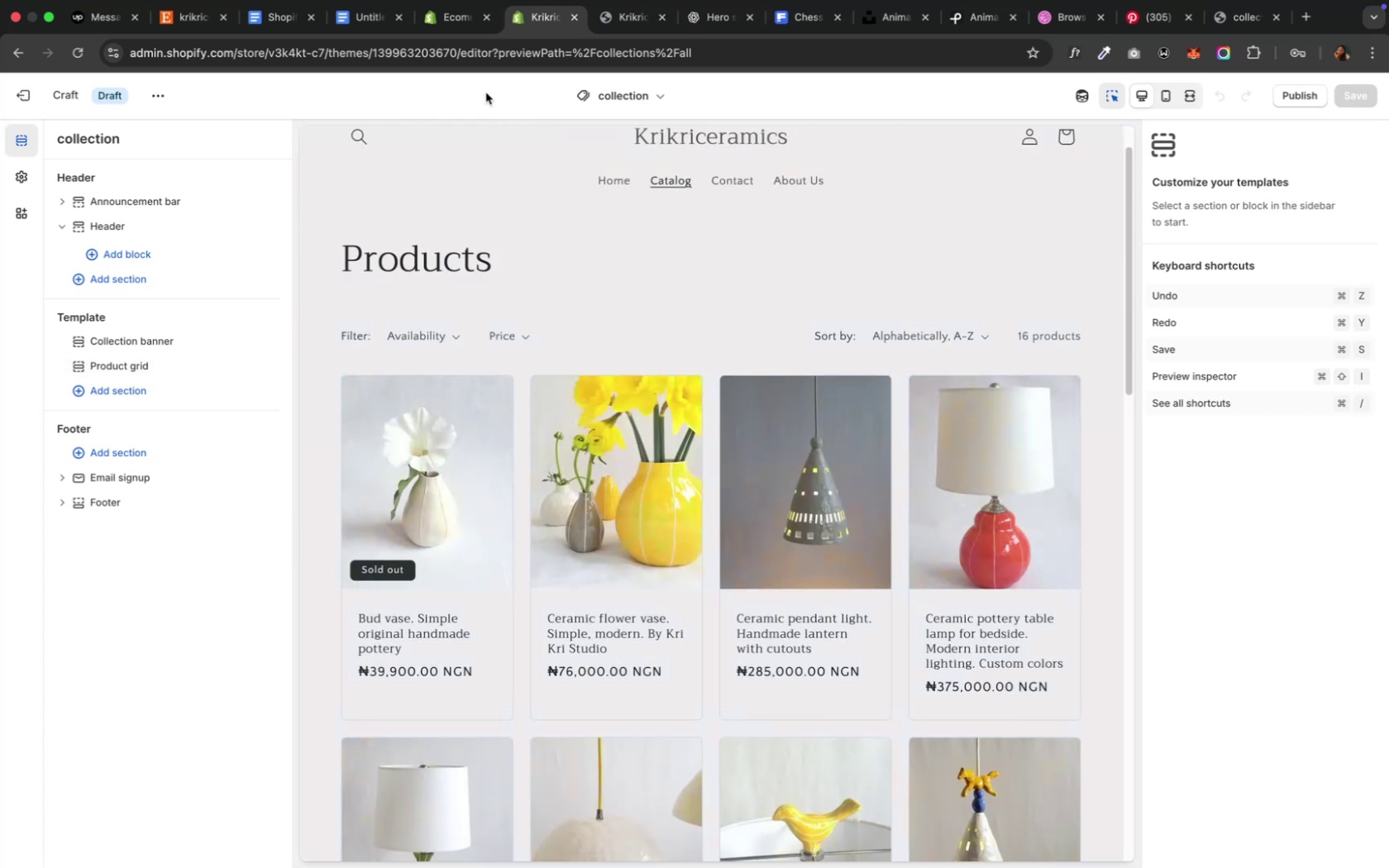 
left_click([437, 21])
 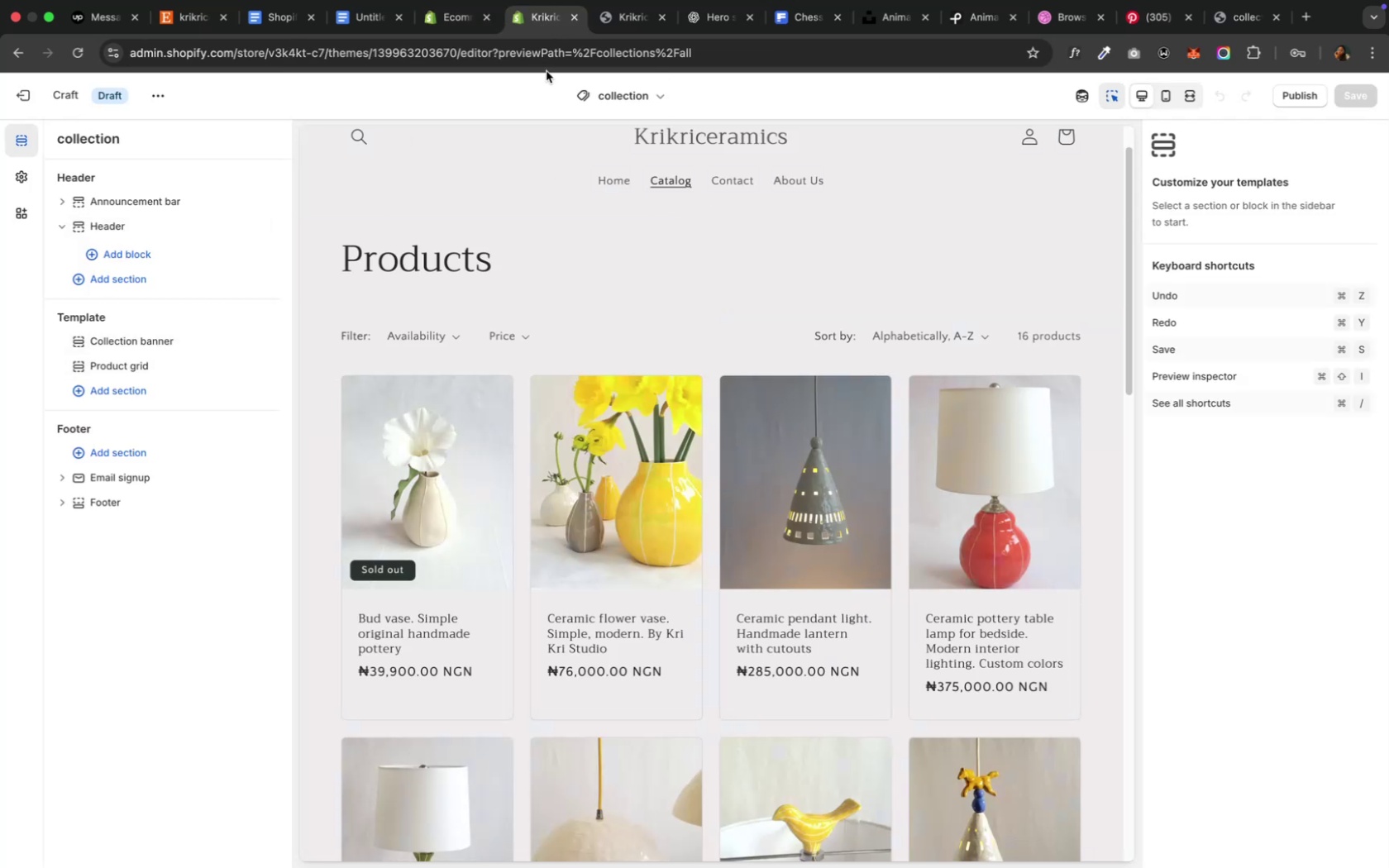 
wait(7.93)
 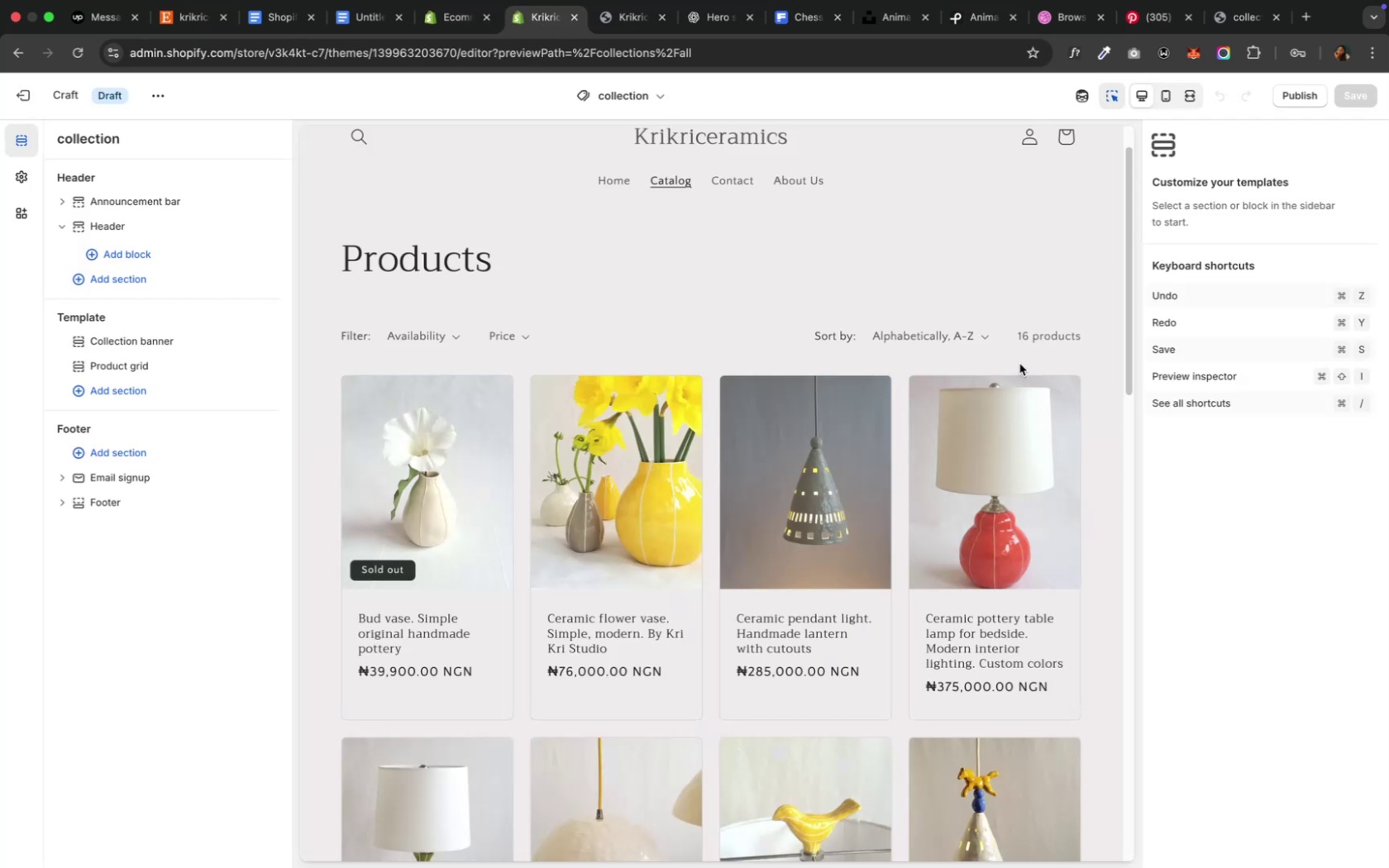 
left_click([38, 95])
 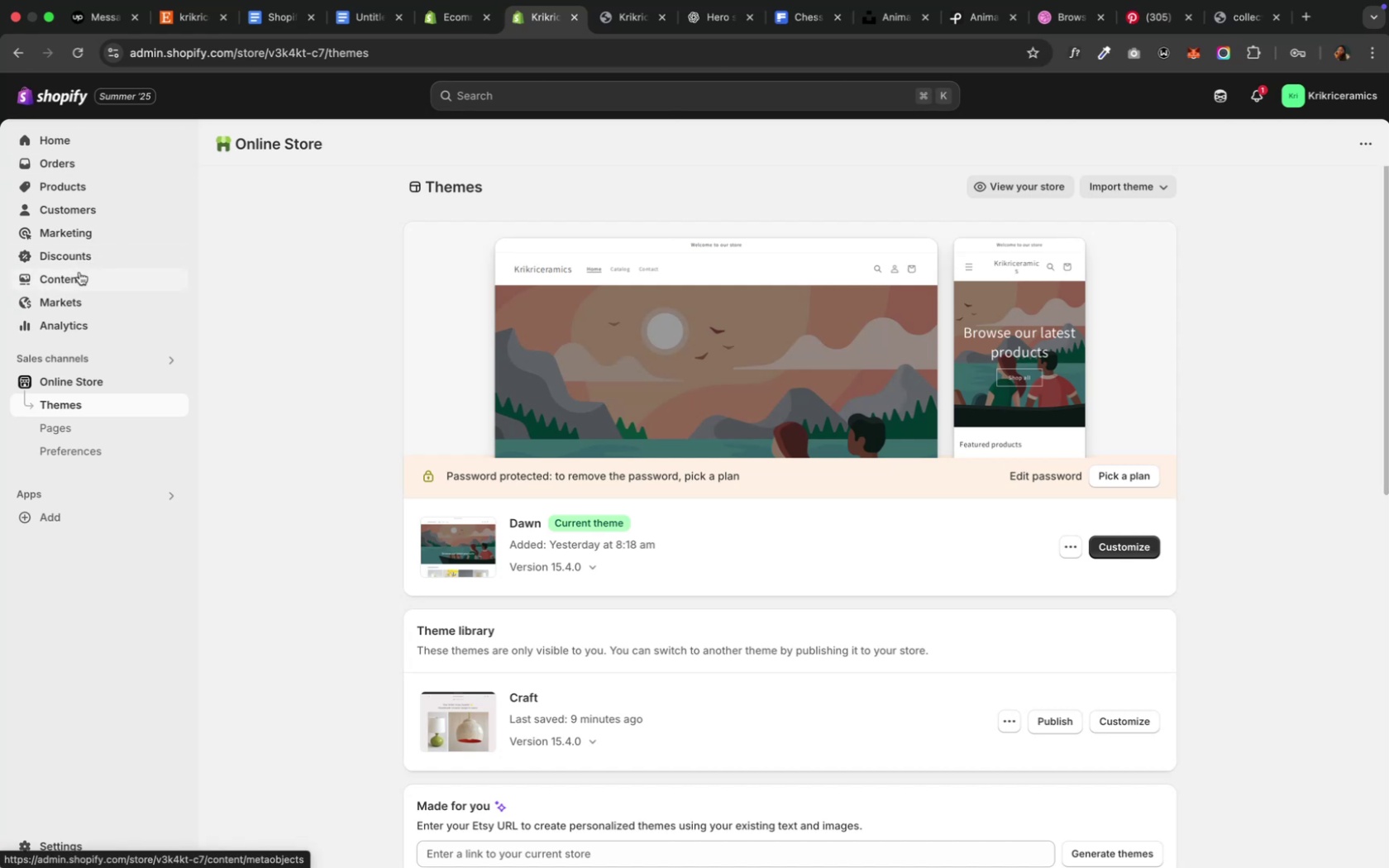 
wait(13.97)
 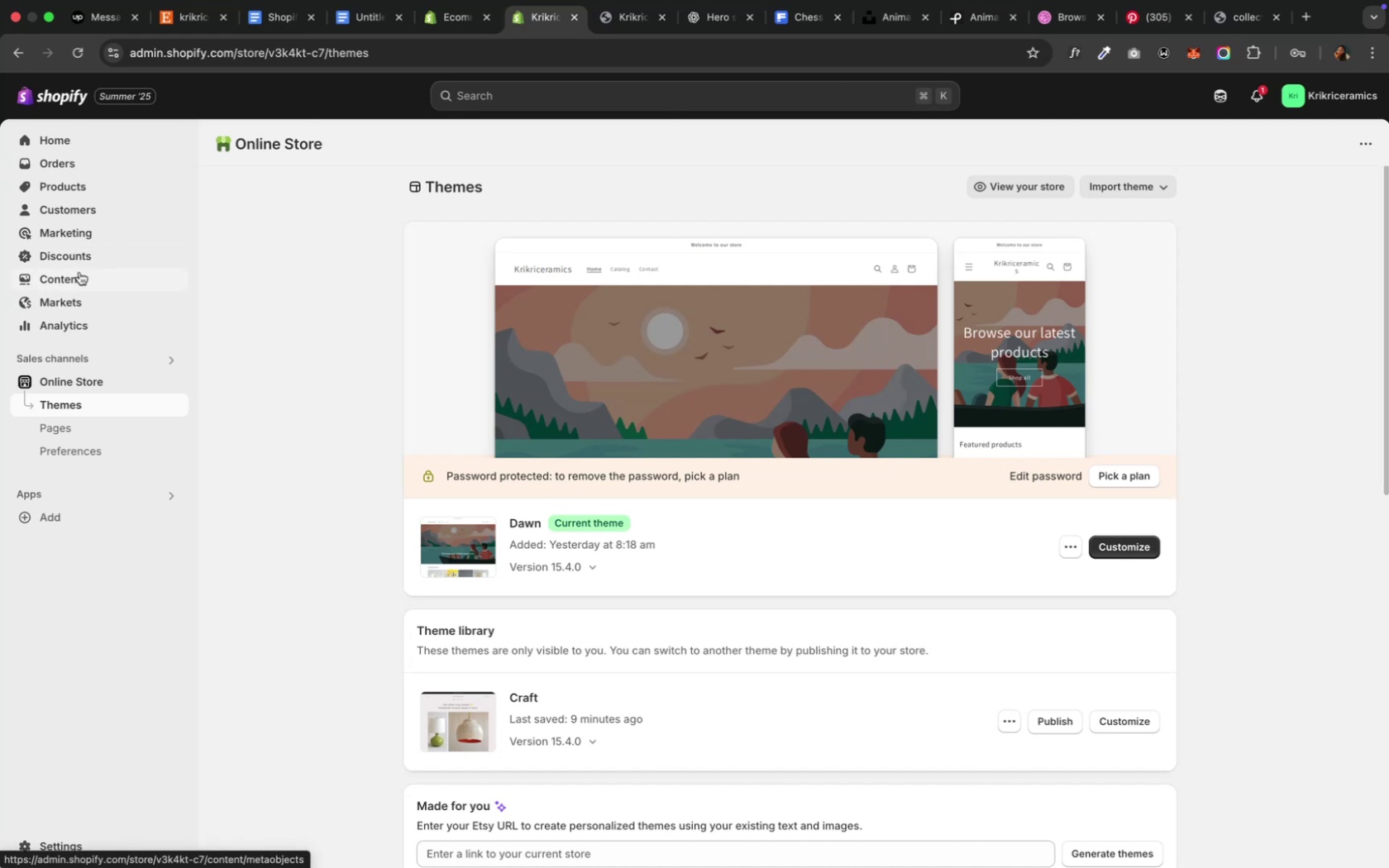 
left_click([54, 182])
 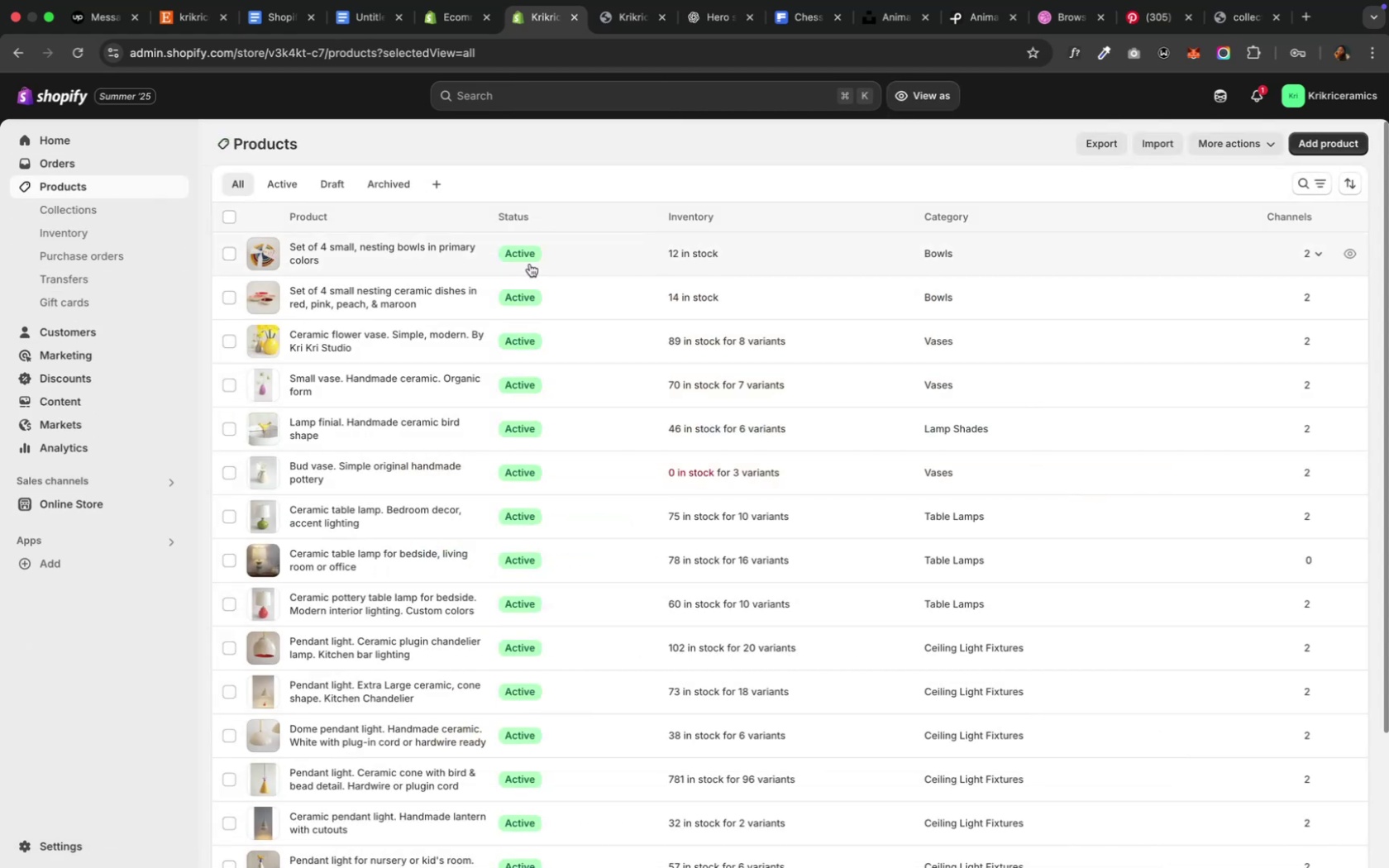 
wait(7.07)
 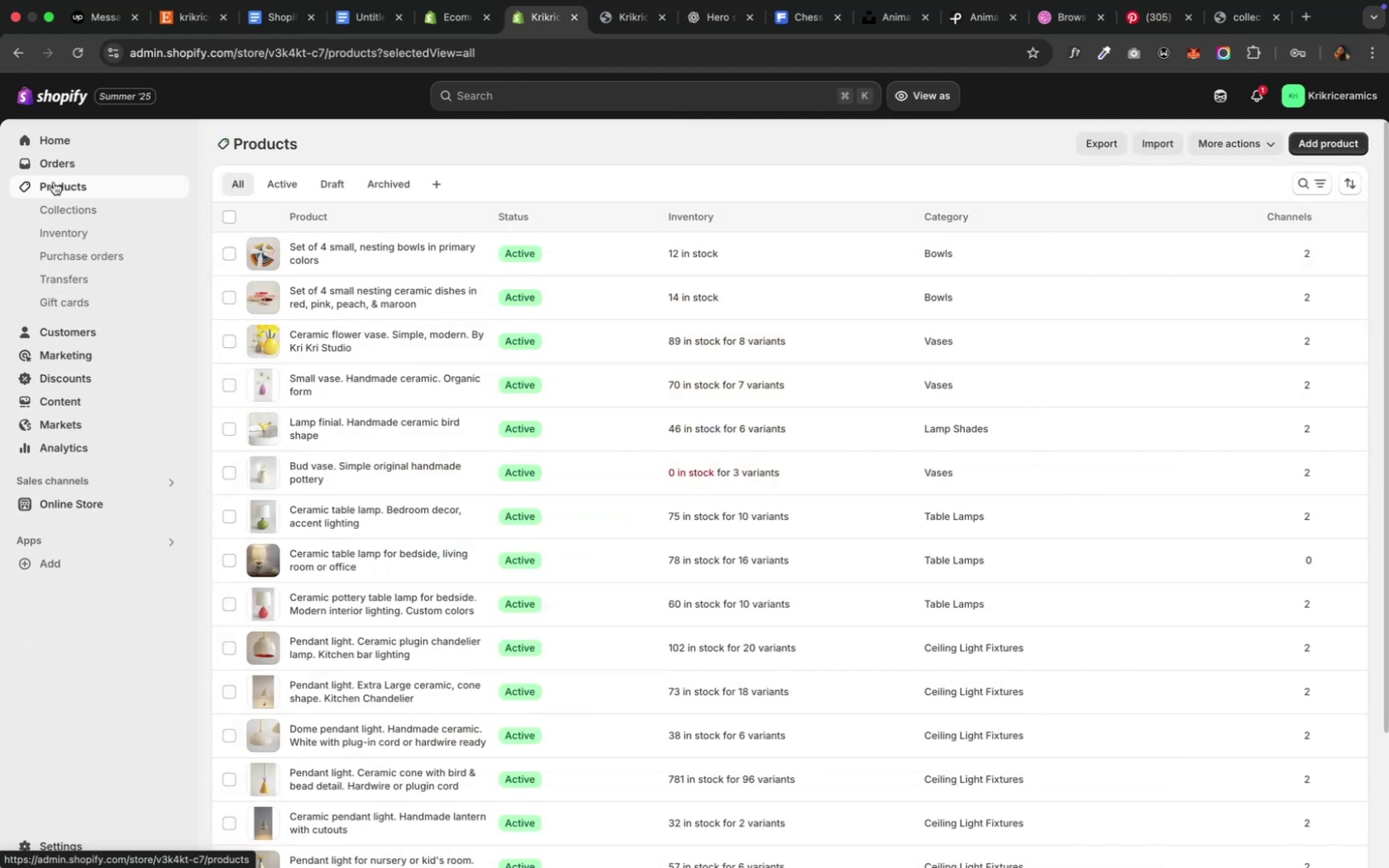 
left_click([231, 217])
 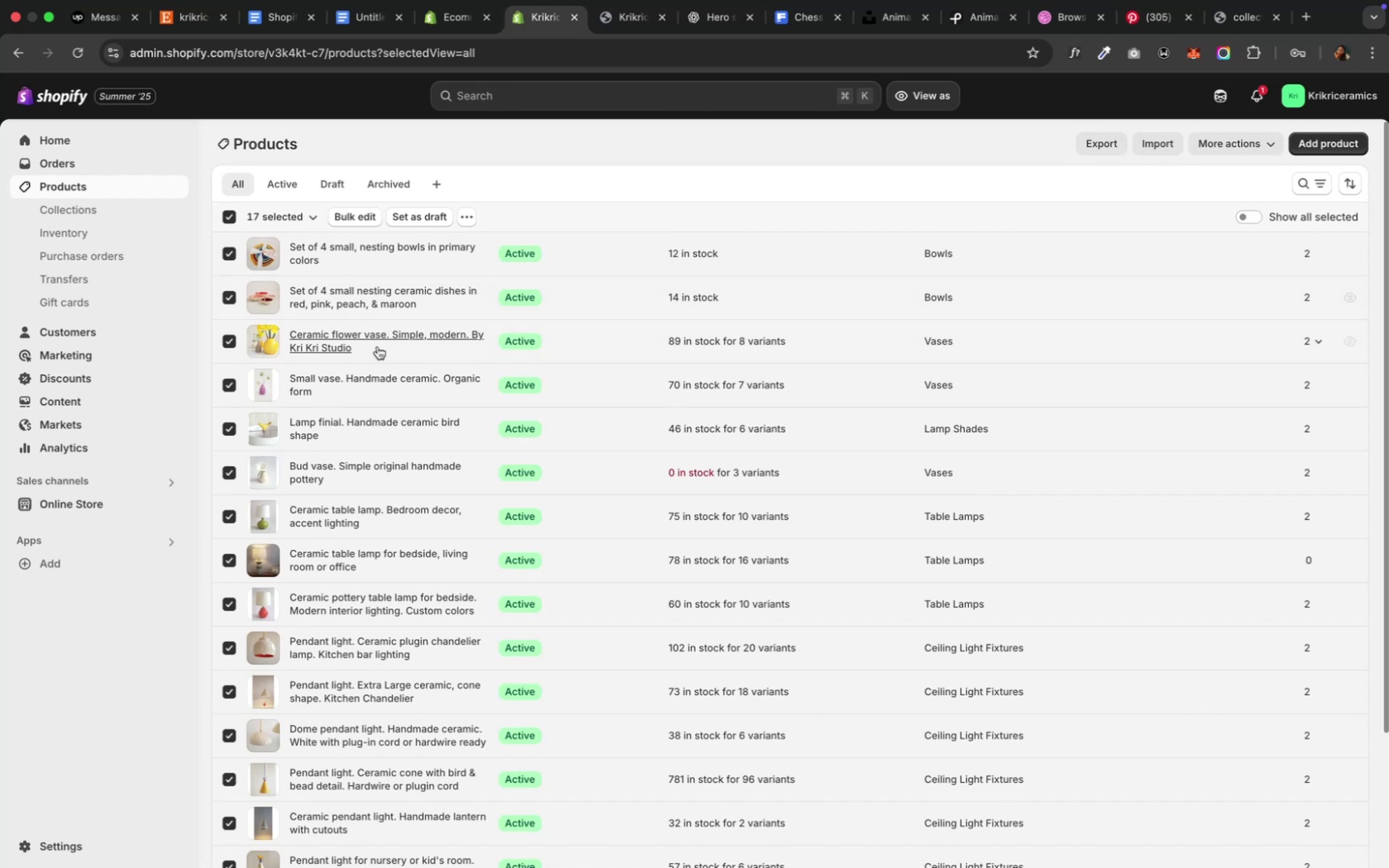 
scroll: coordinate [440, 374], scroll_direction: down, amount: 15.0
 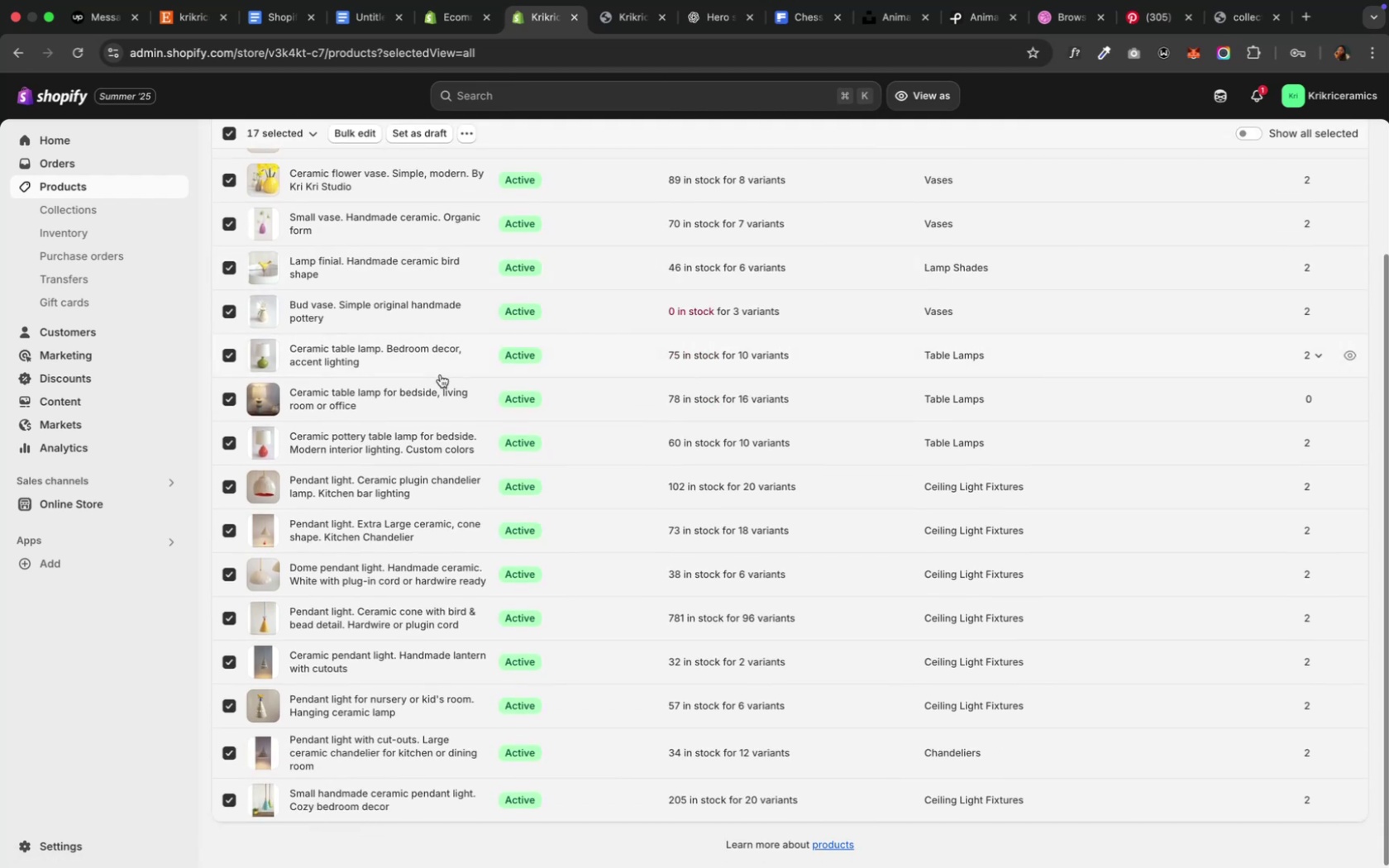 
scroll: coordinate [440, 374], scroll_direction: up, amount: 18.0
 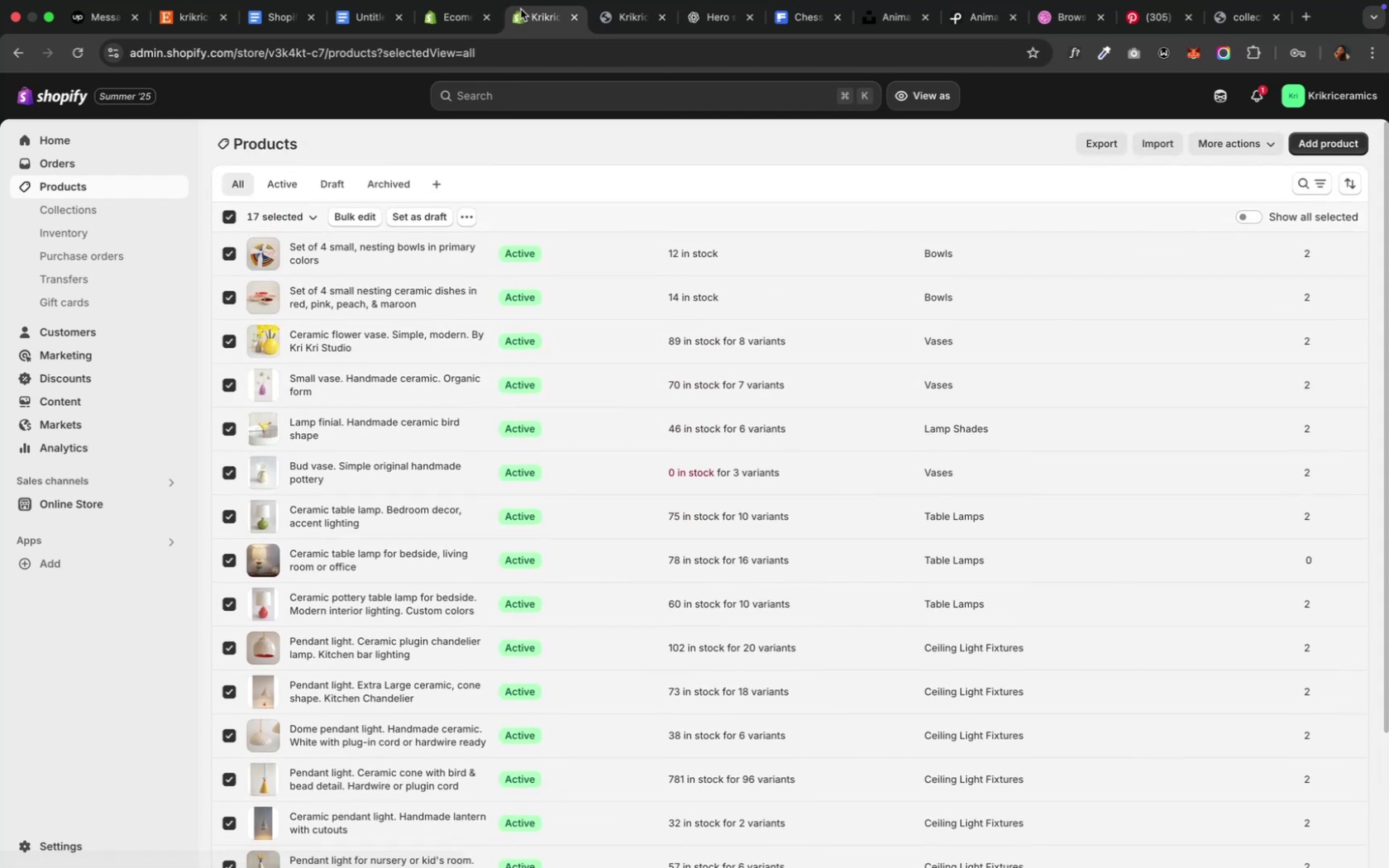 
wait(9.01)
 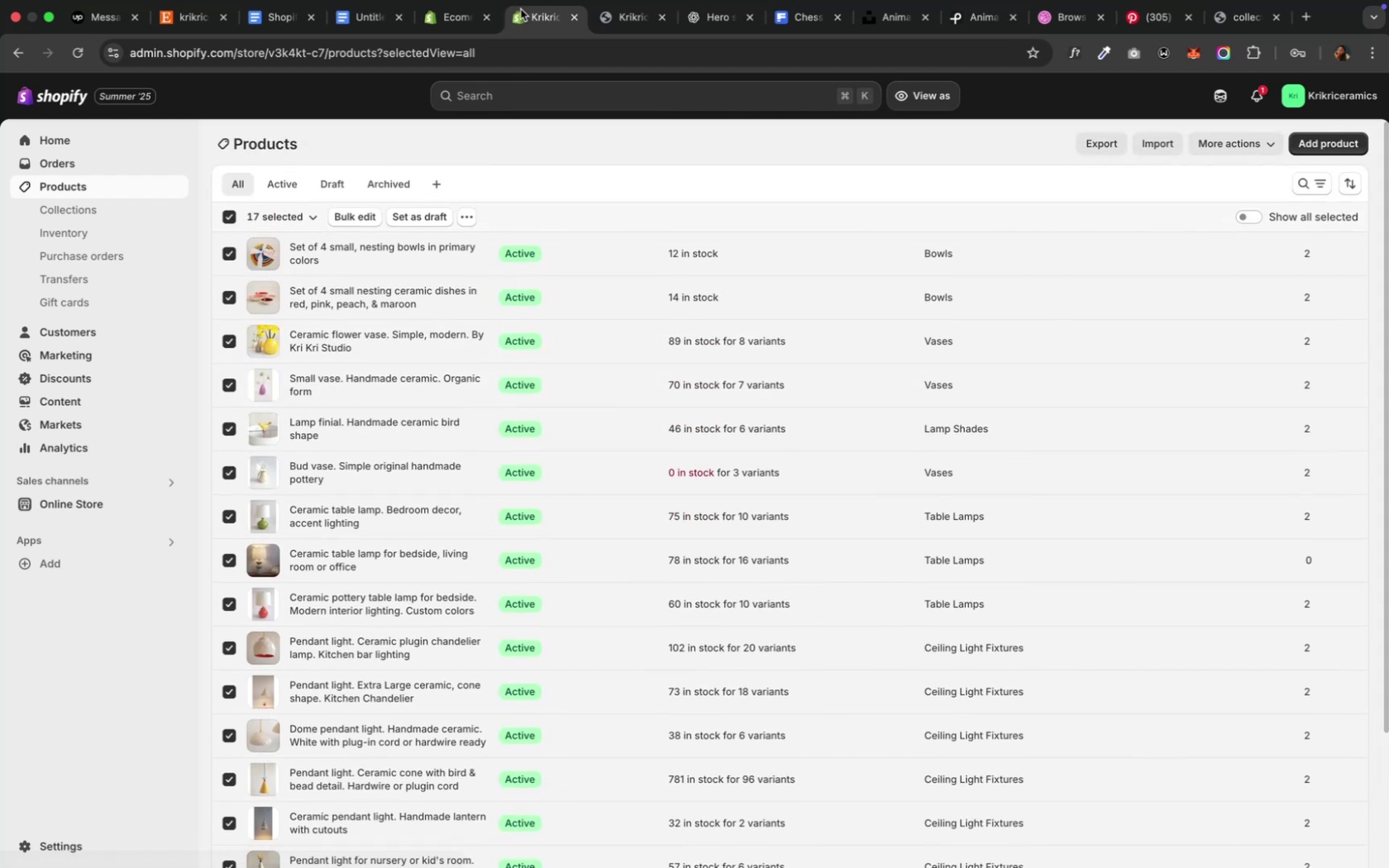 
left_click([76, 505])
 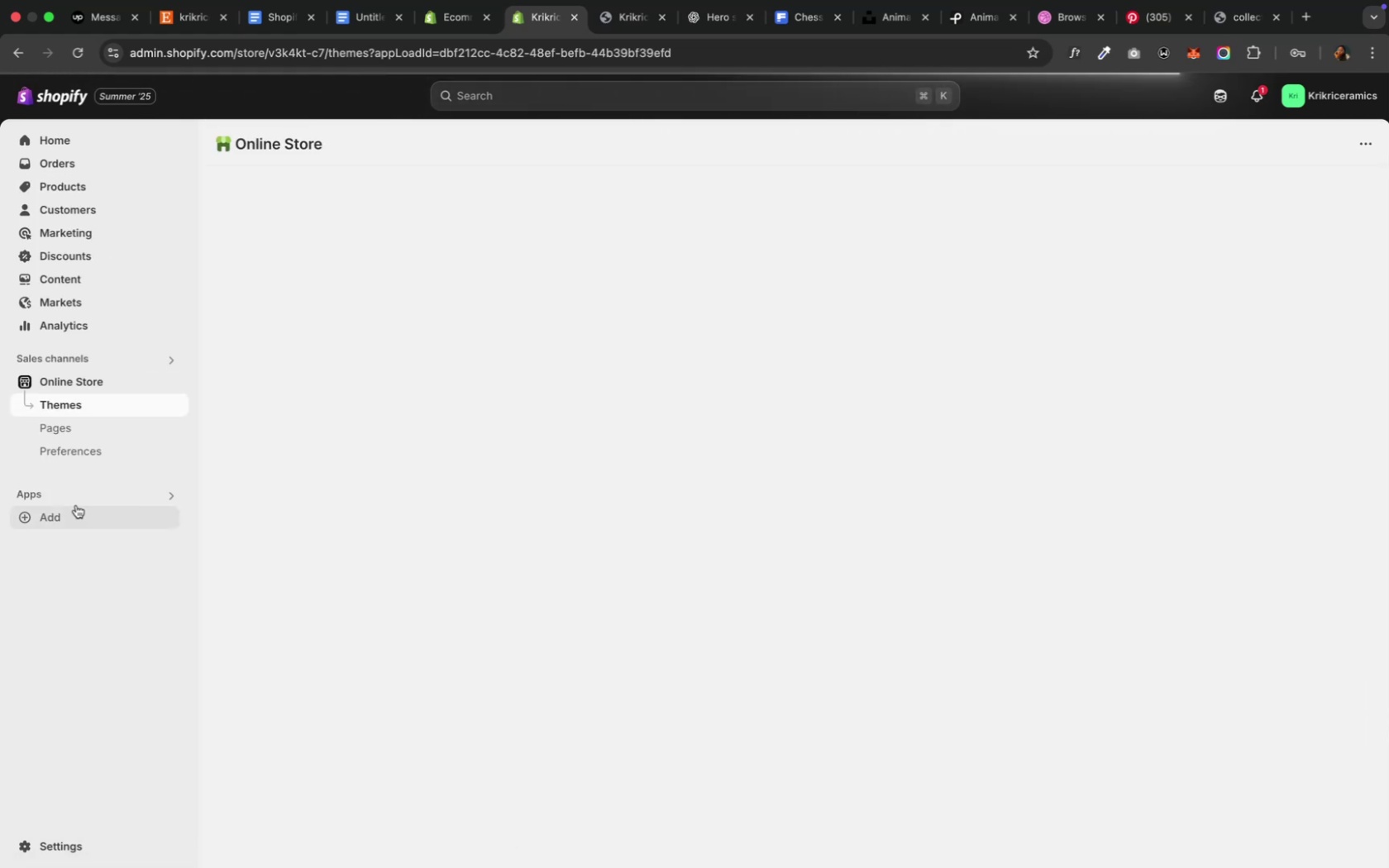 
wait(8.26)
 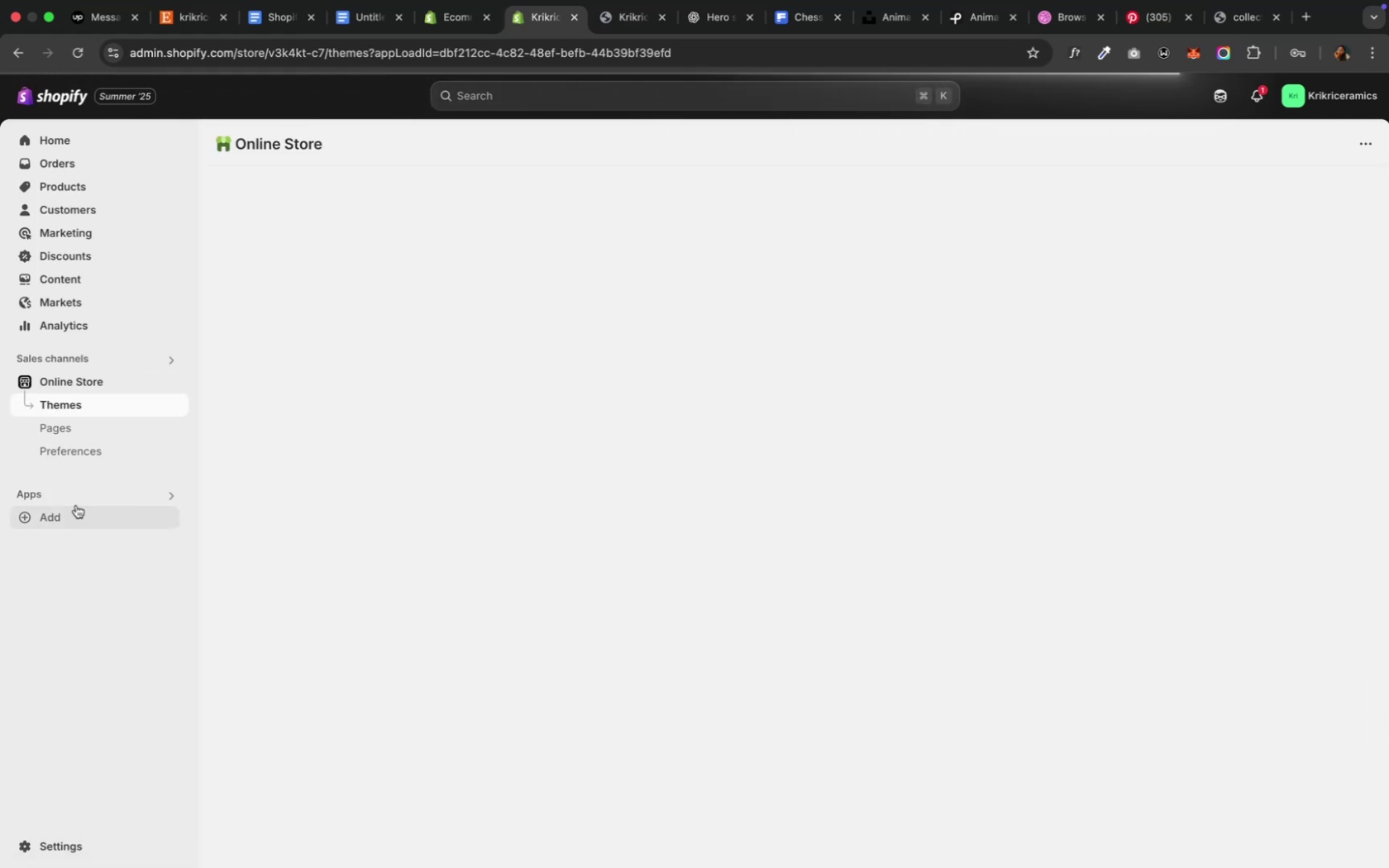 
left_click([1136, 725])
 